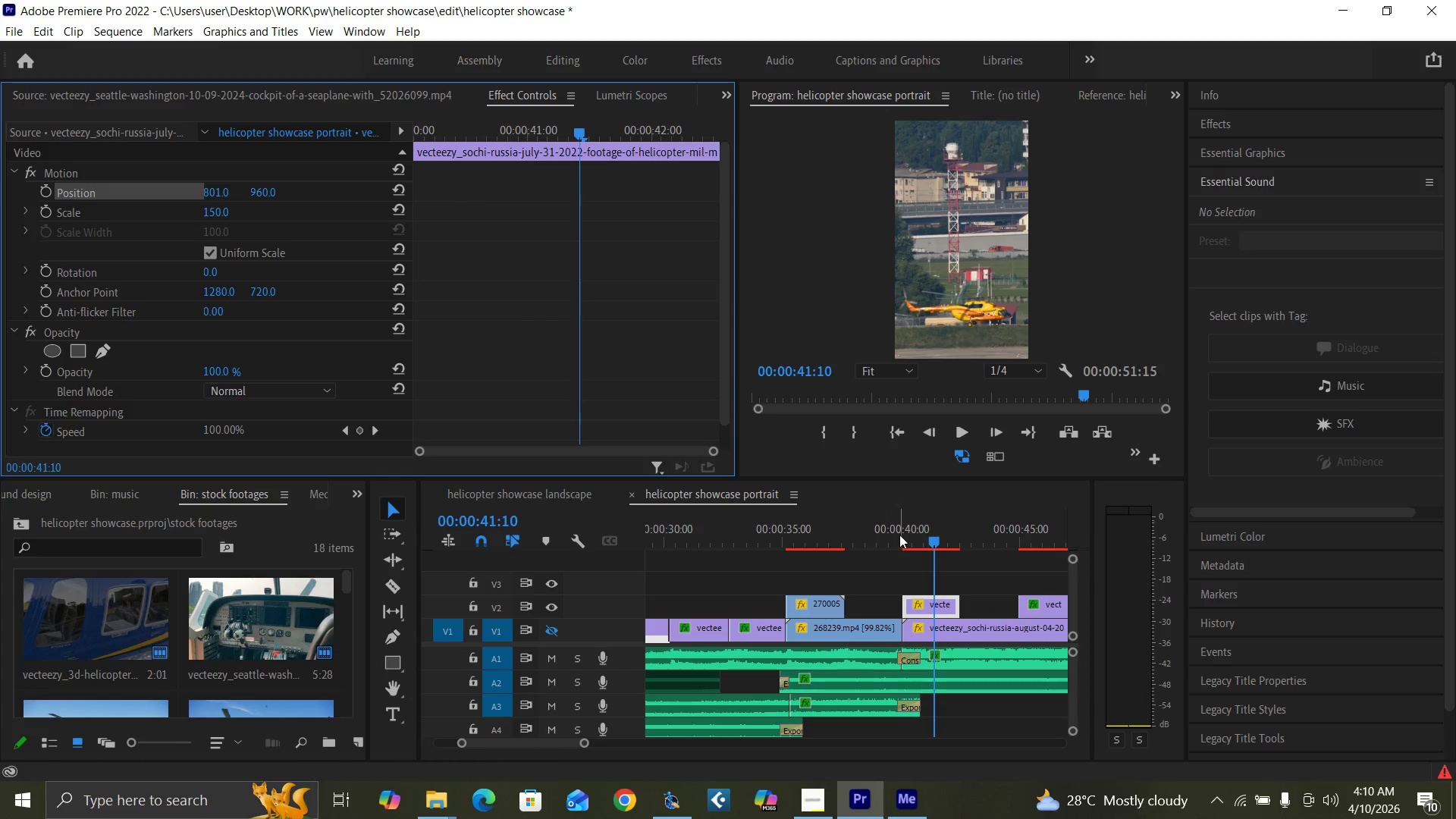 
left_click([886, 536])
 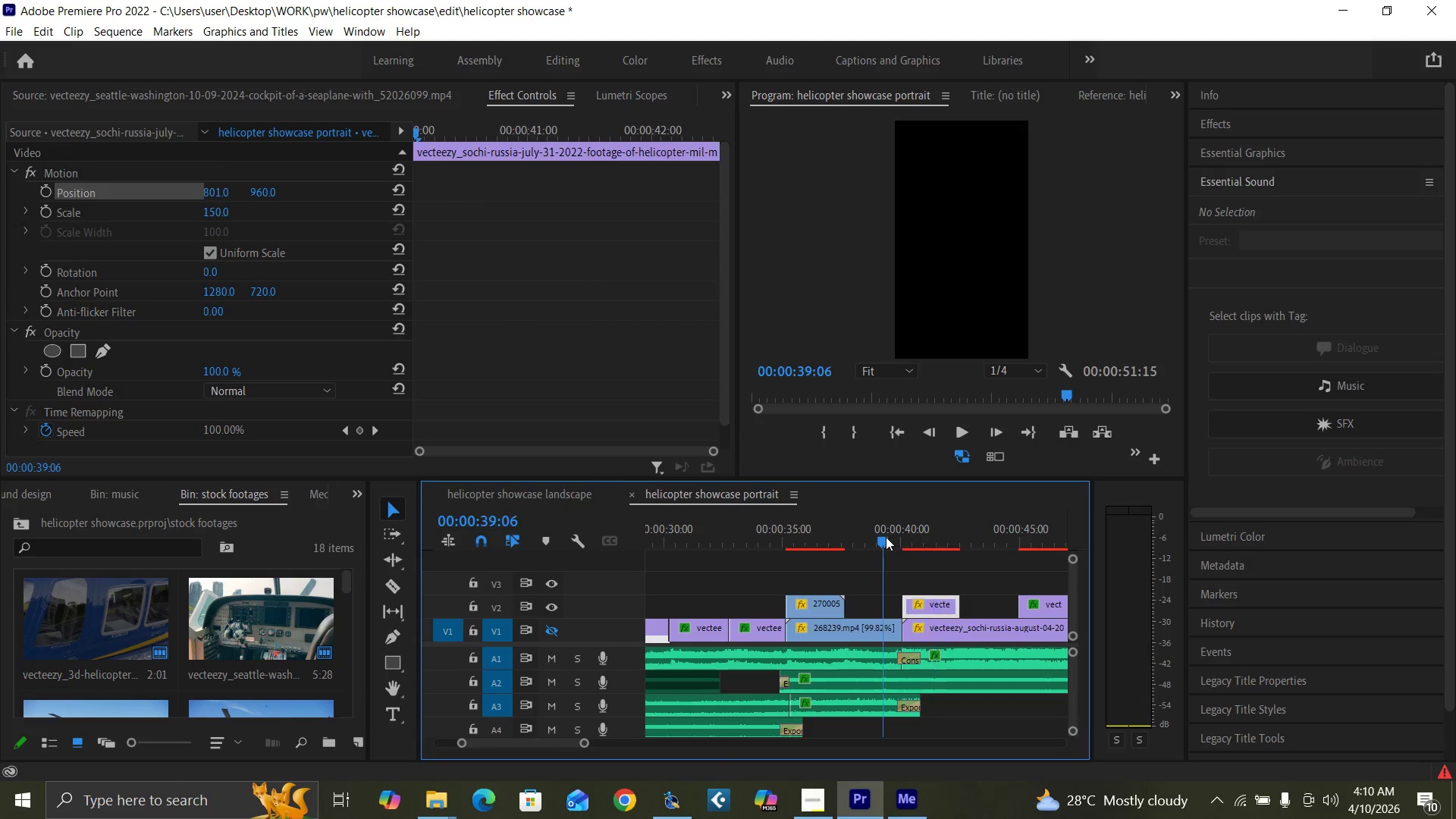 
key(Space)
 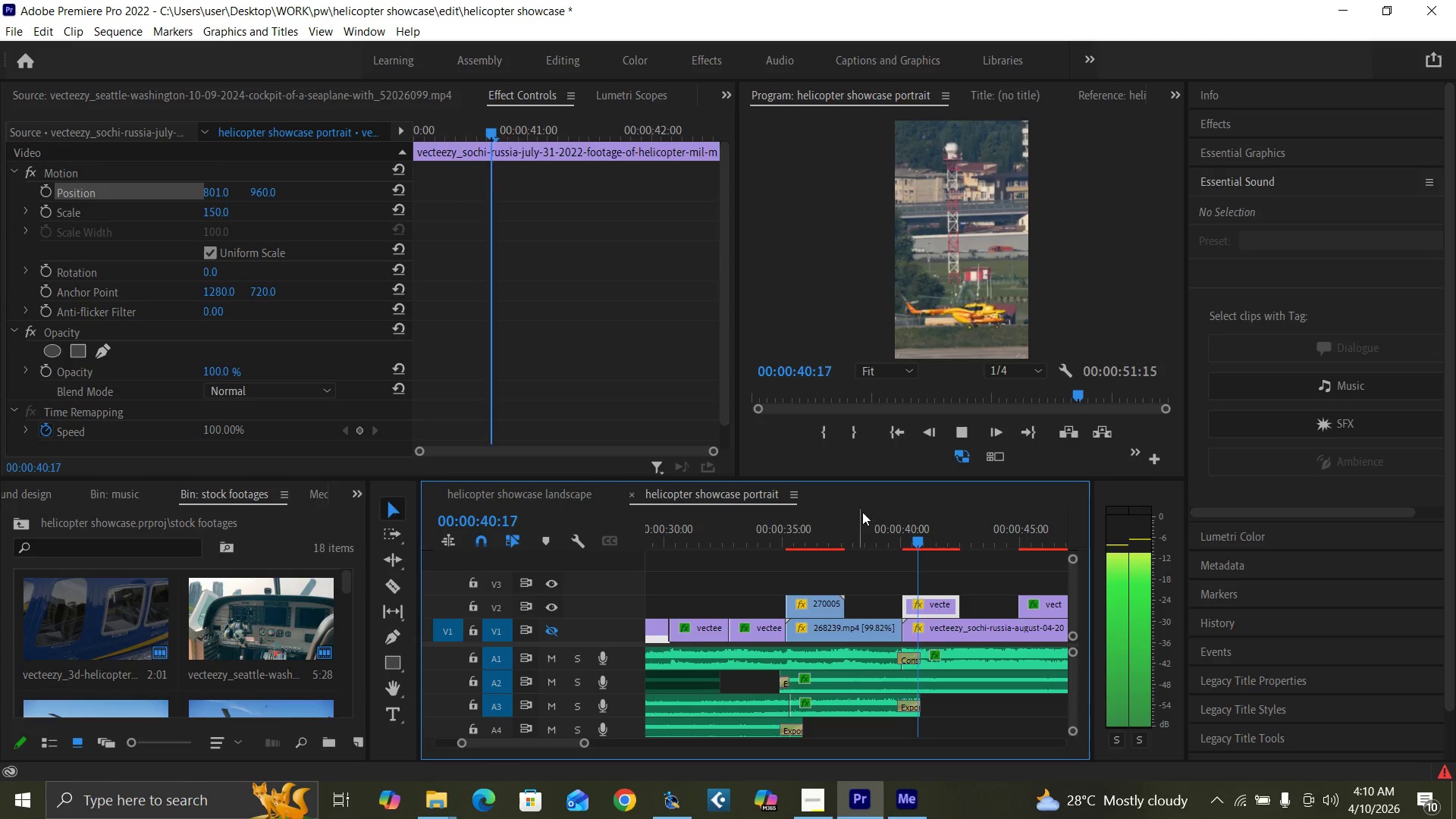 
key(Space)
 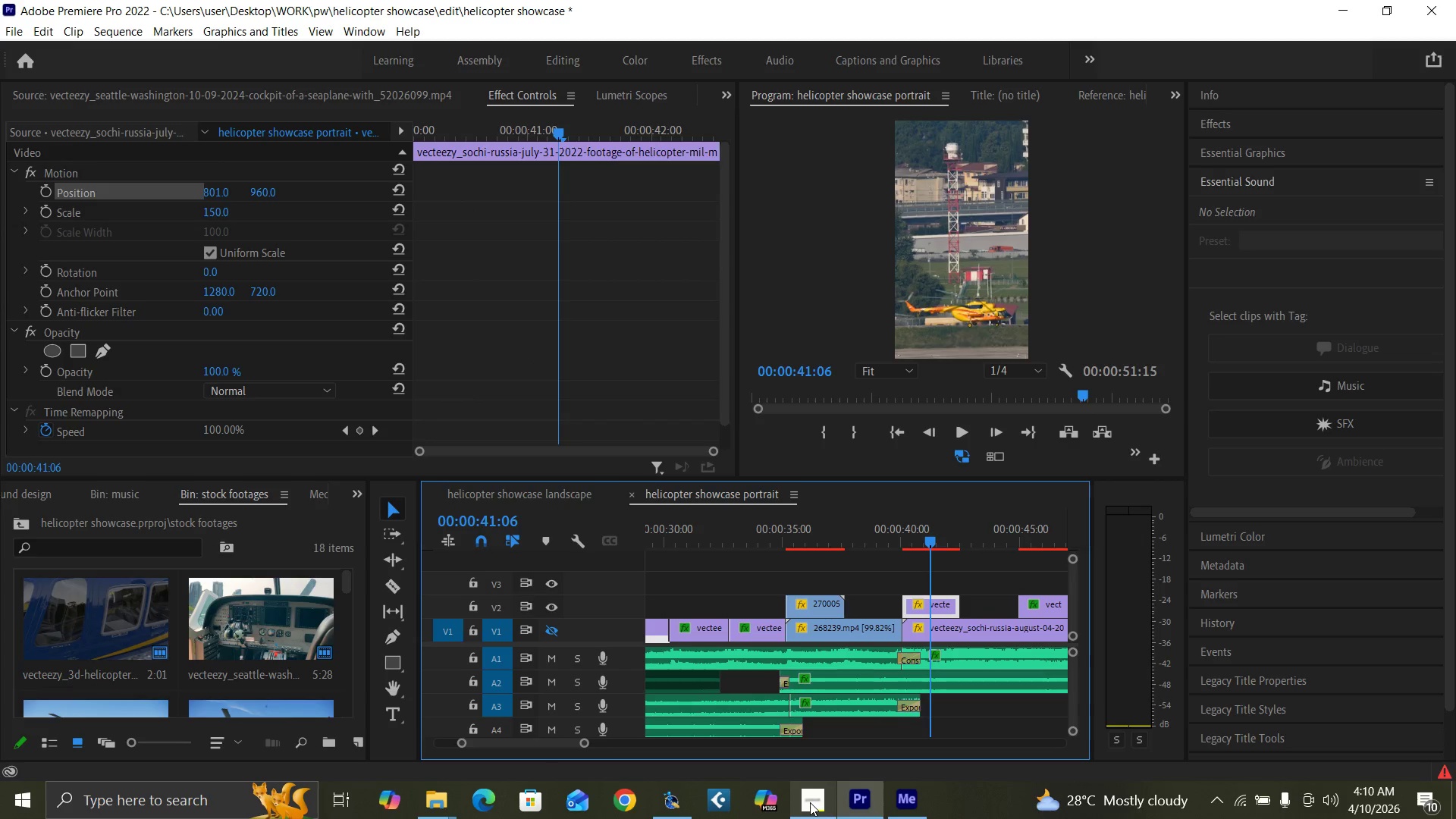 
mouse_move([826, 758])
 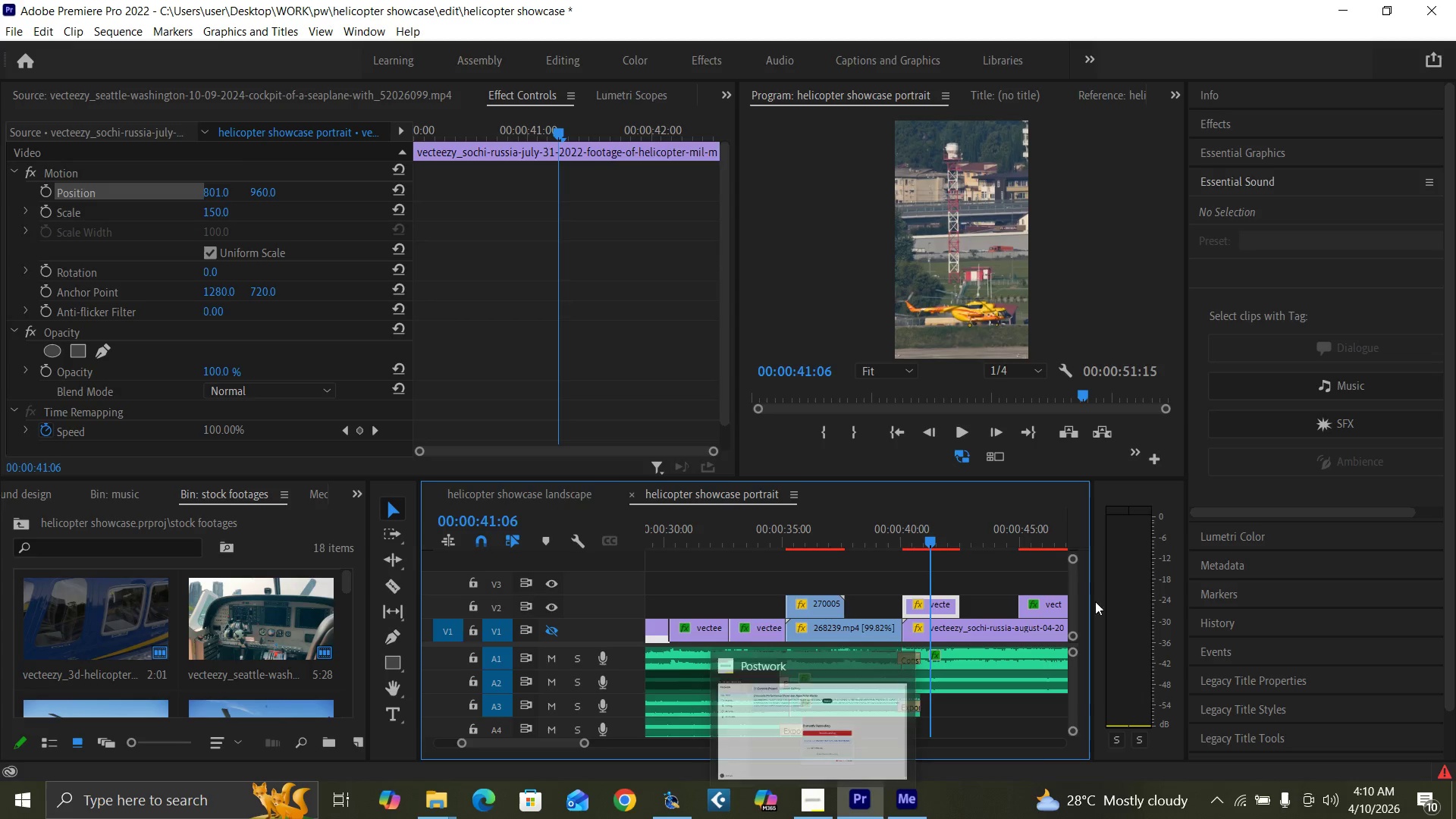 
left_click([896, 539])
 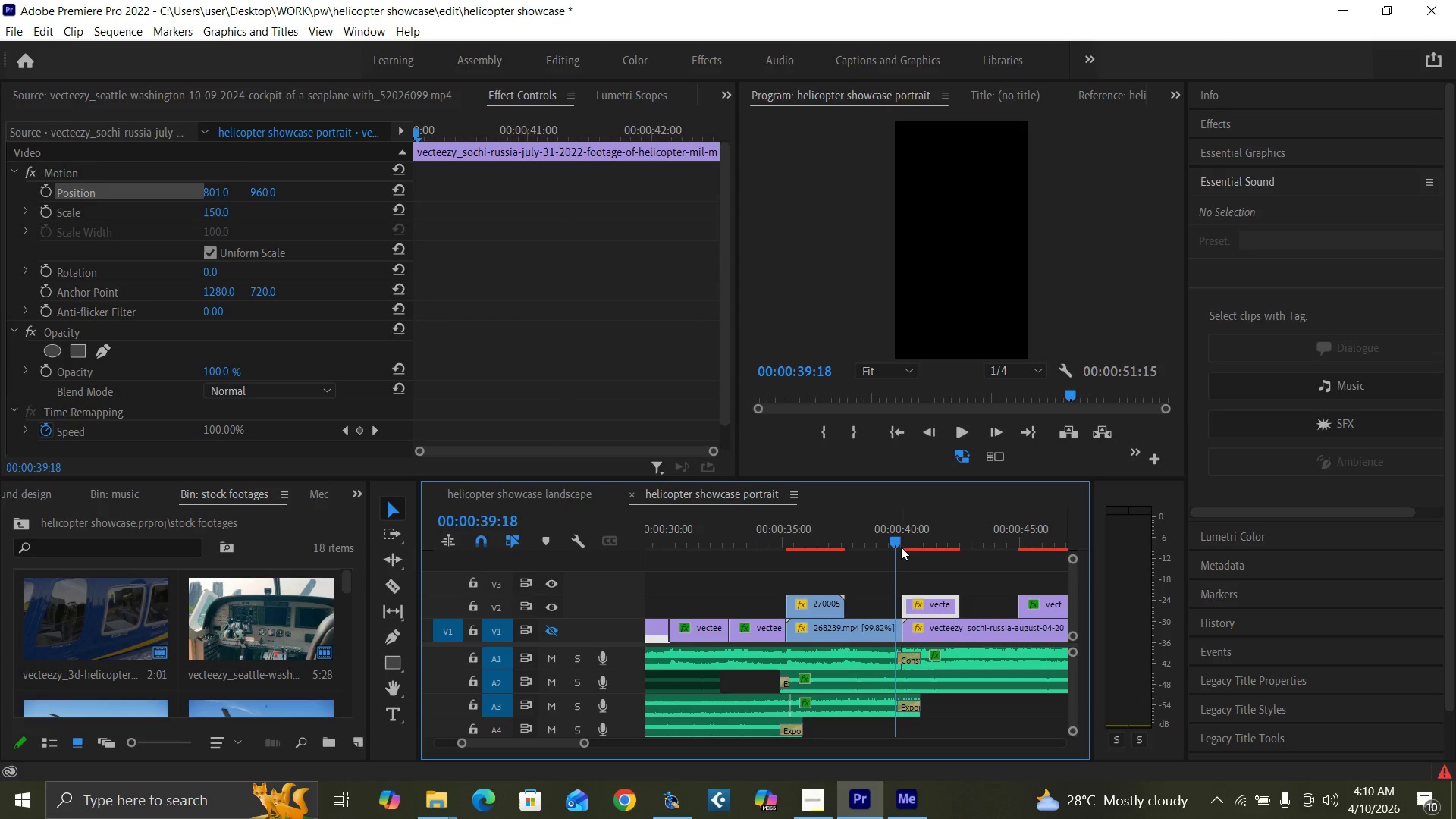 
key(Control+S)
 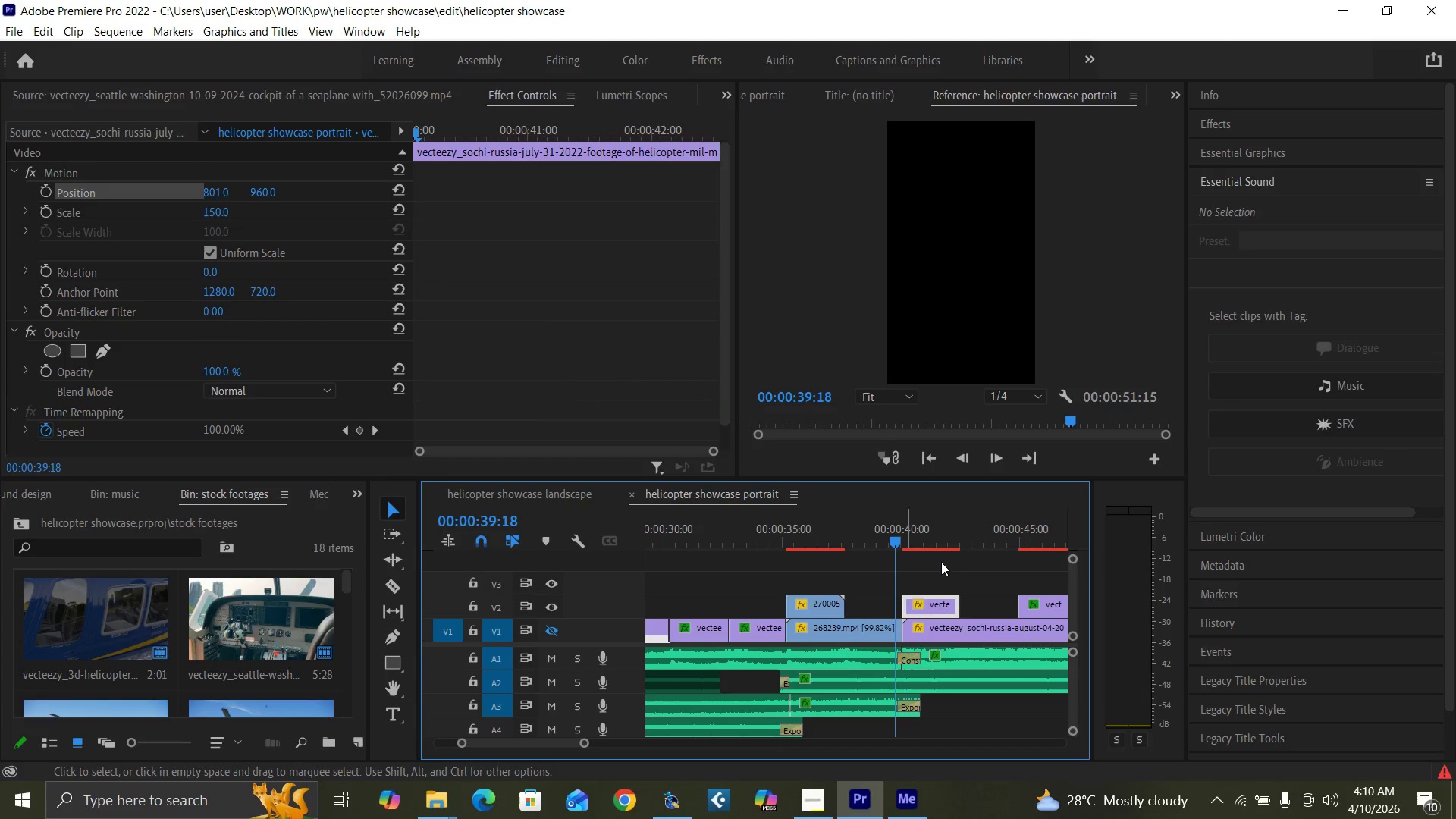 
key(Space)
 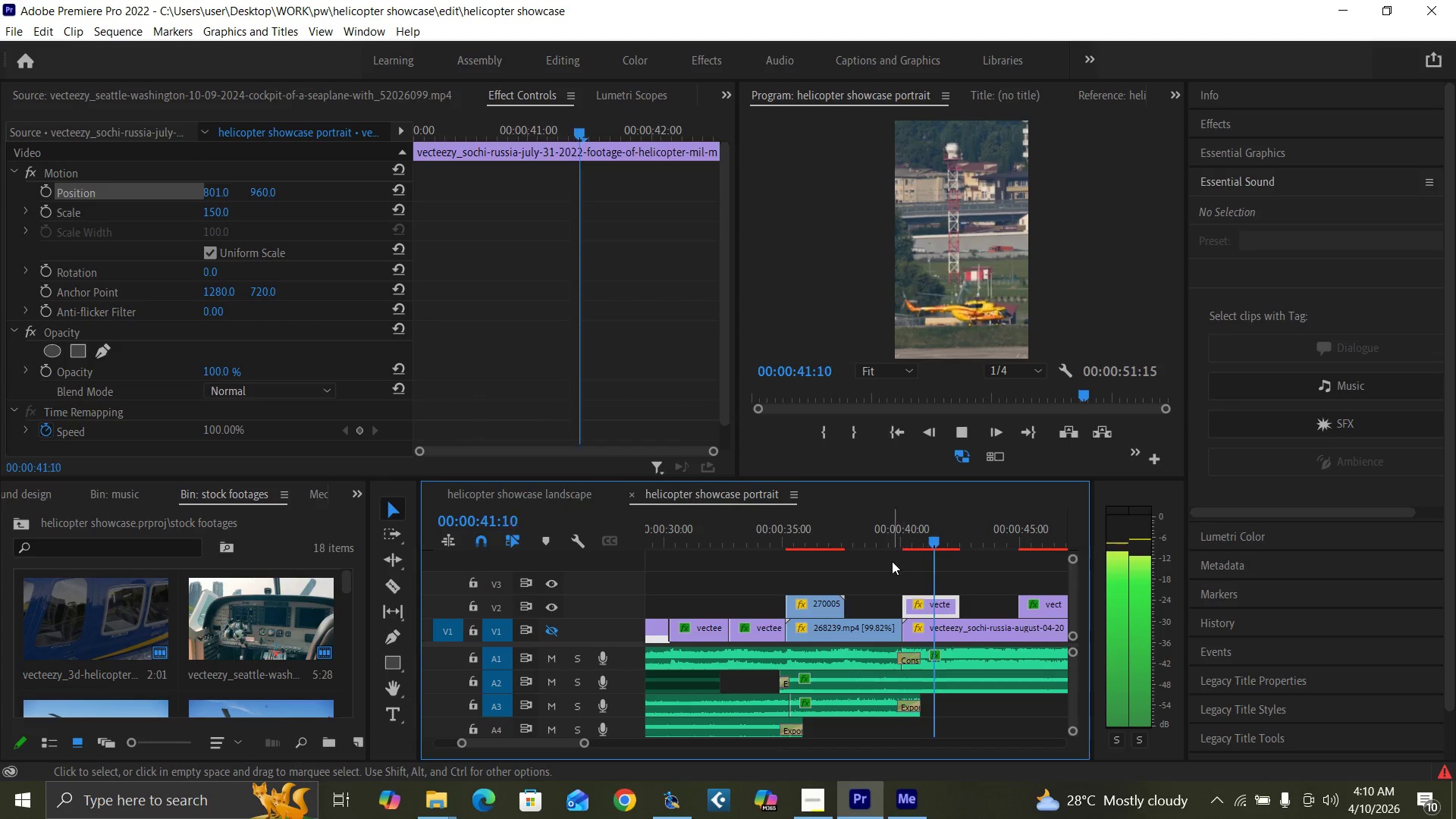 
key(Space)
 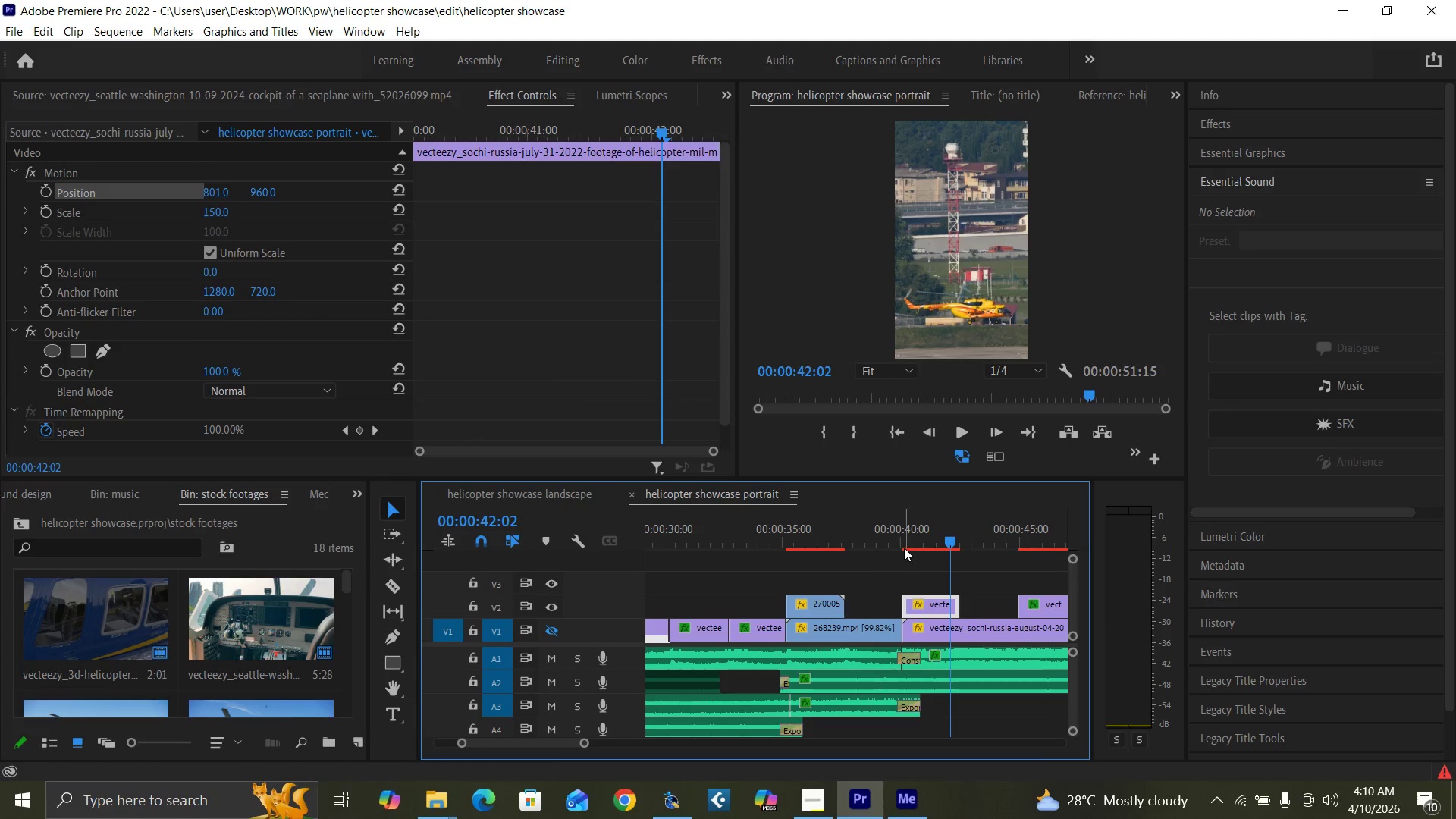 
left_click([902, 548])
 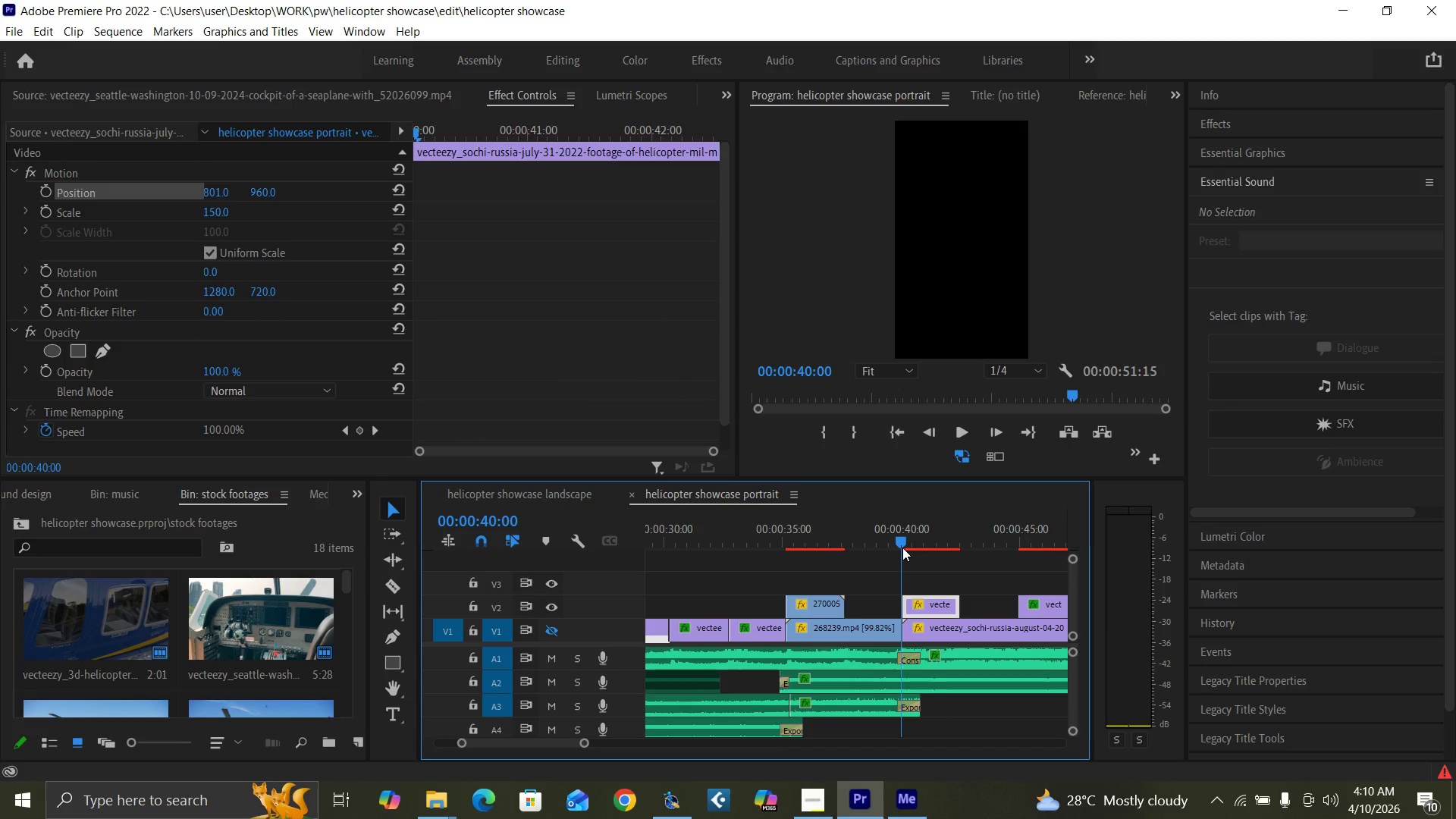 
key(Equal)
 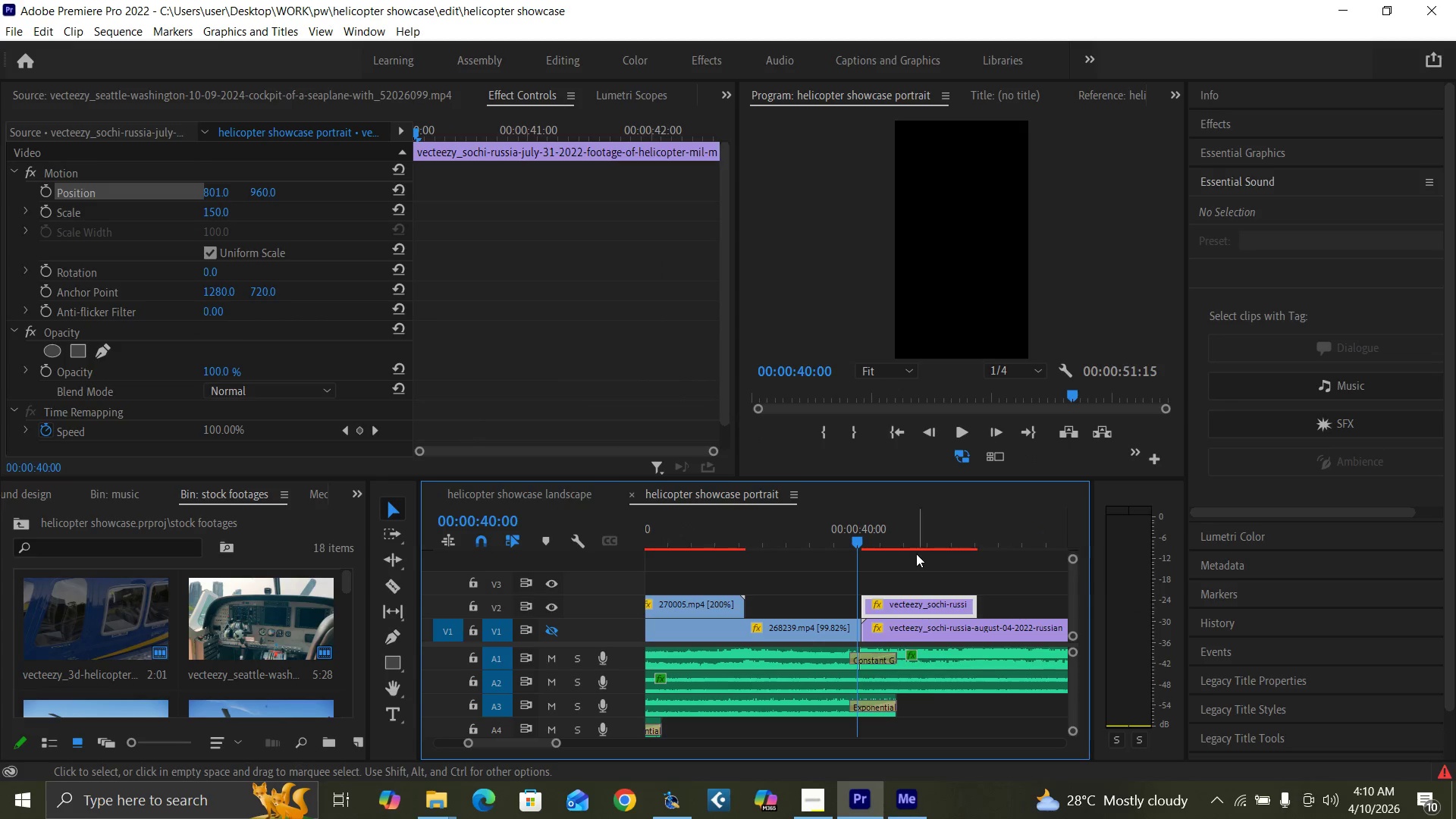 
key(Equal)
 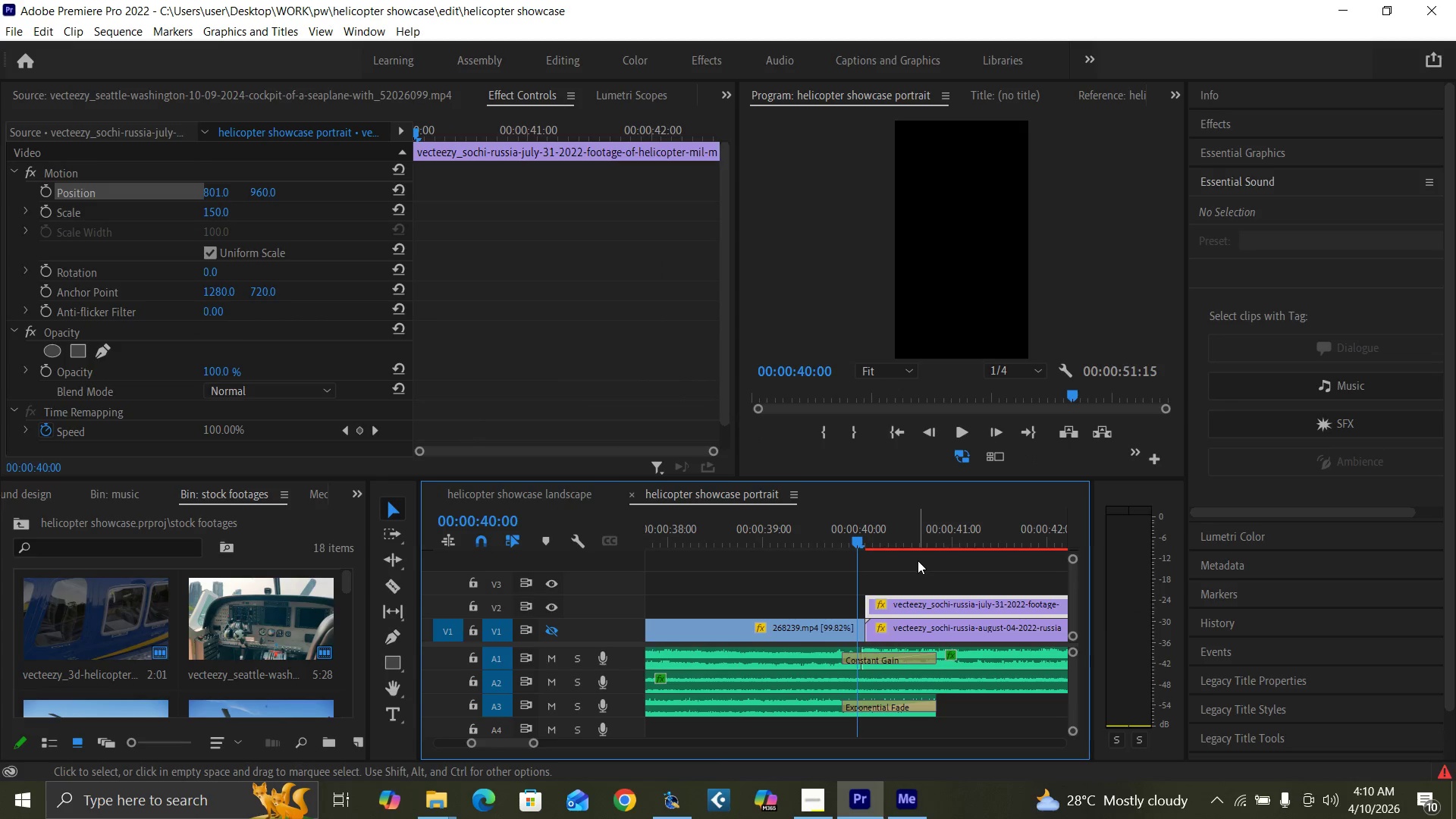 
key(ArrowRight)
 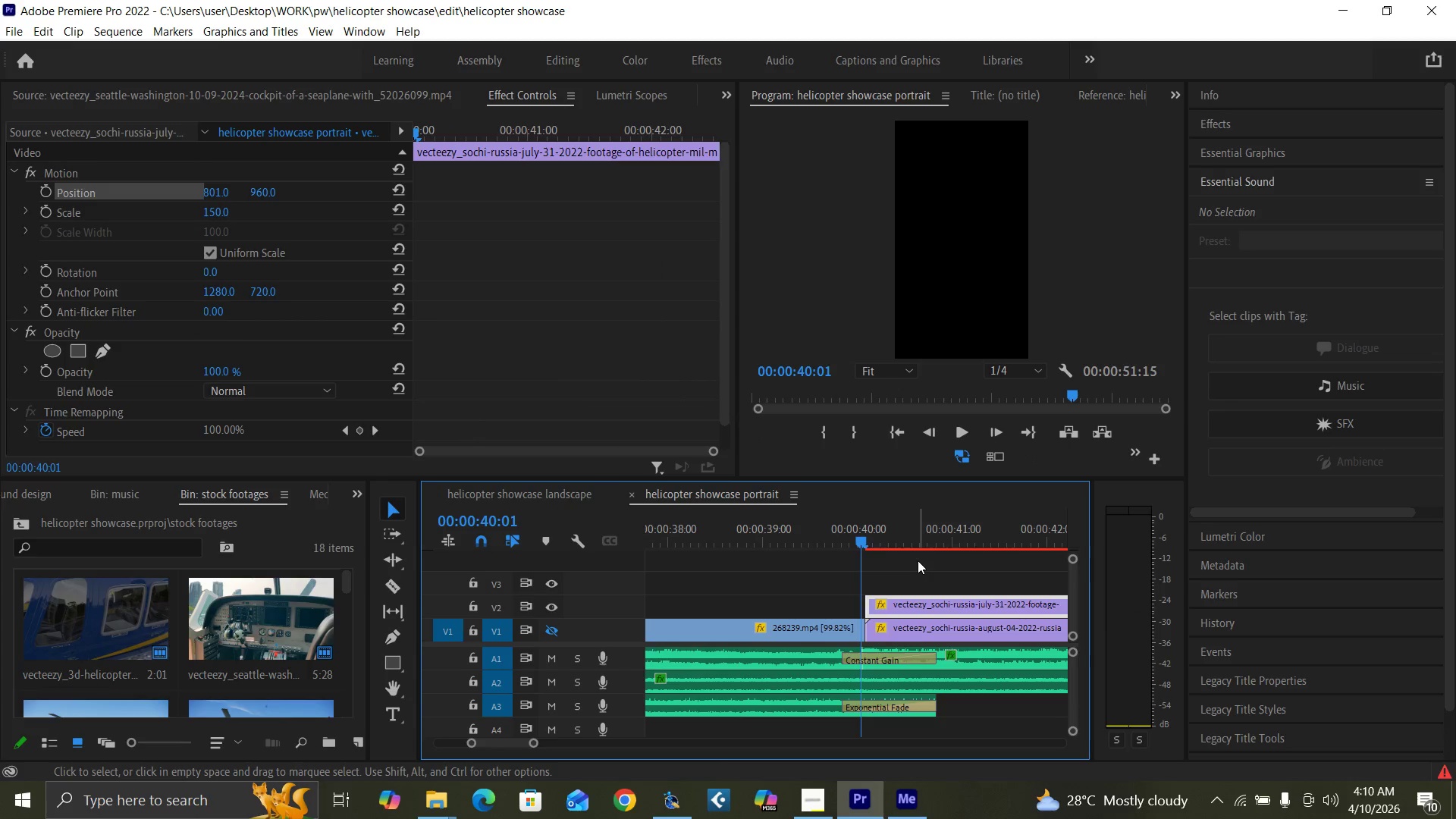 
key(ArrowRight)
 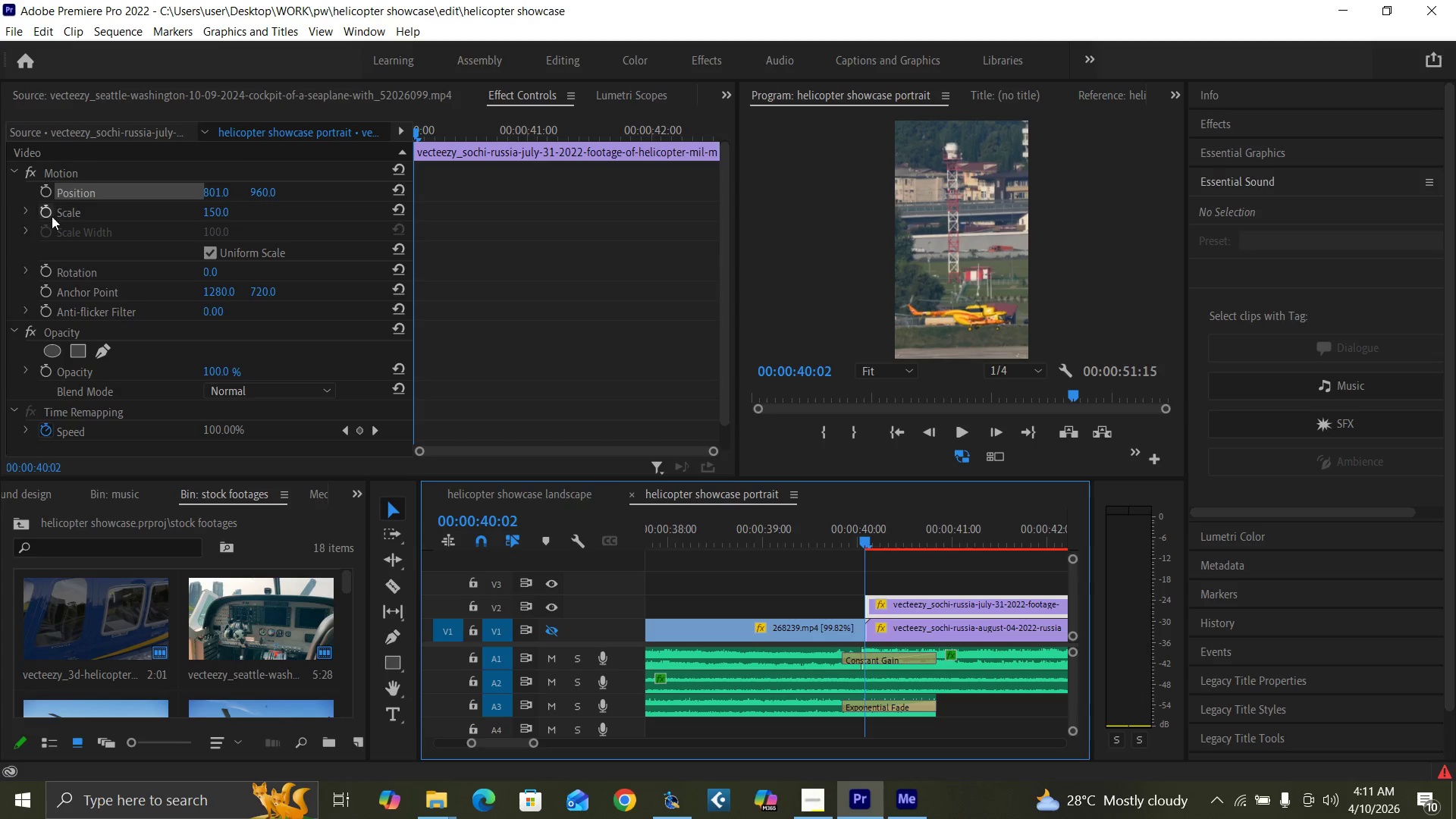 
left_click([46, 216])
 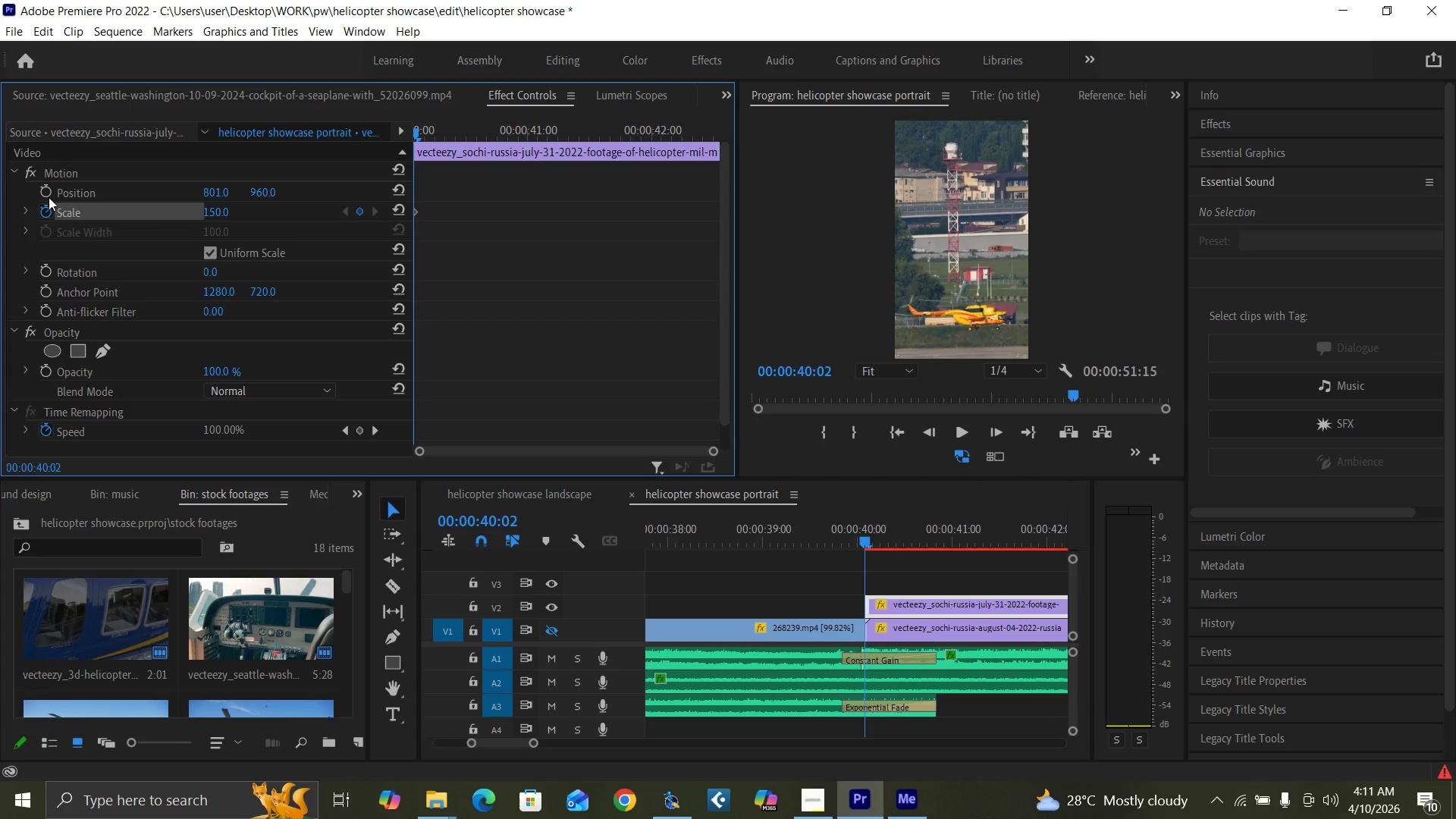 
left_click([49, 194])
 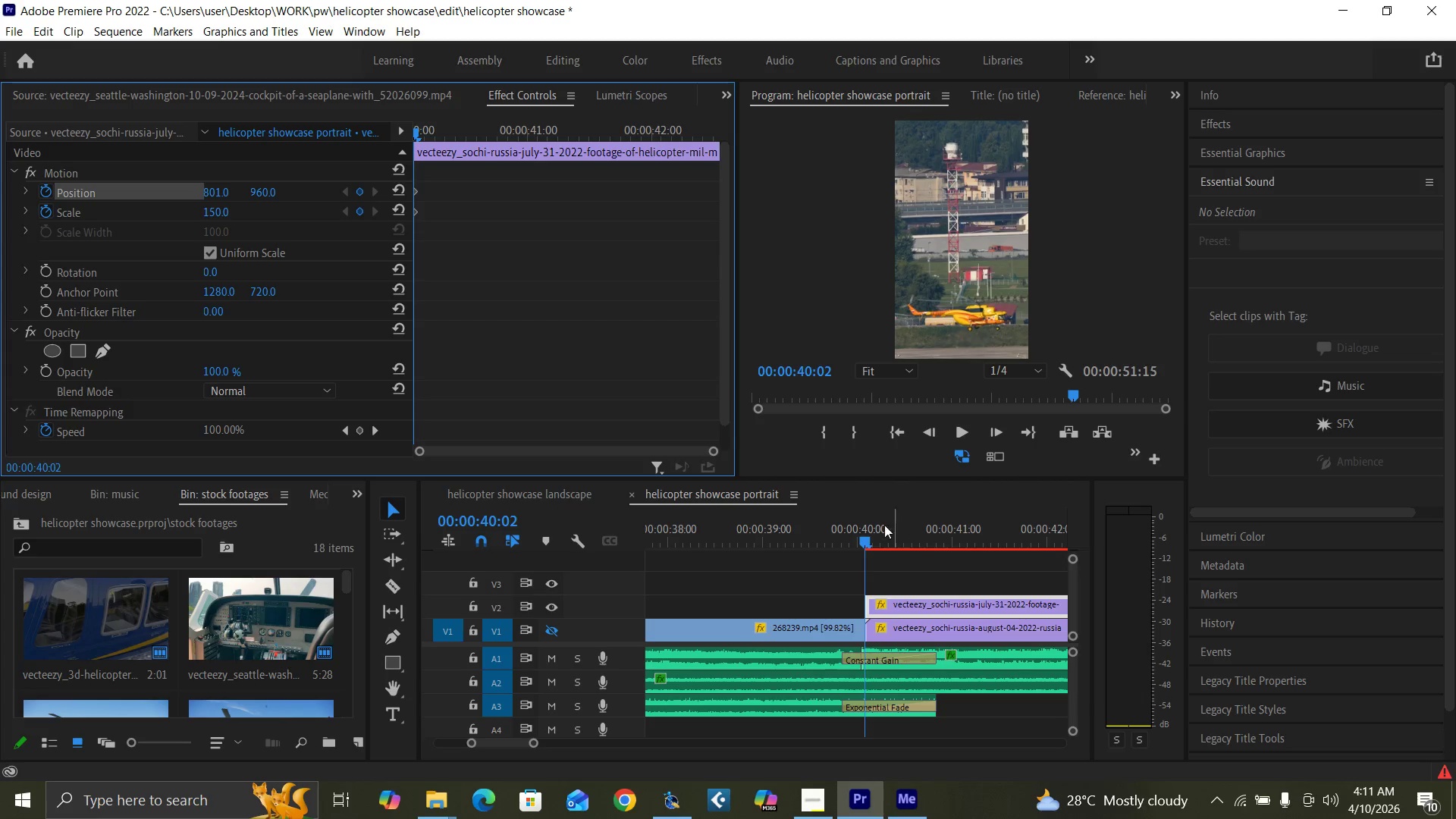 
left_click([864, 538])
 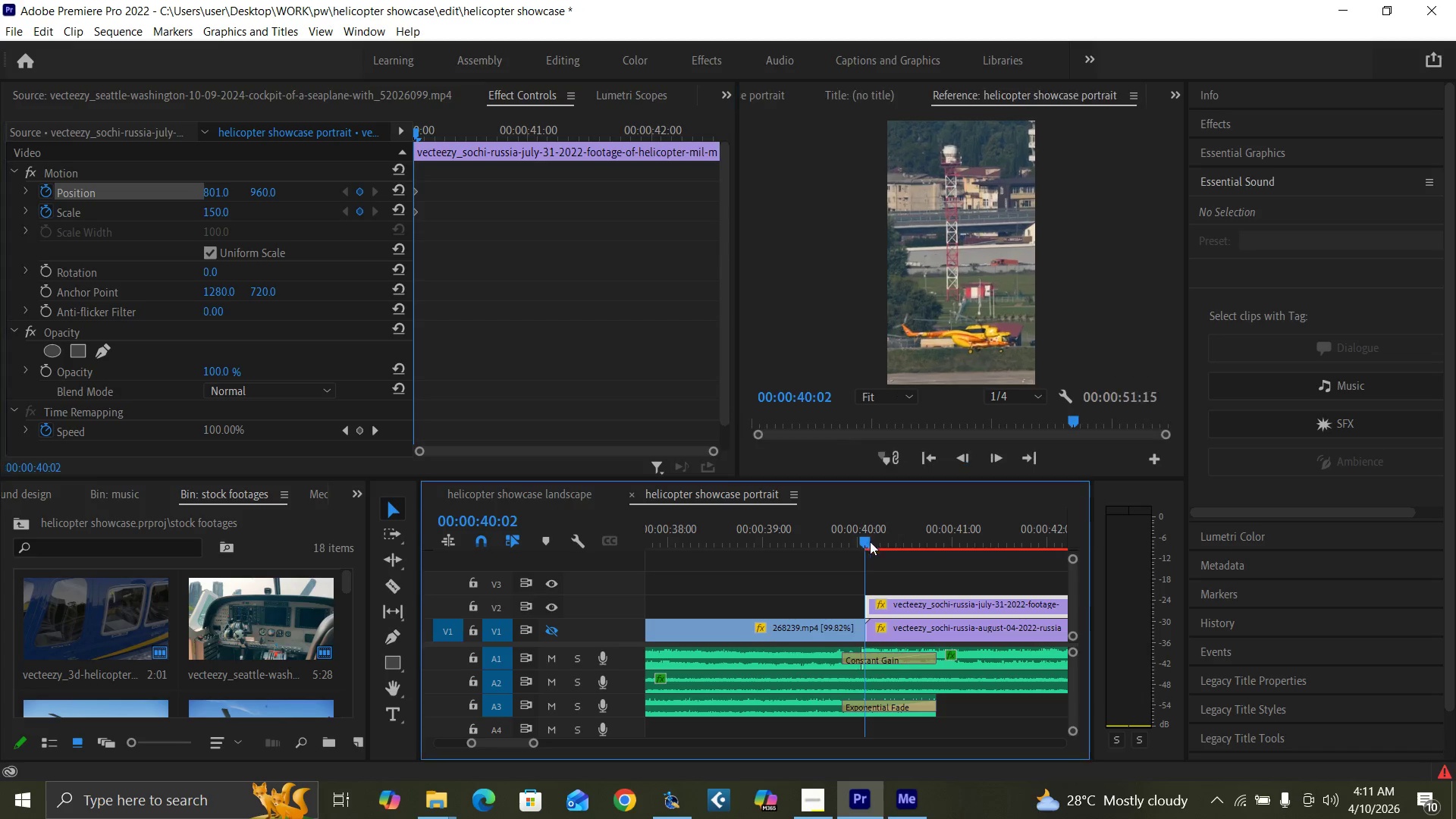 
key(Minus)
 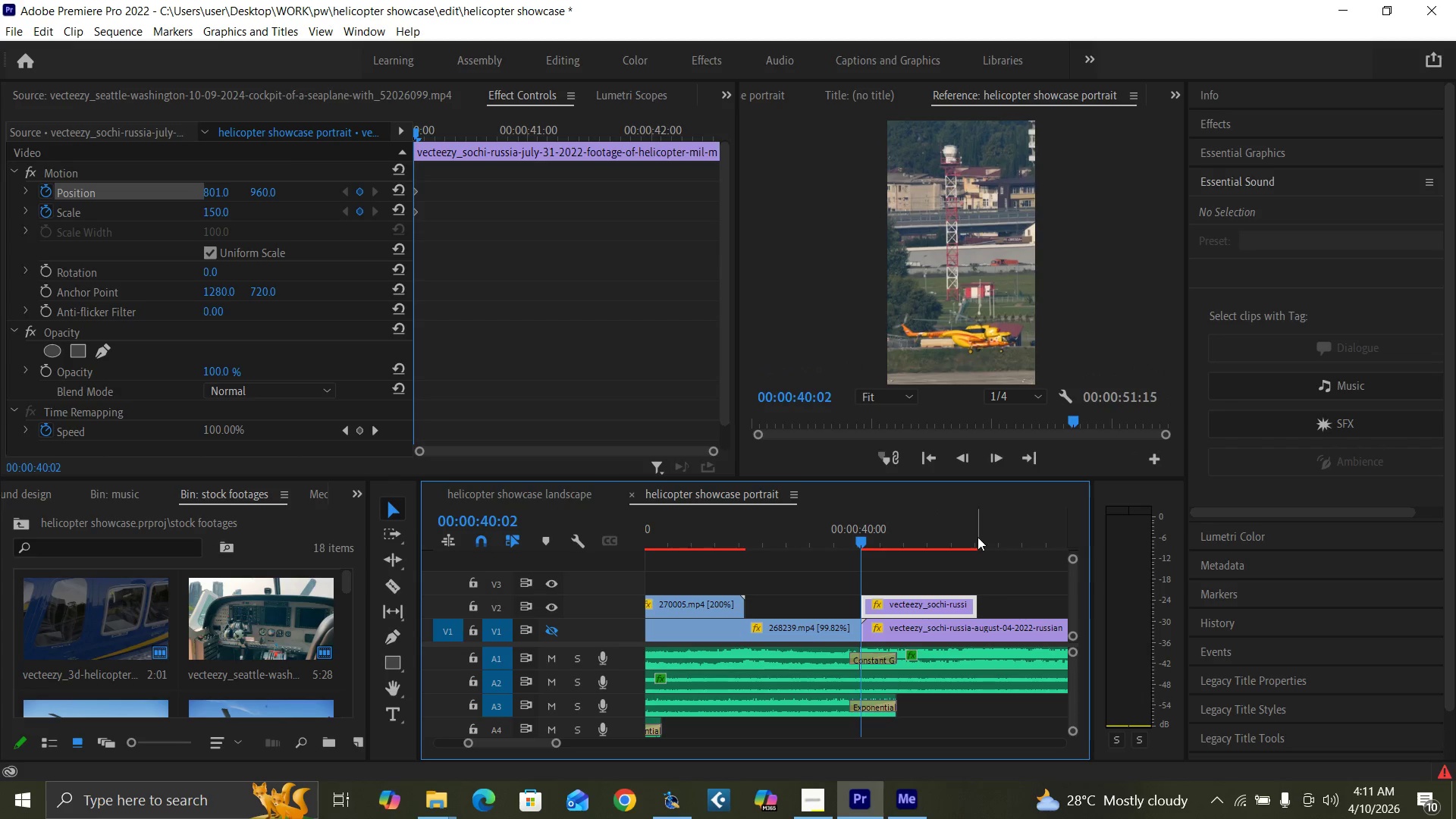 
left_click([977, 537])
 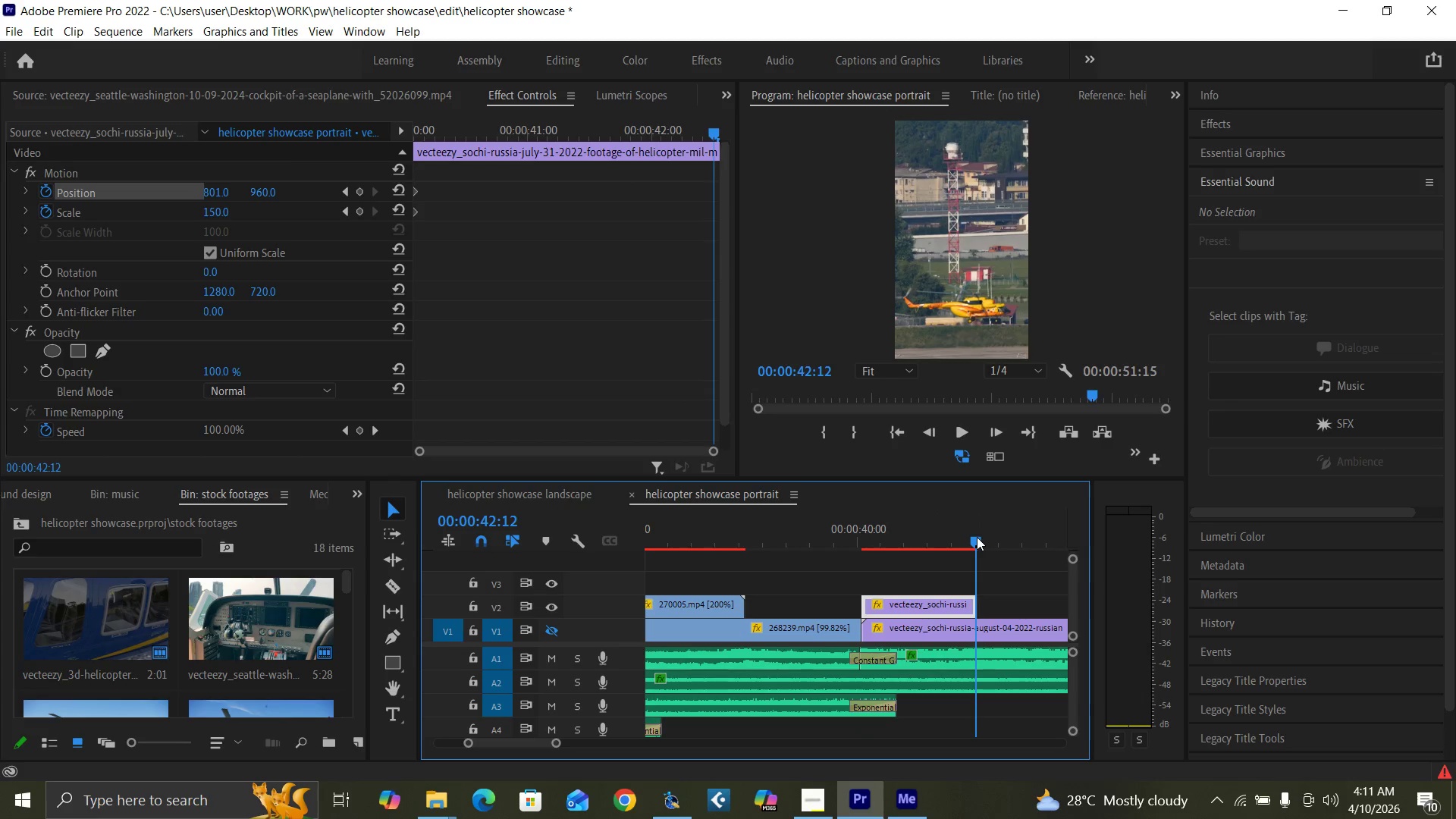 
key(Equal)
 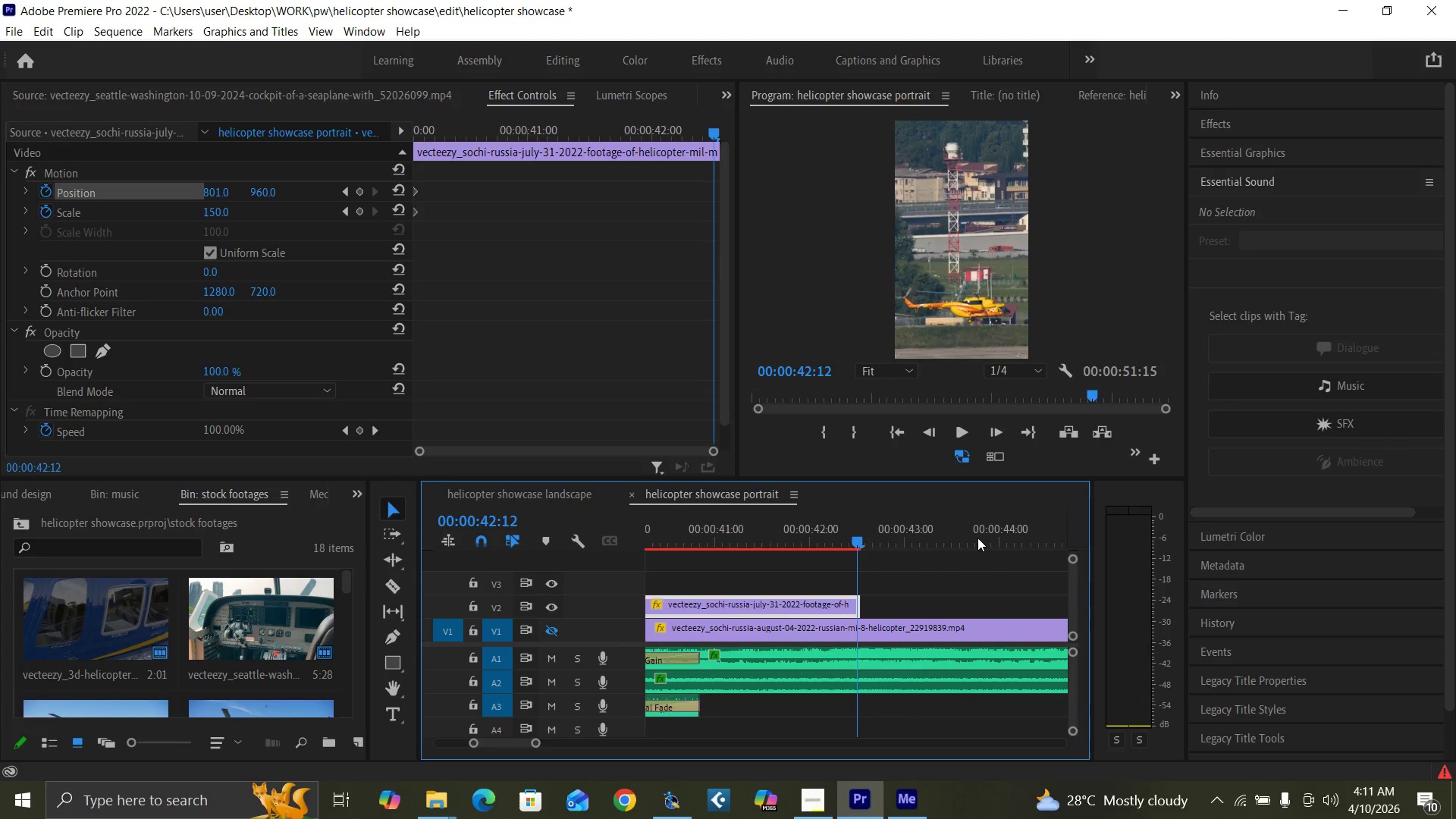 
key(Equal)
 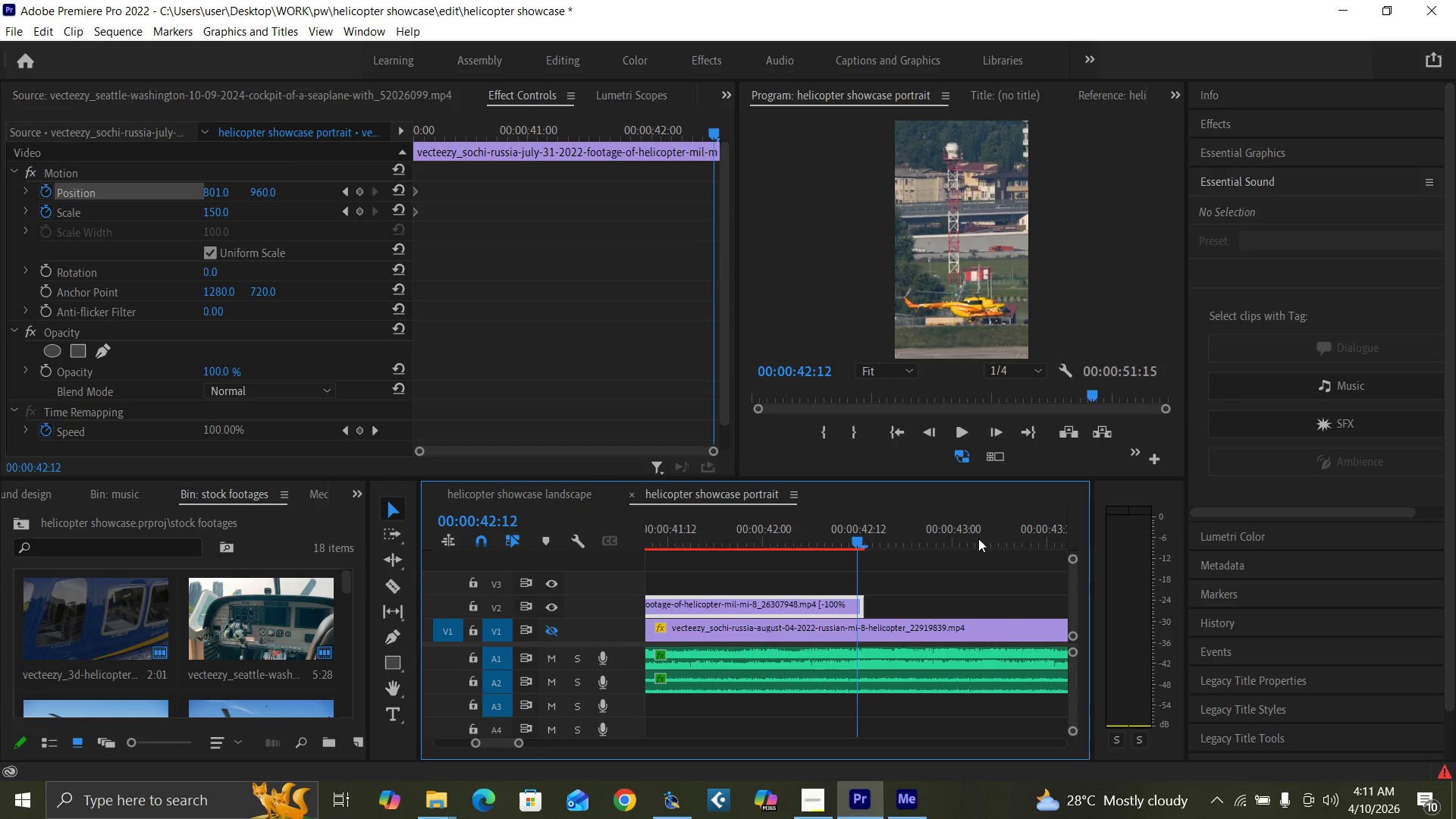 
key(Equal)
 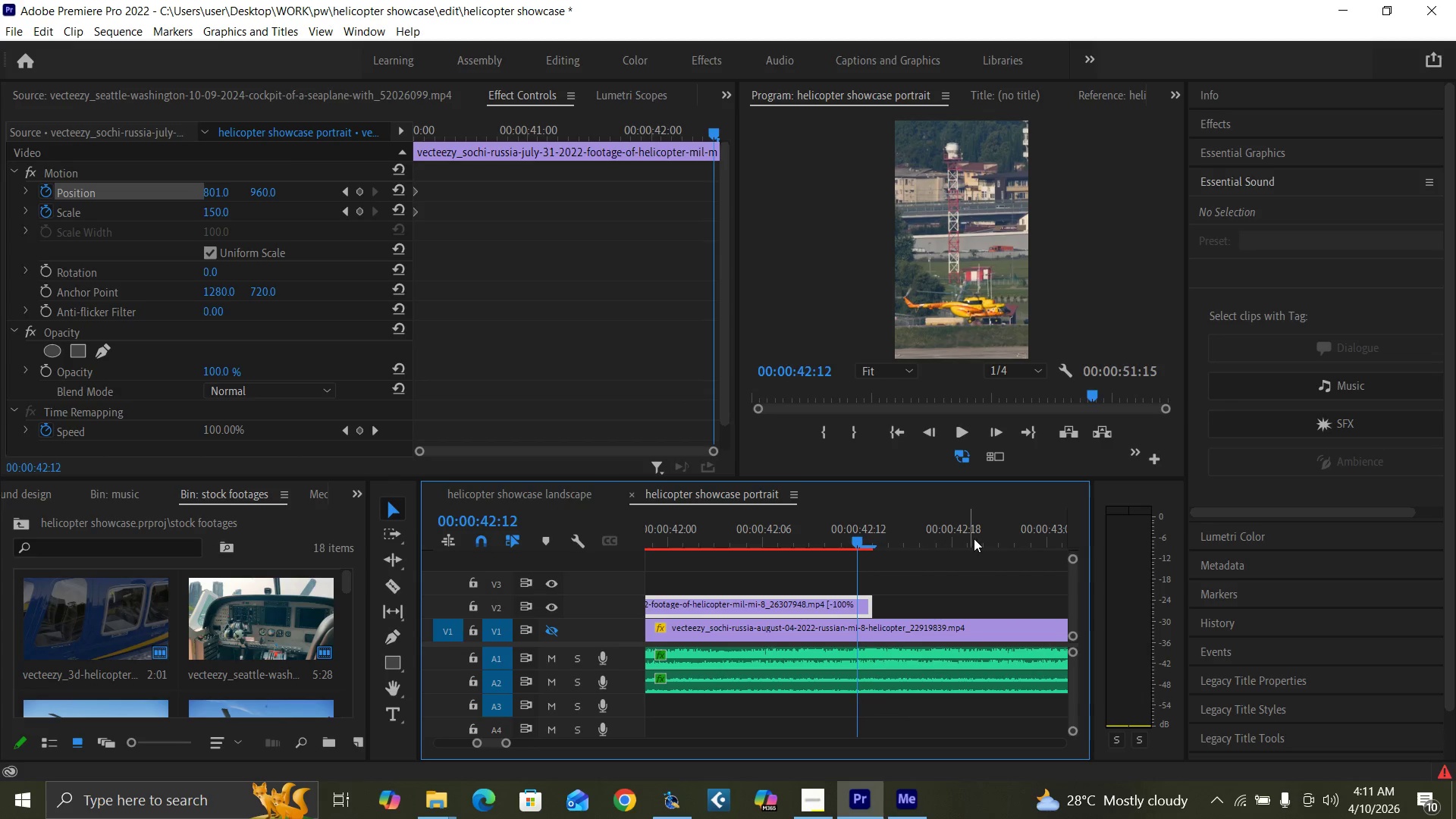 
key(ArrowRight)
 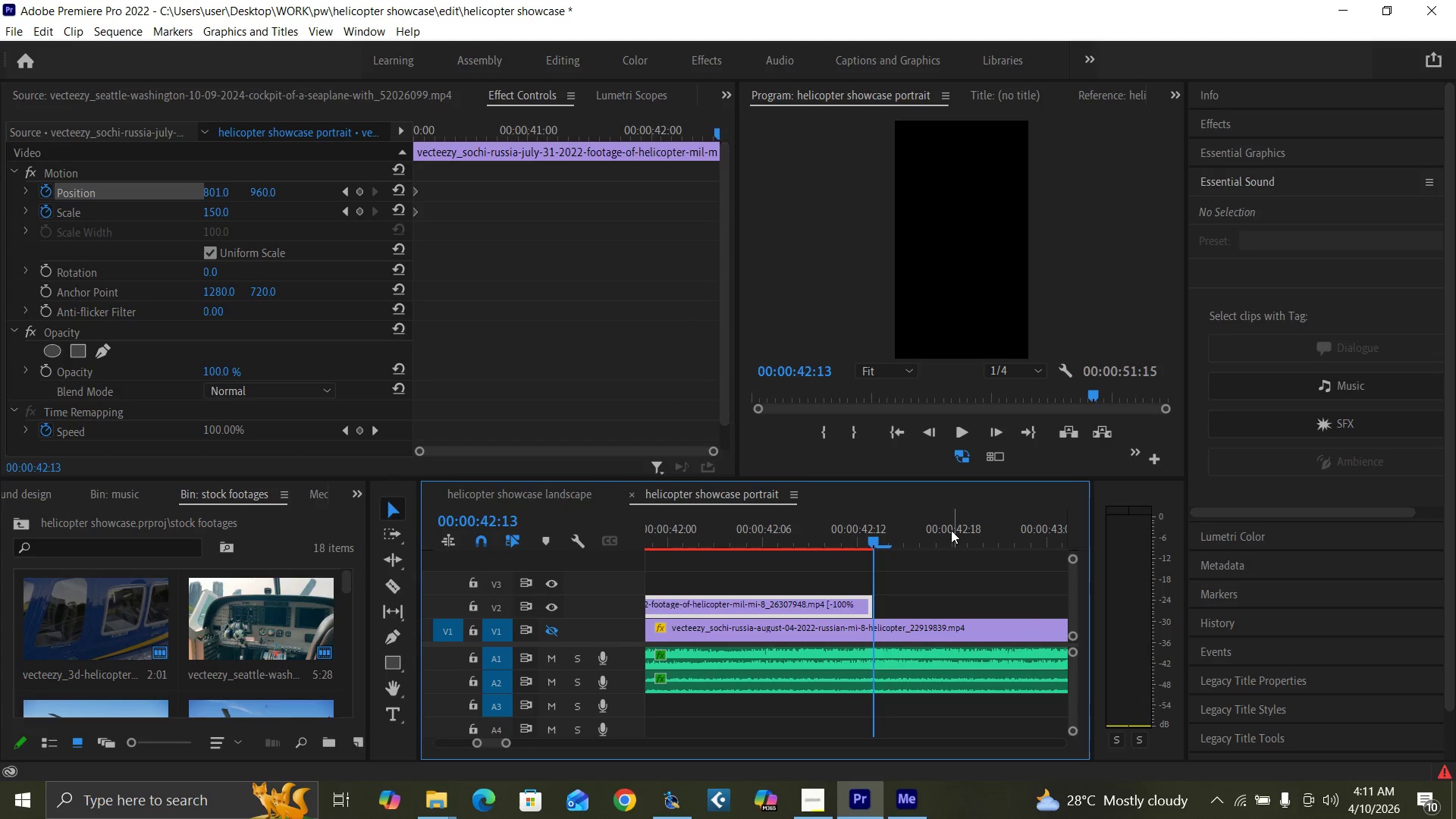 
key(ArrowLeft)
 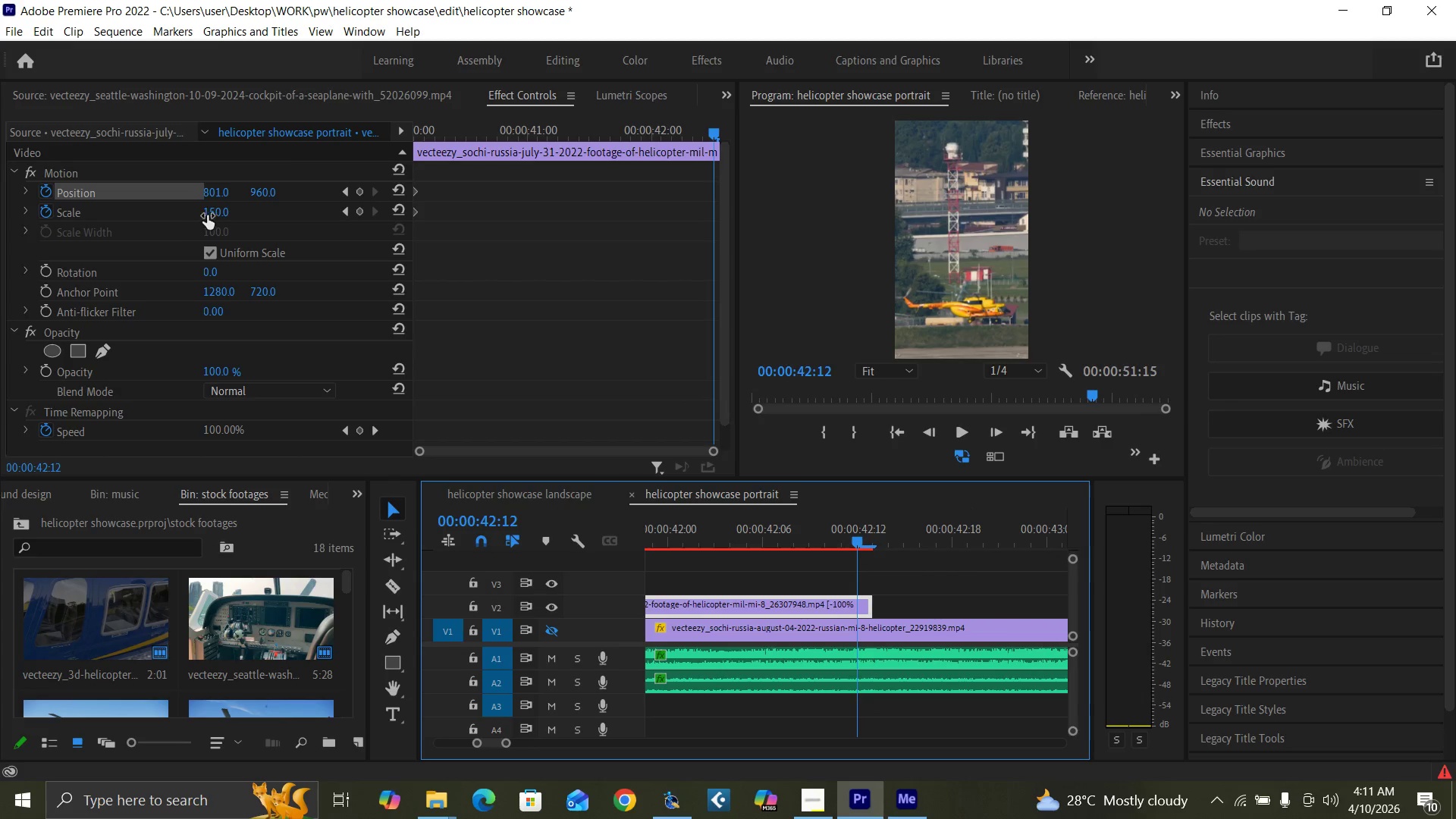 
left_click([210, 214])
 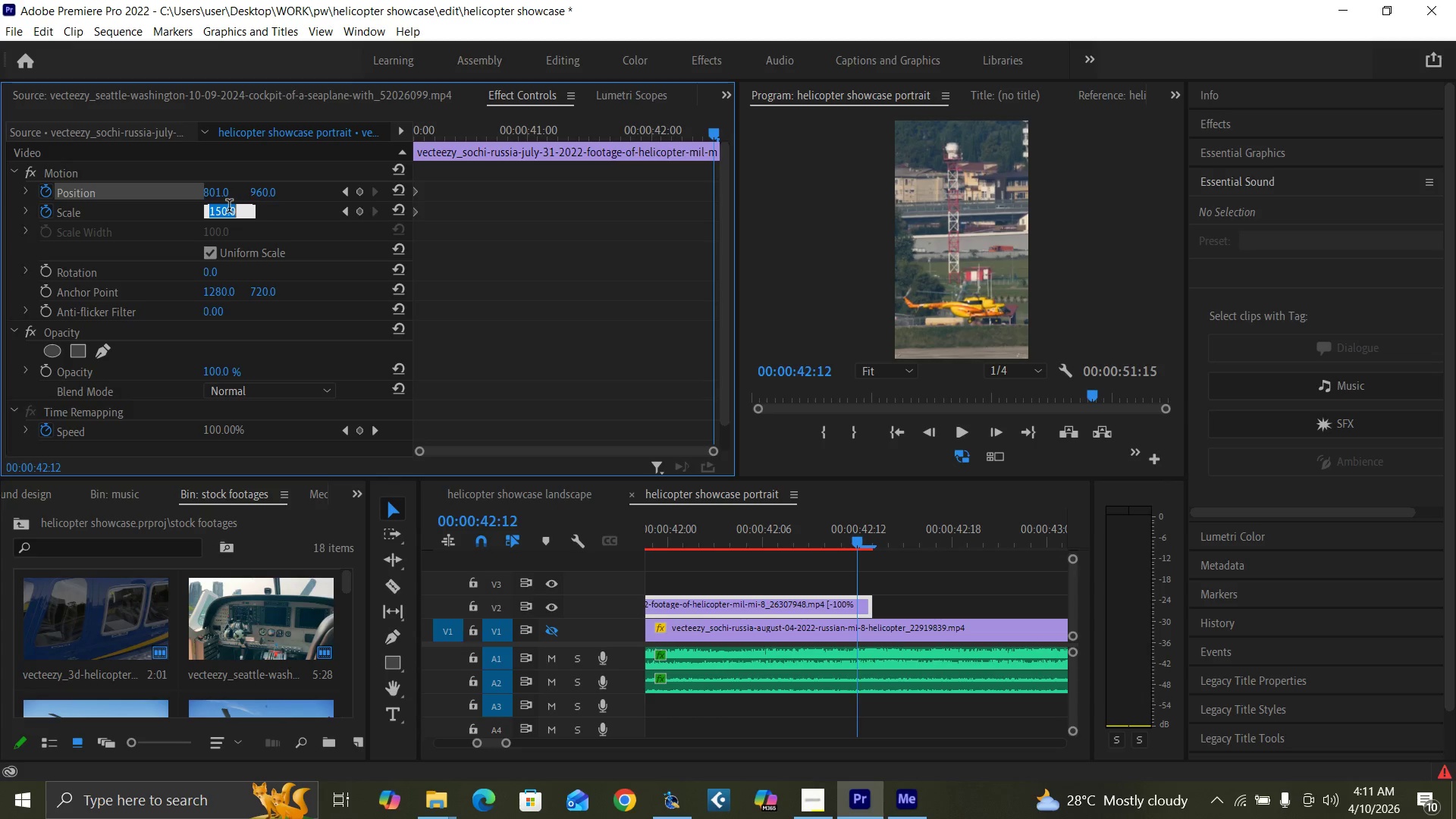 
key(2)
 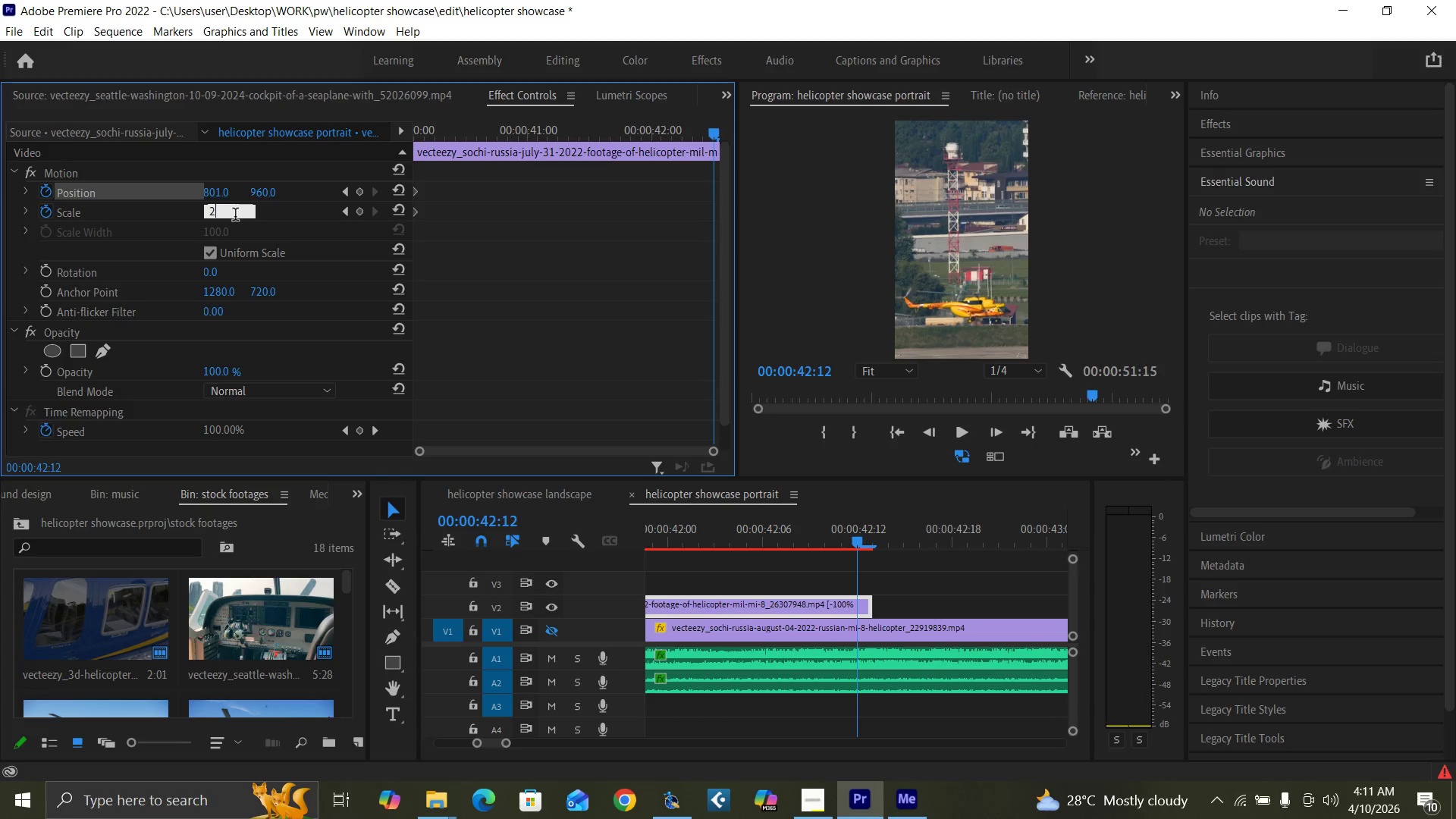 
type(00)
 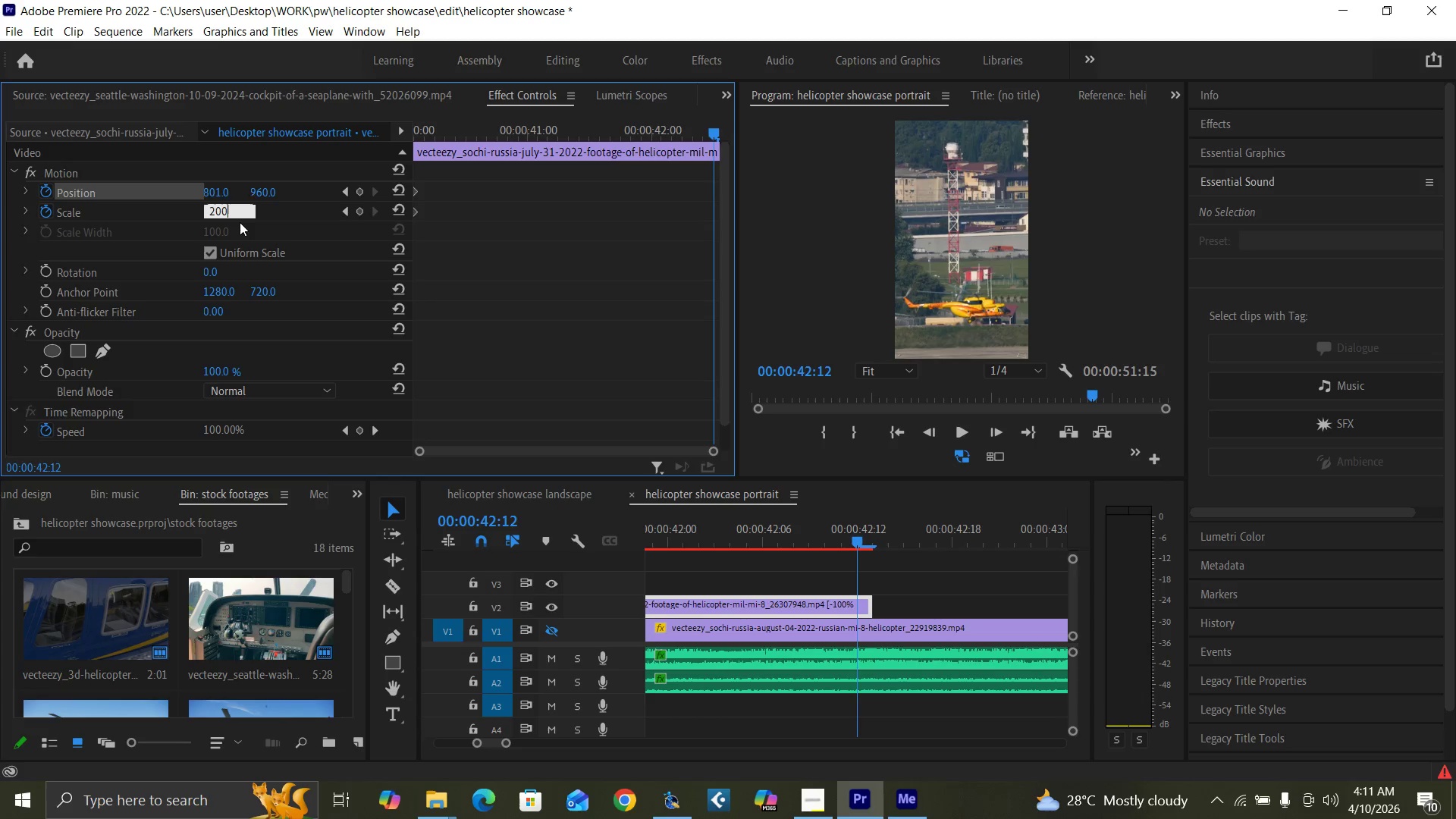 
key(Enter)
 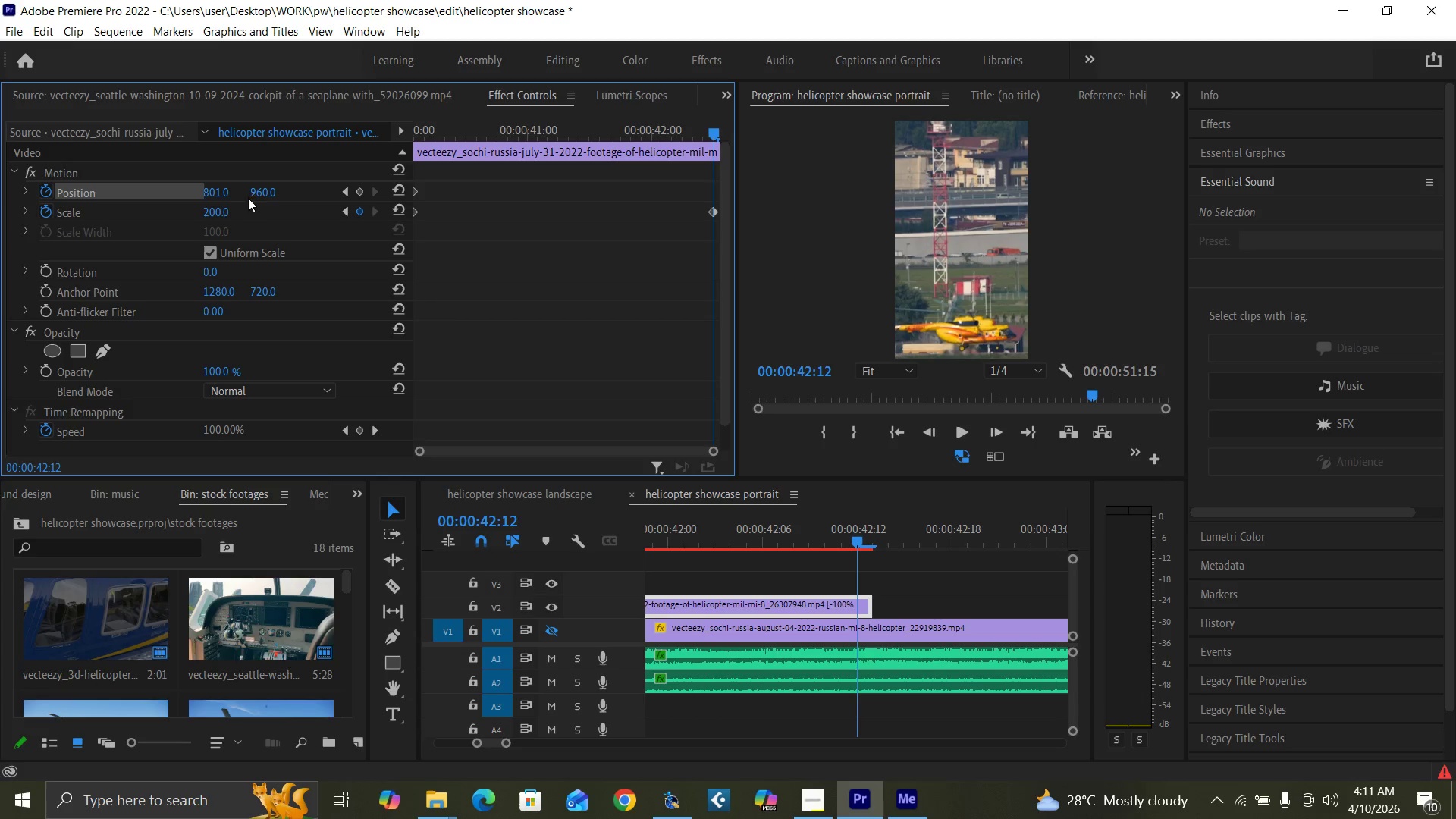 
left_click_drag(start_coordinate=[257, 191], to_coordinate=[253, 193])
 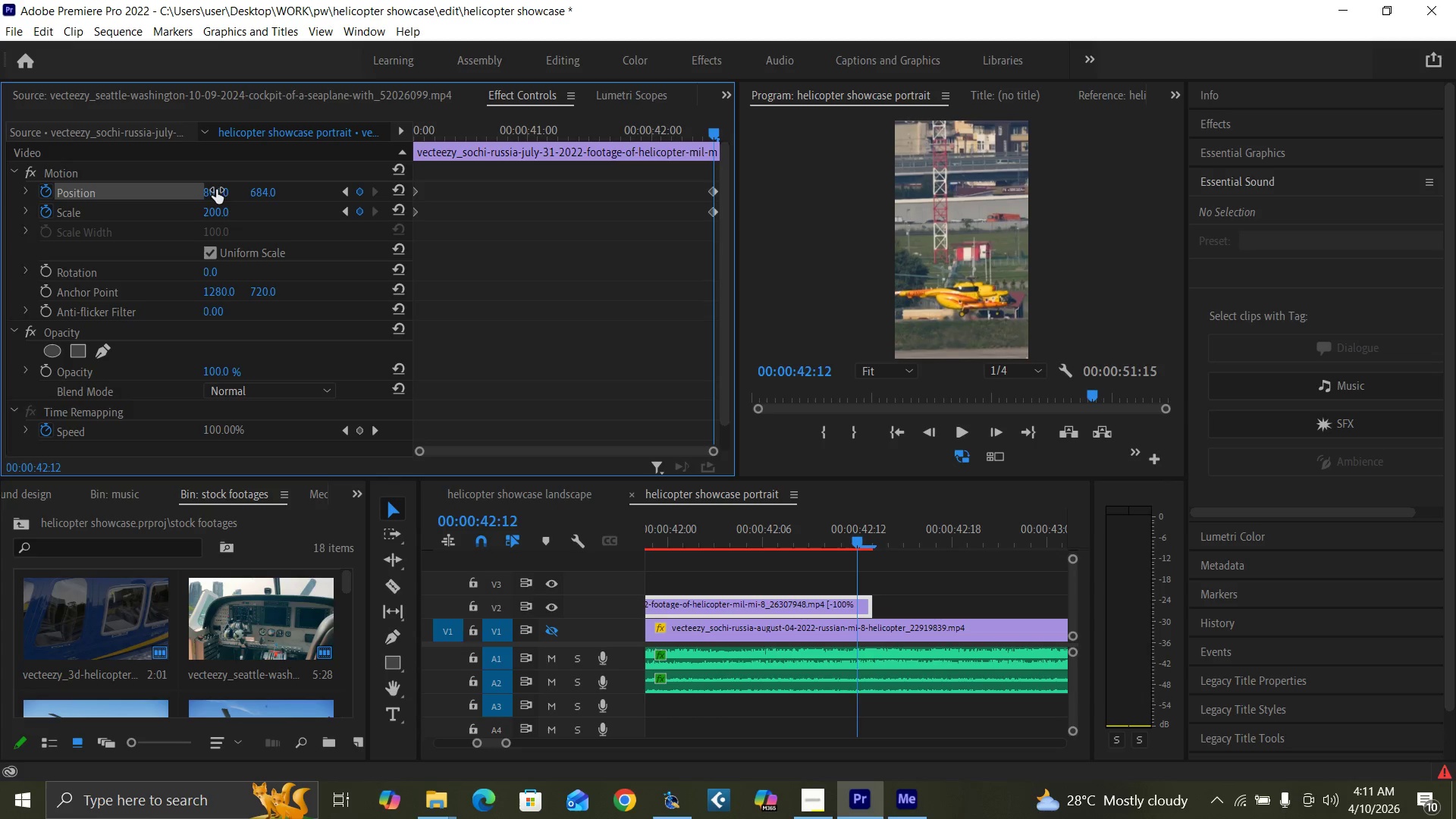 
left_click_drag(start_coordinate=[213, 190], to_coordinate=[275, 187])
 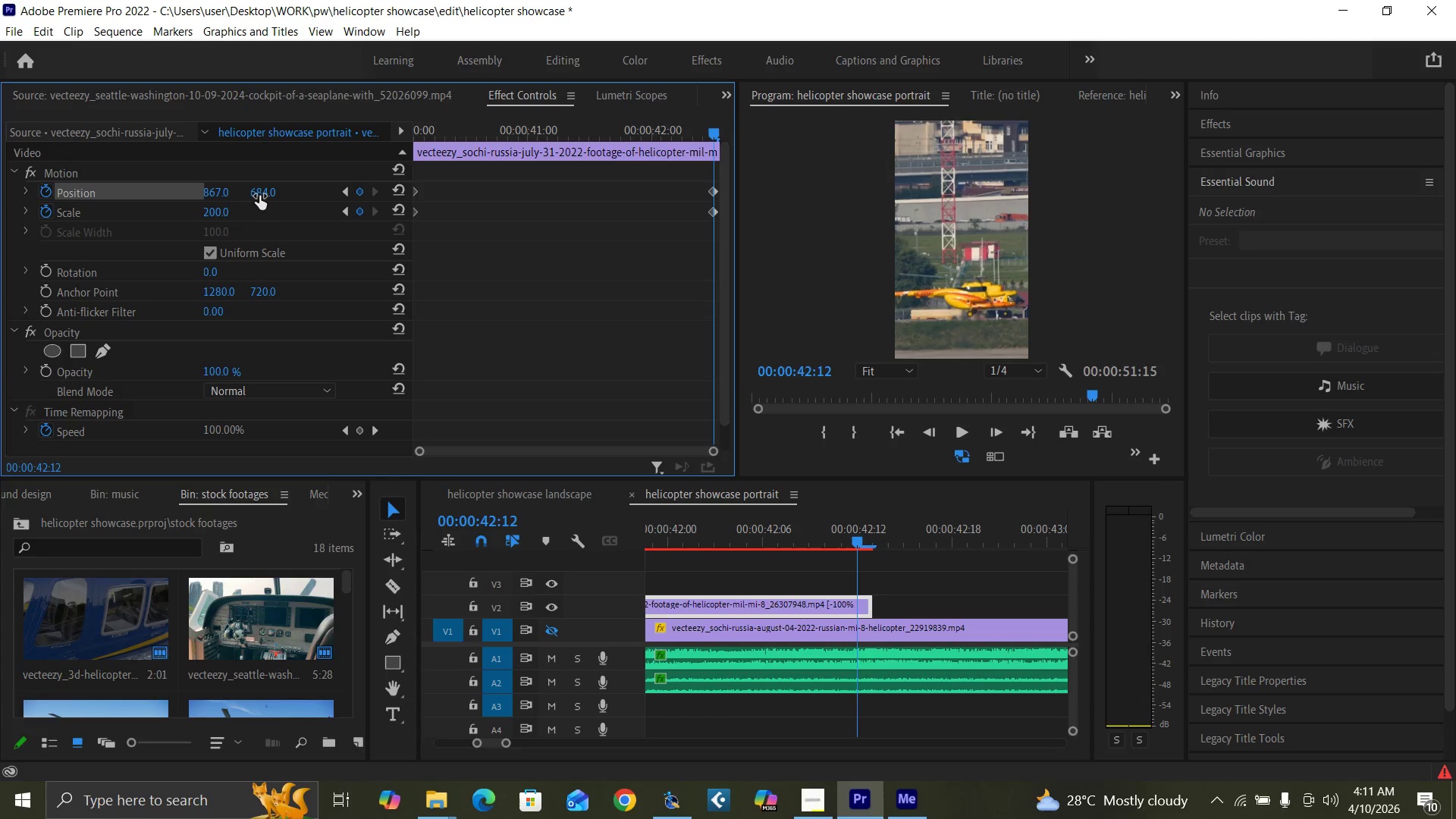 
left_click_drag(start_coordinate=[262, 195], to_coordinate=[364, 184])
 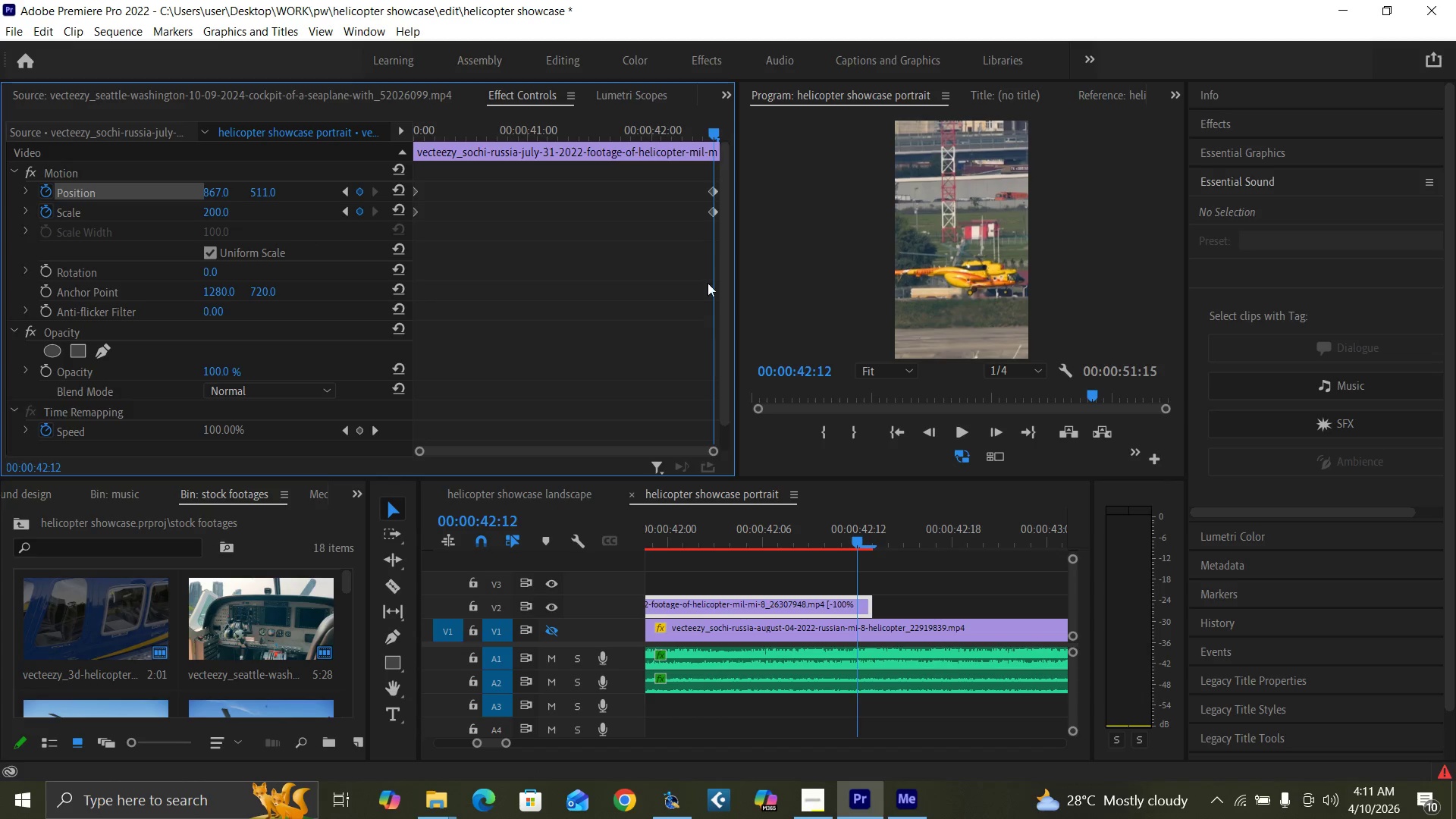 
left_click_drag(start_coordinate=[711, 209], to_coordinate=[725, 209])
 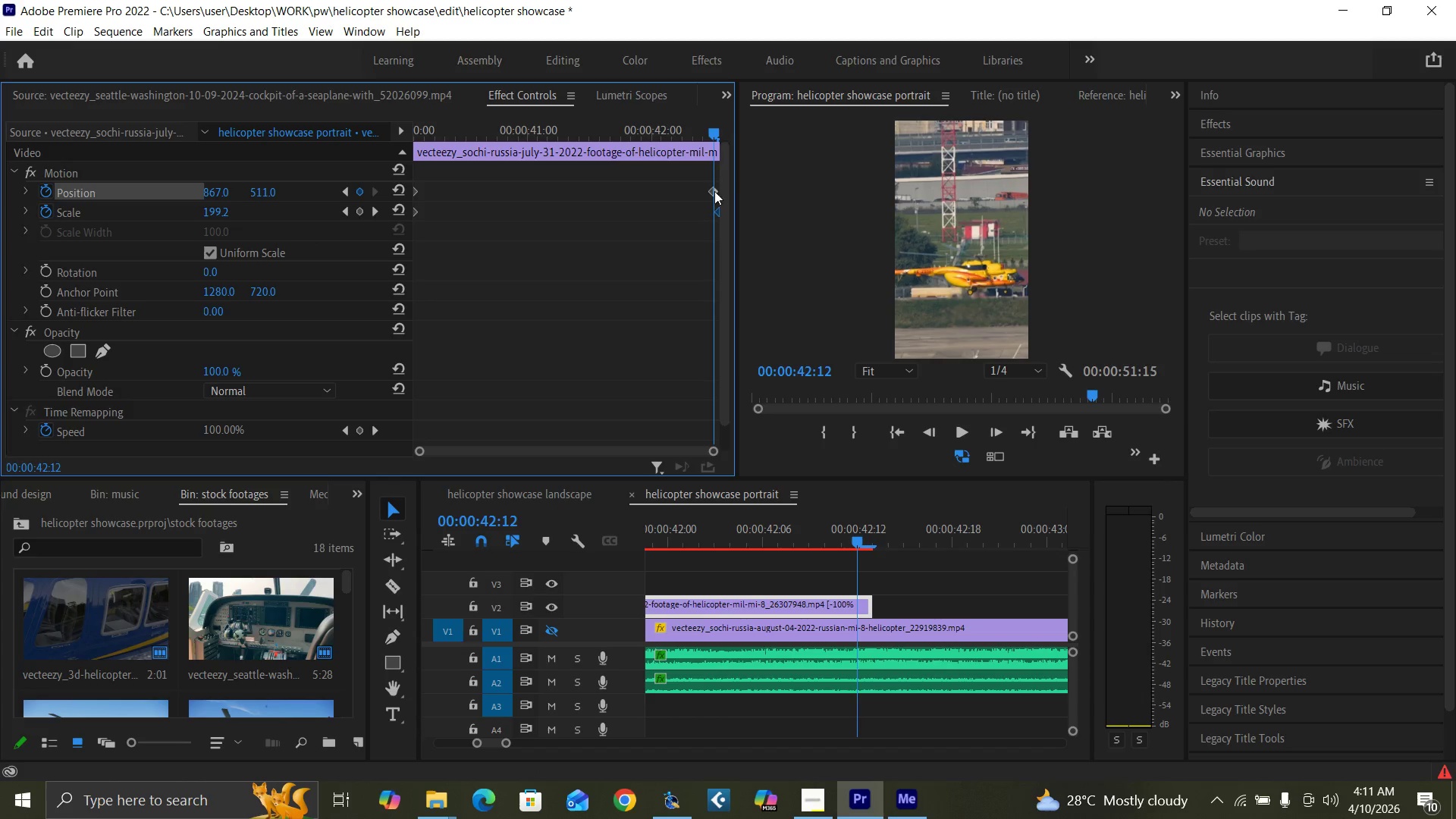 
left_click_drag(start_coordinate=[714, 190], to_coordinate=[735, 198])
 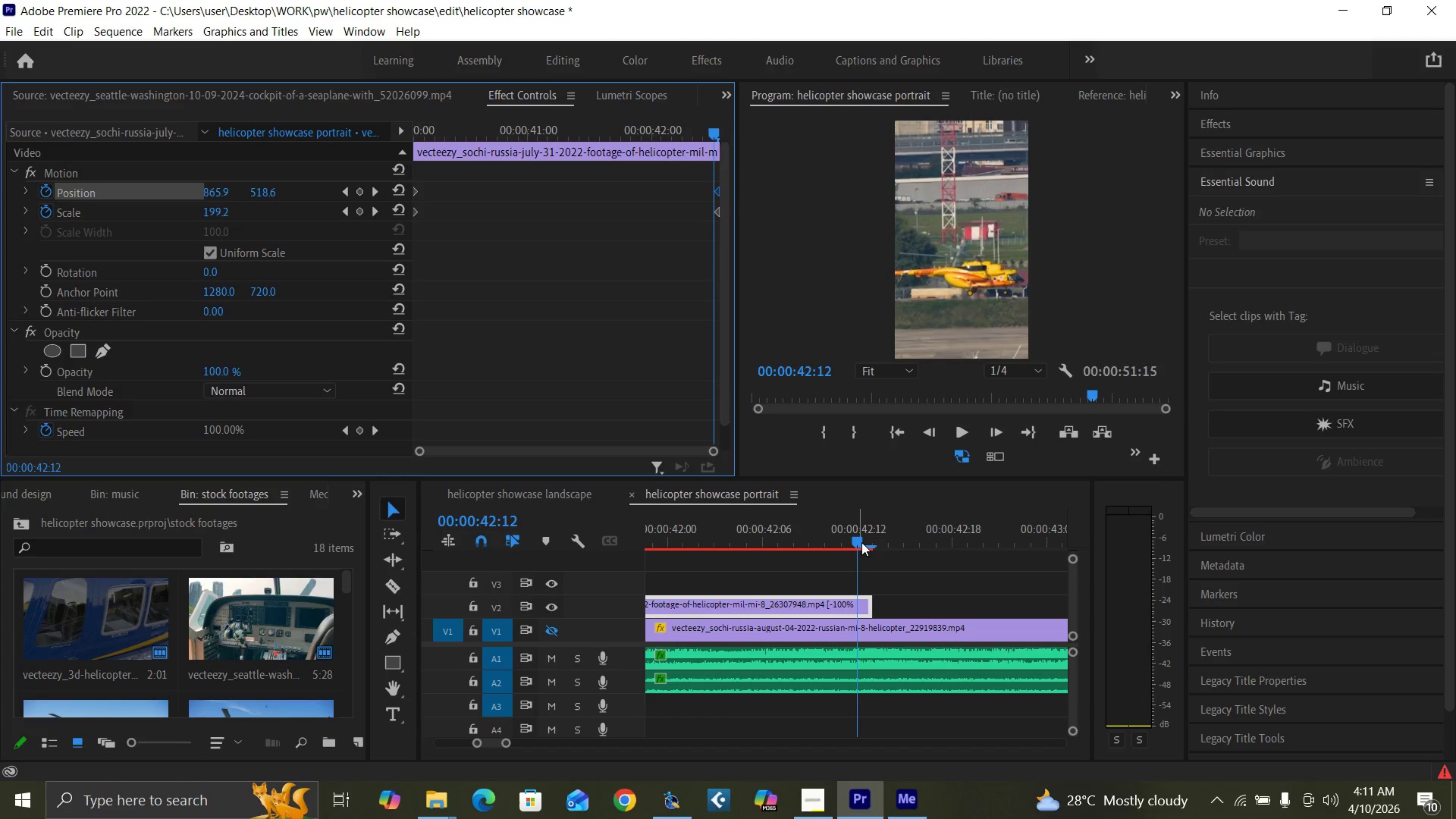 
left_click([860, 543])
 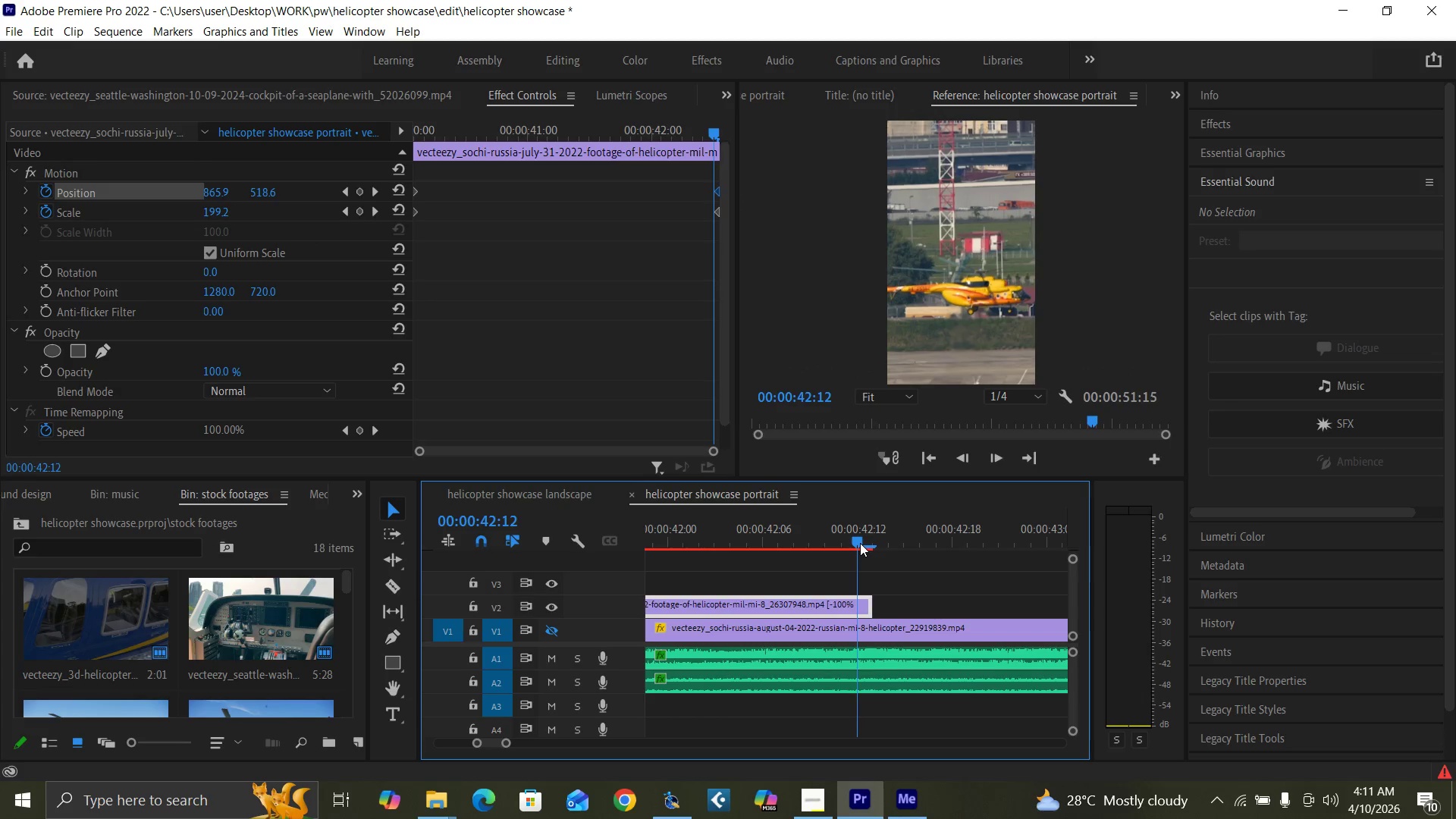 
key(Minus)
 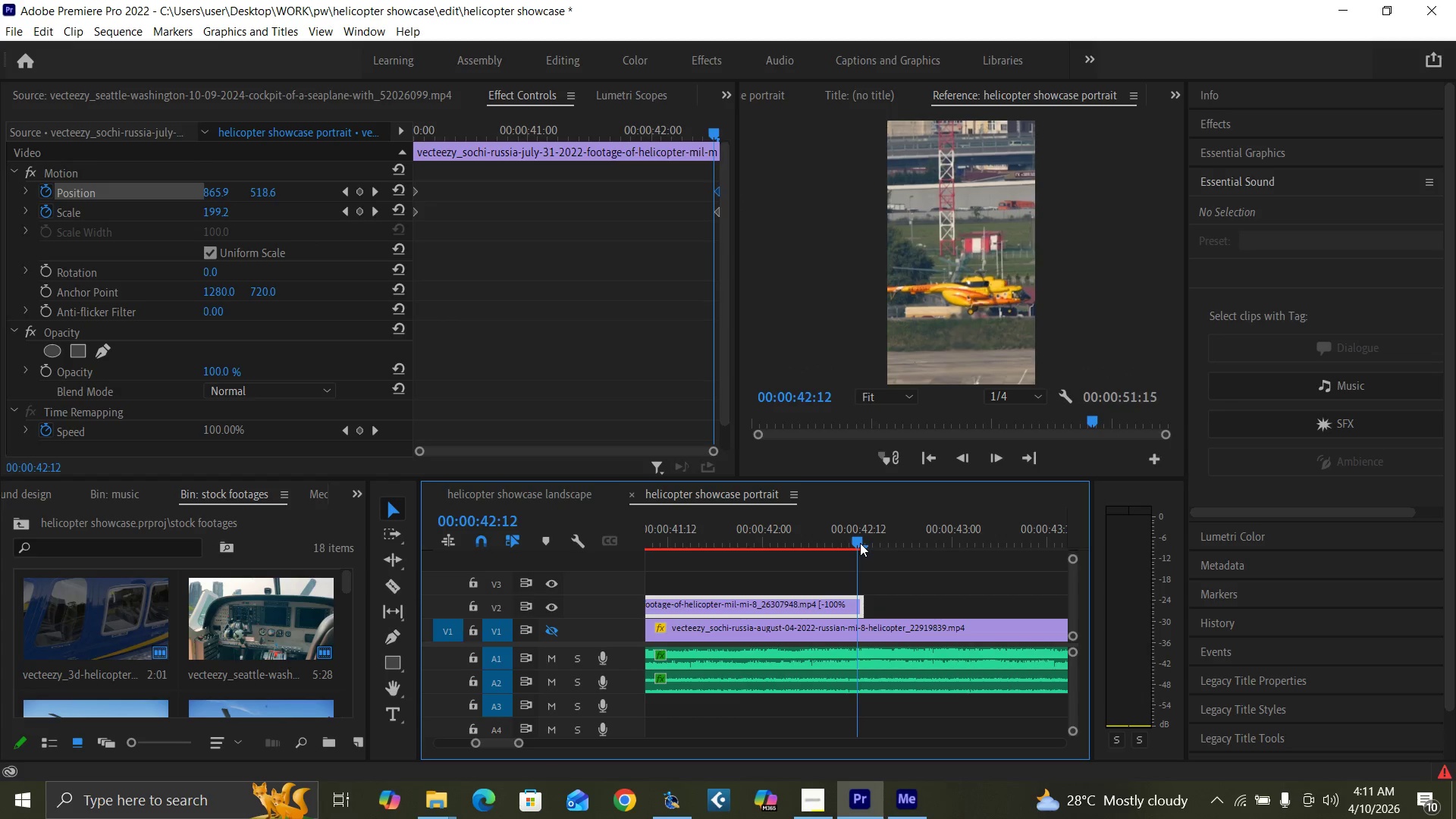 
key(Minus)
 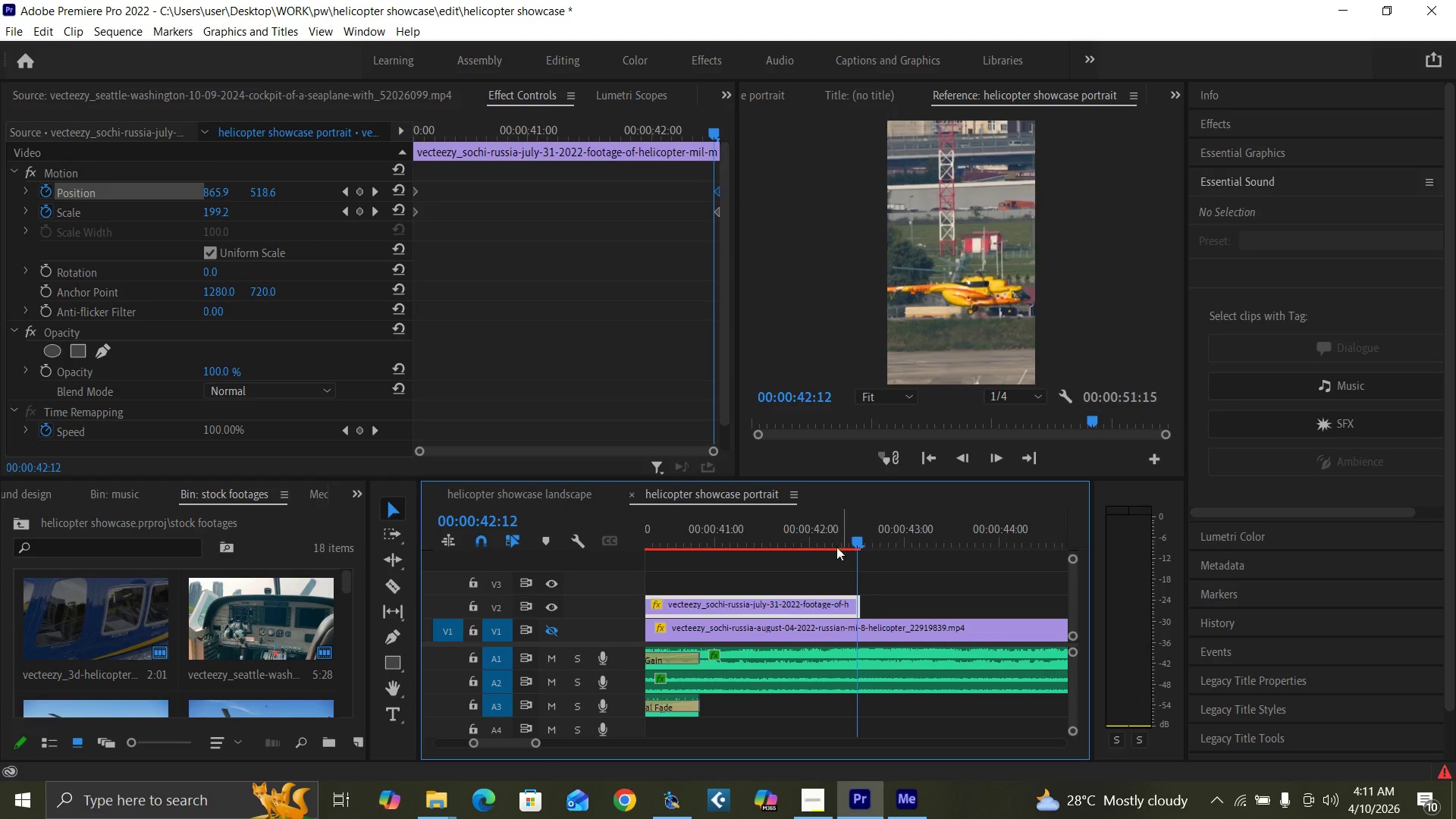 
key(Minus)
 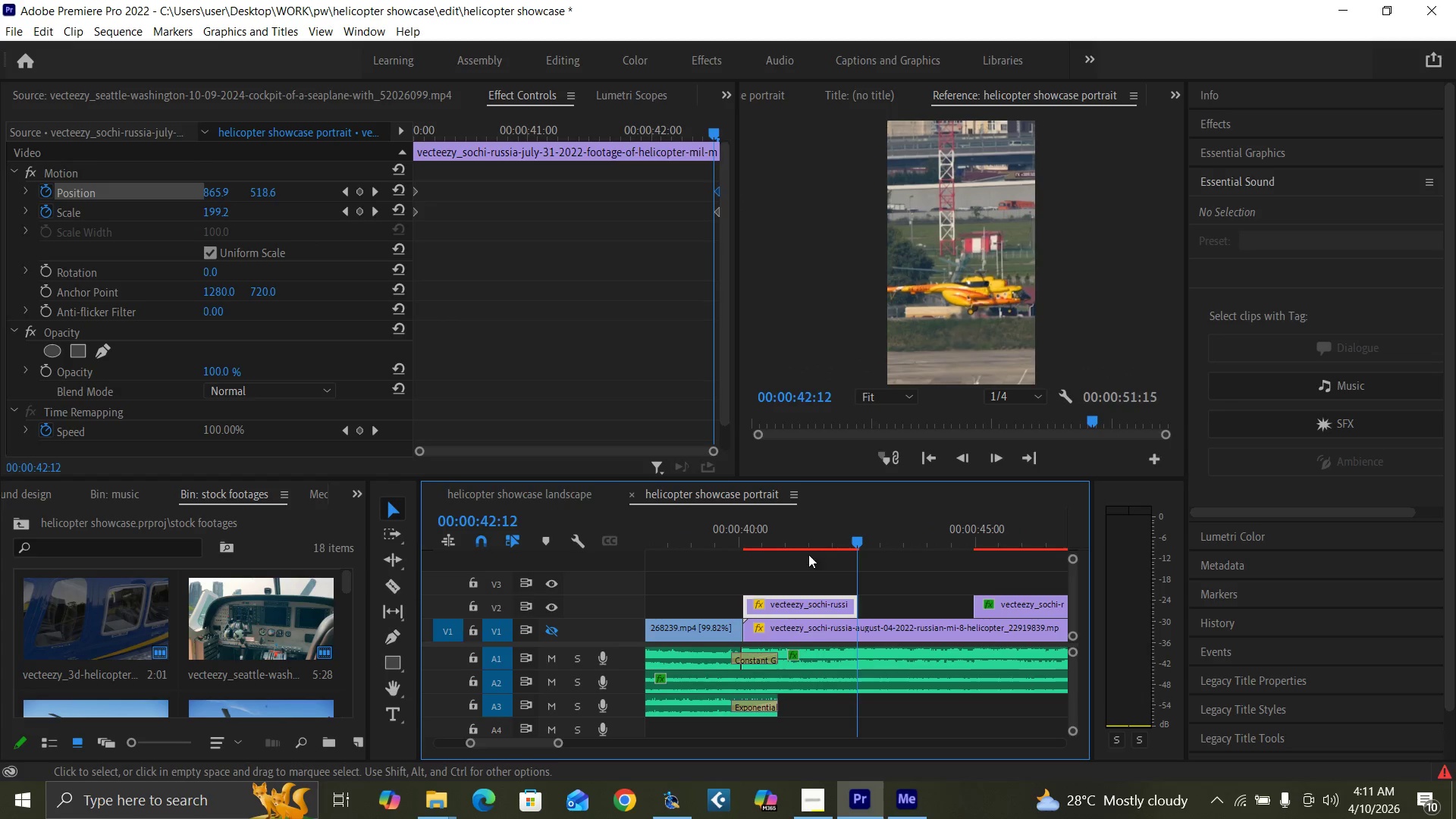 
key(Minus)
 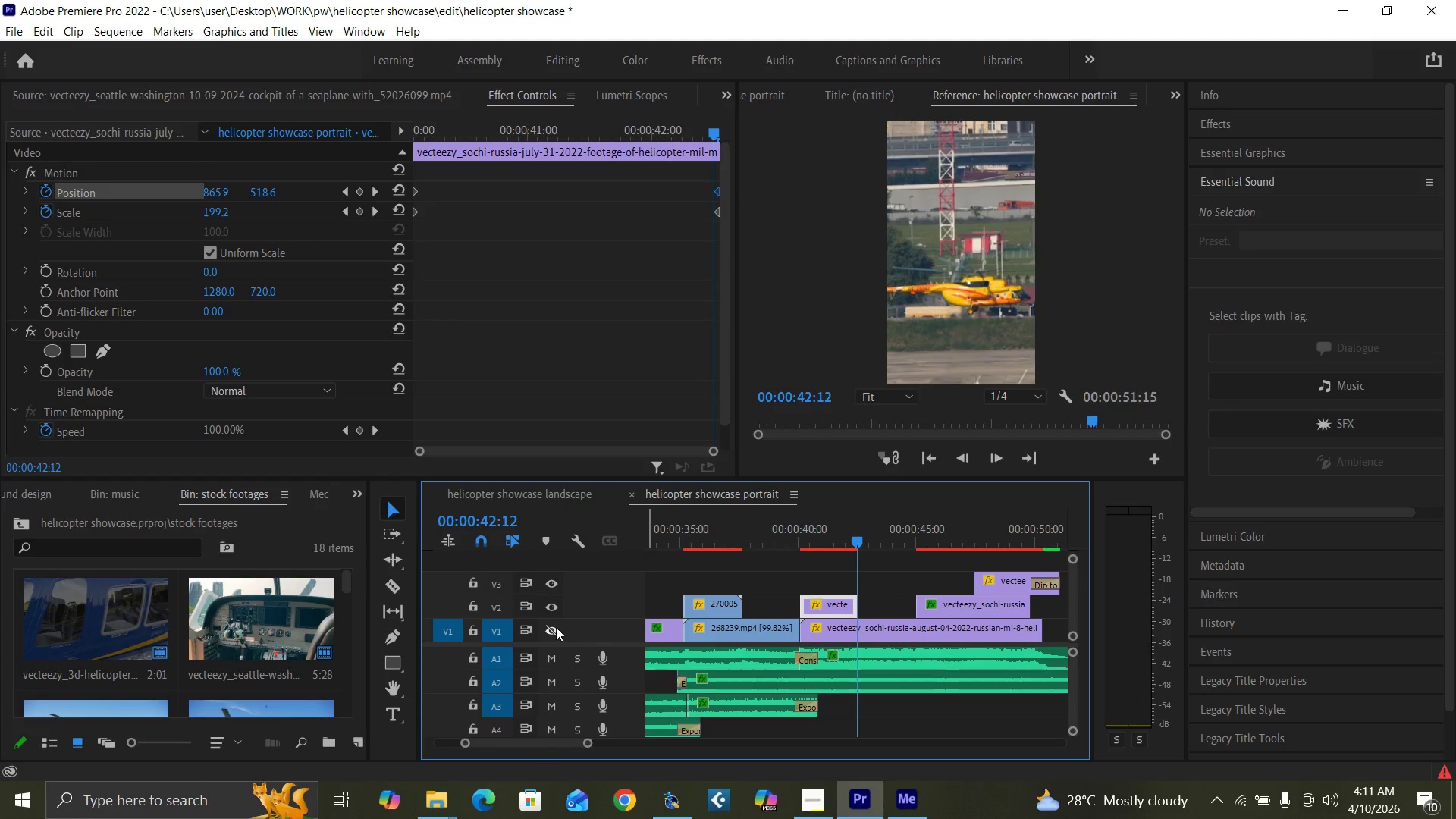 
left_click([555, 627])
 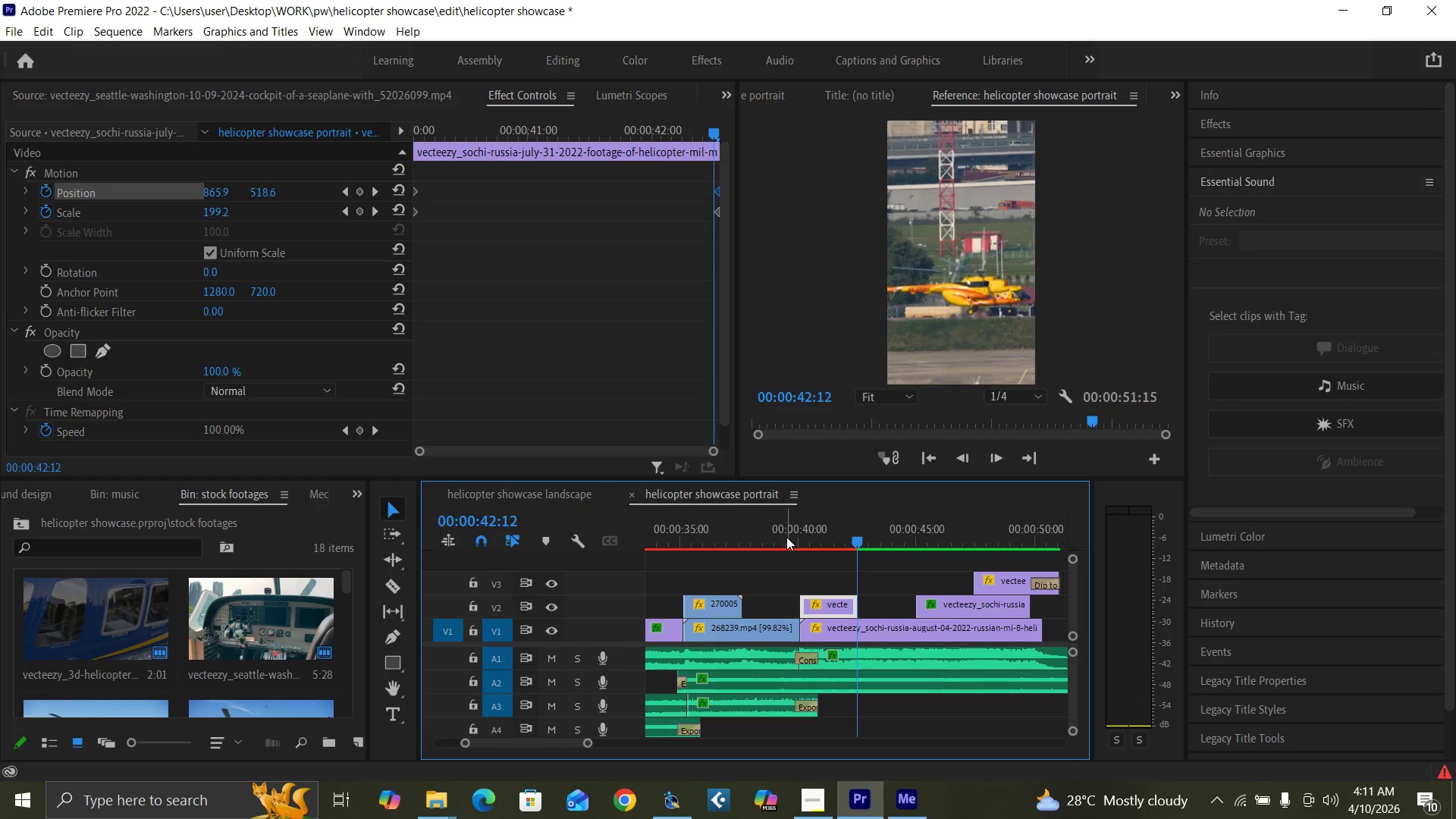 
key(Space)
 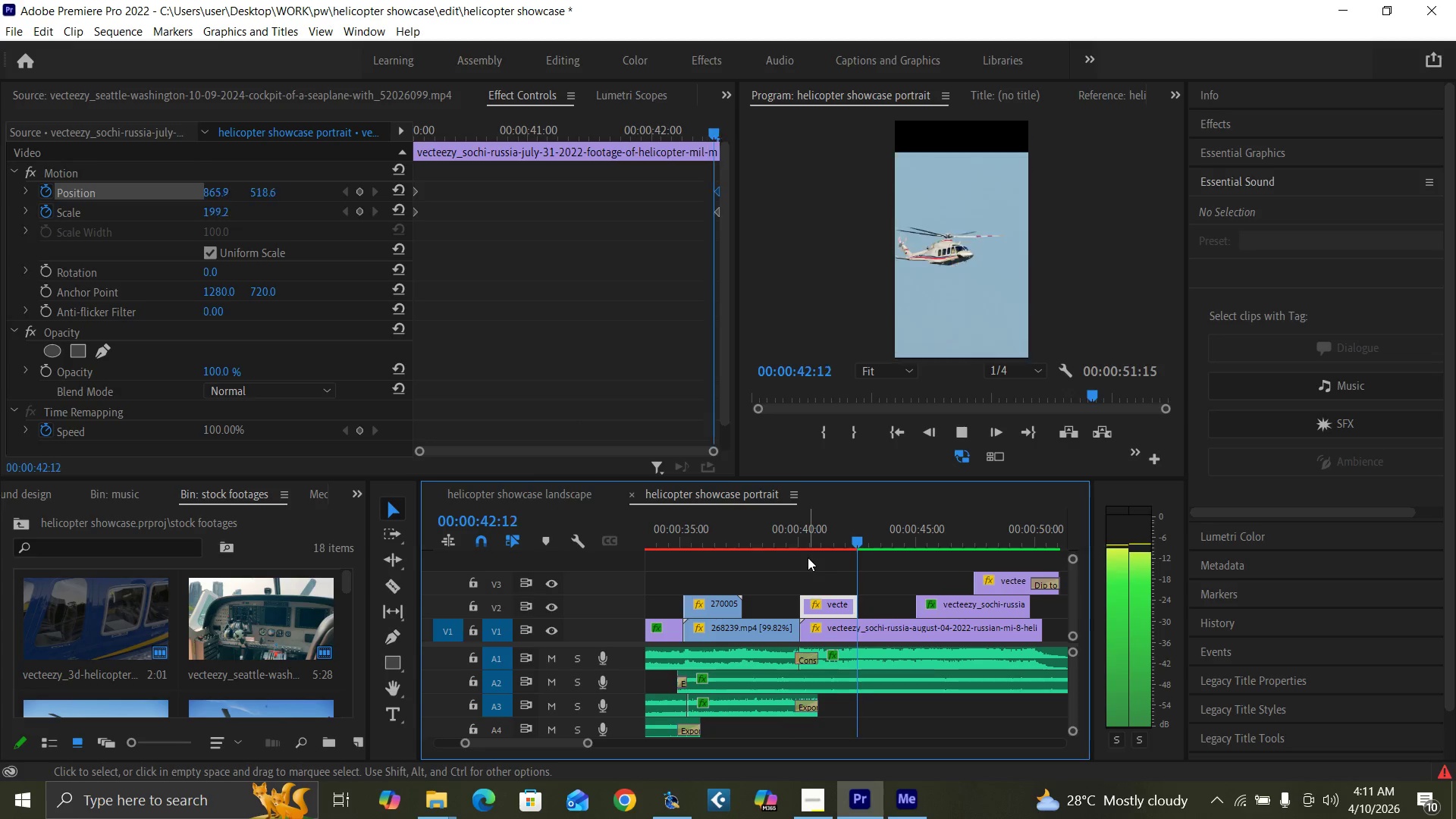 
key(Space)
 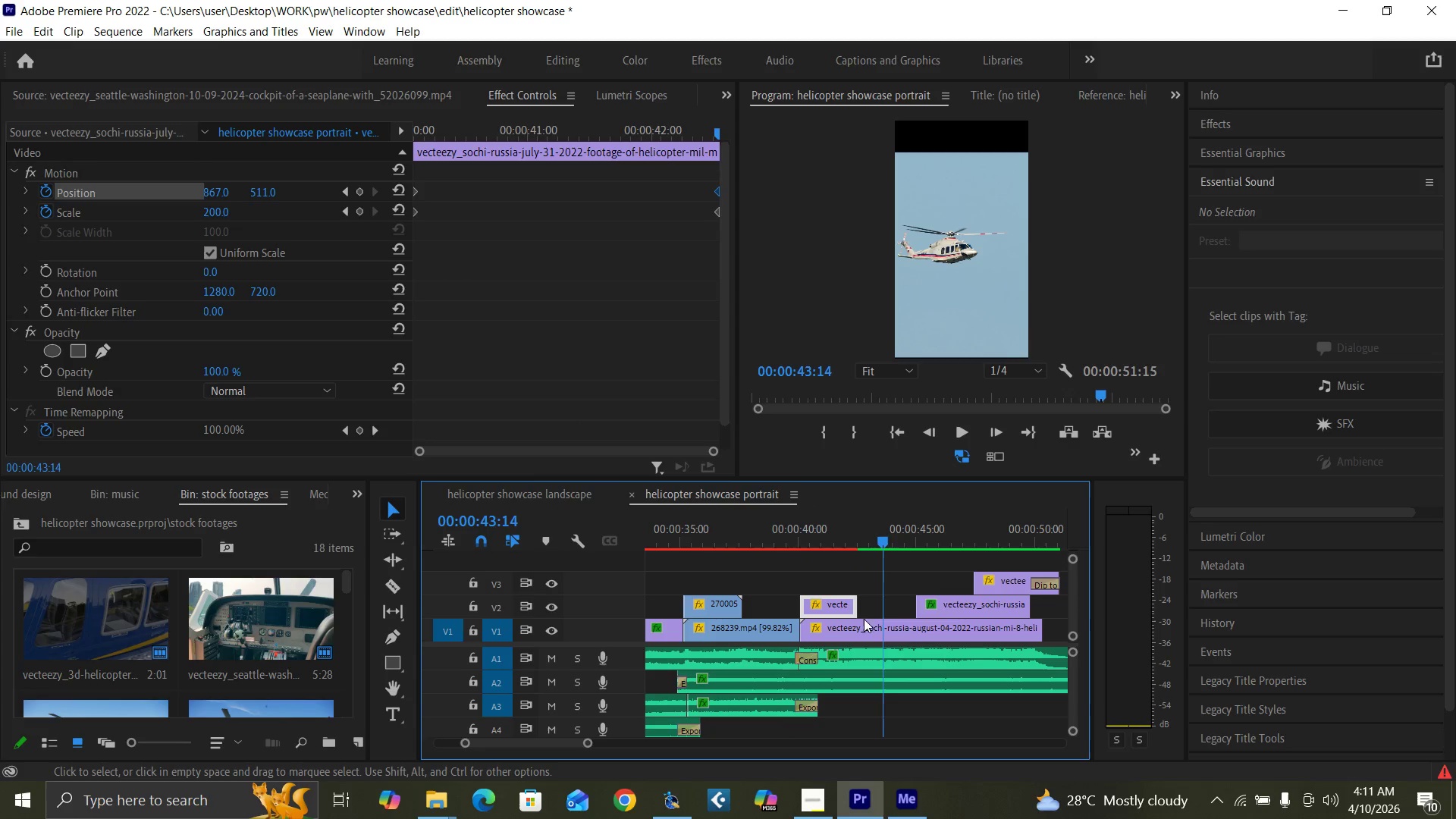 
left_click([875, 629])
 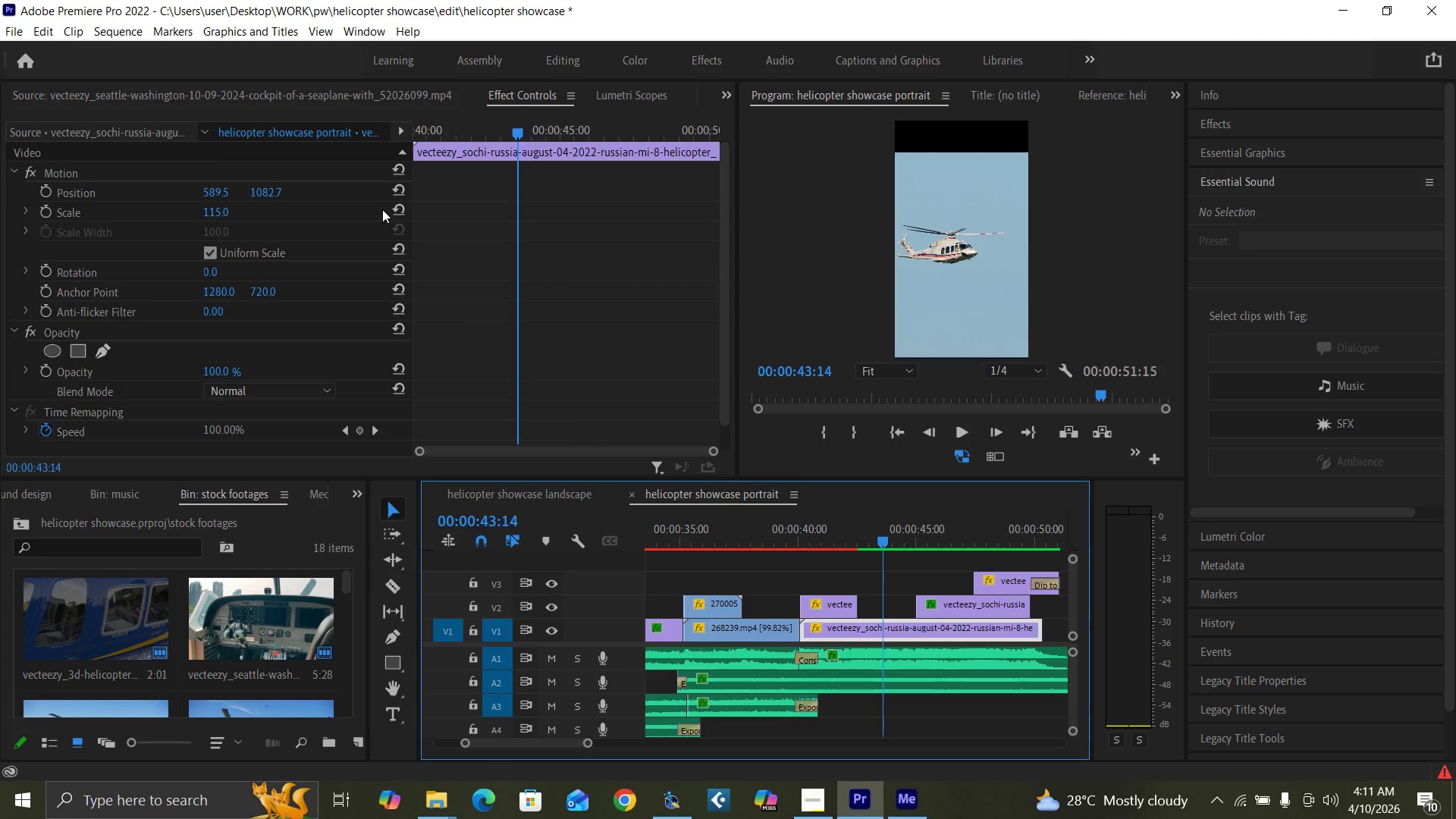 
double_click([394, 190])
 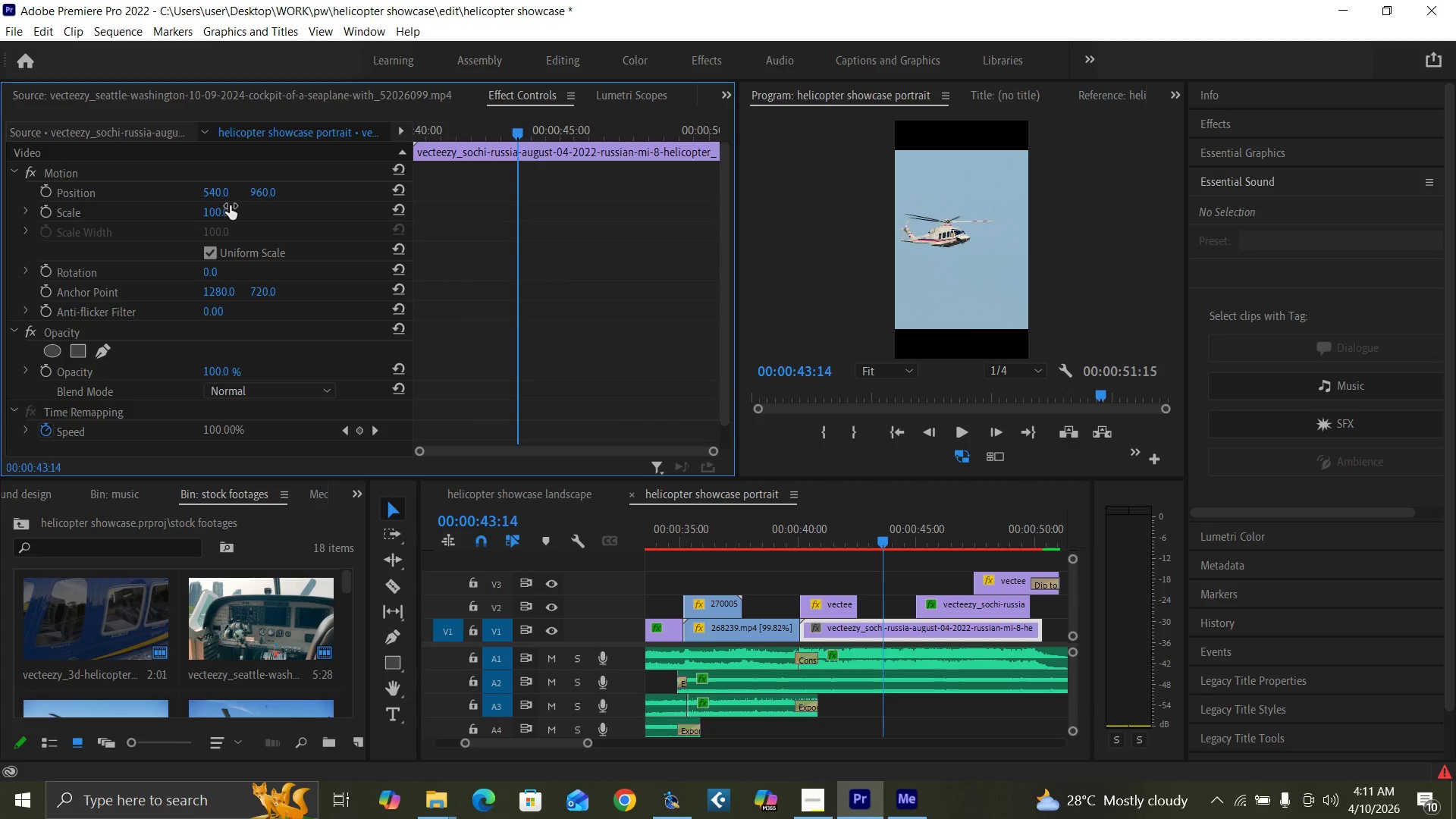 
left_click([215, 206])
 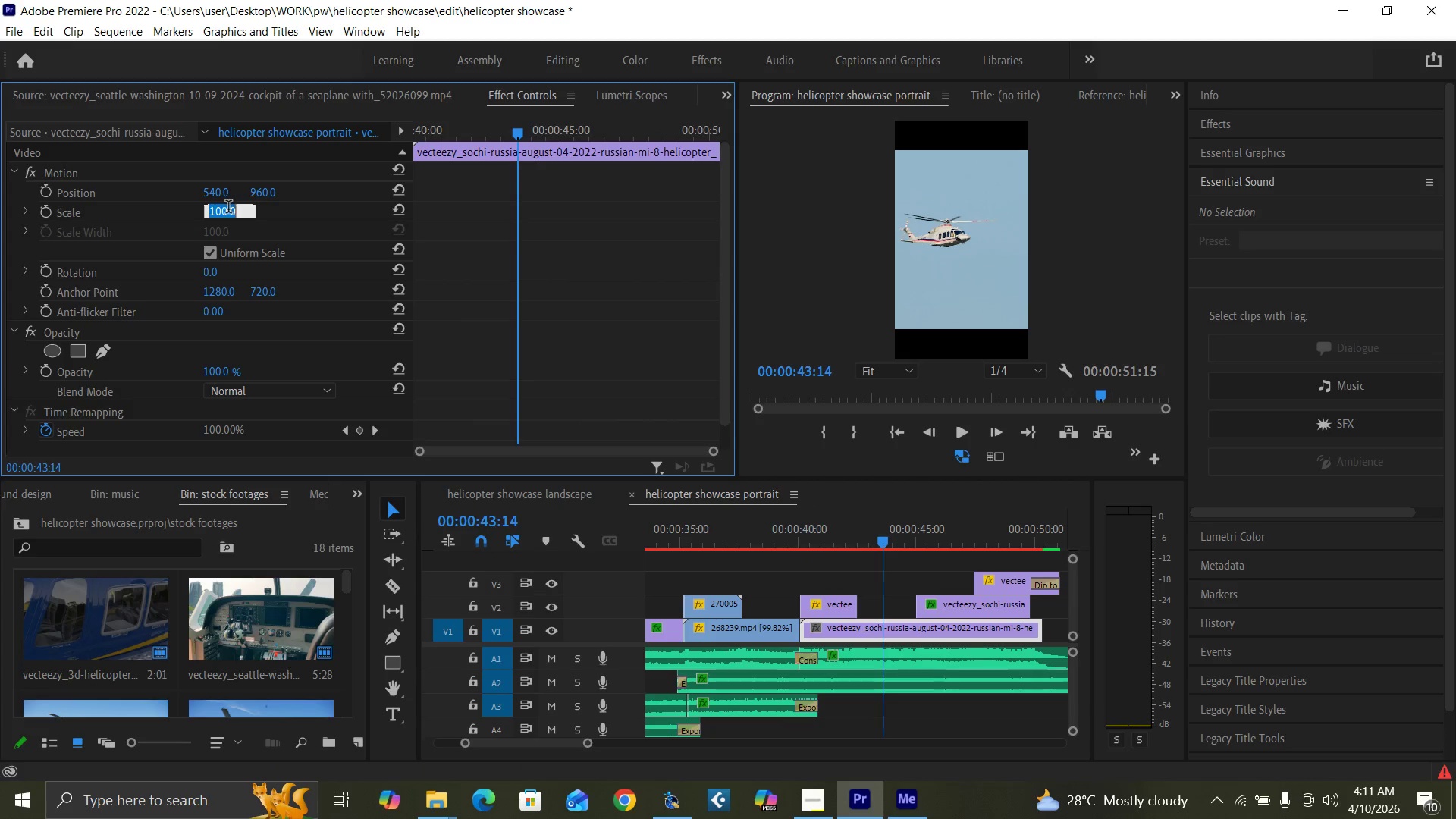 
type(150)
 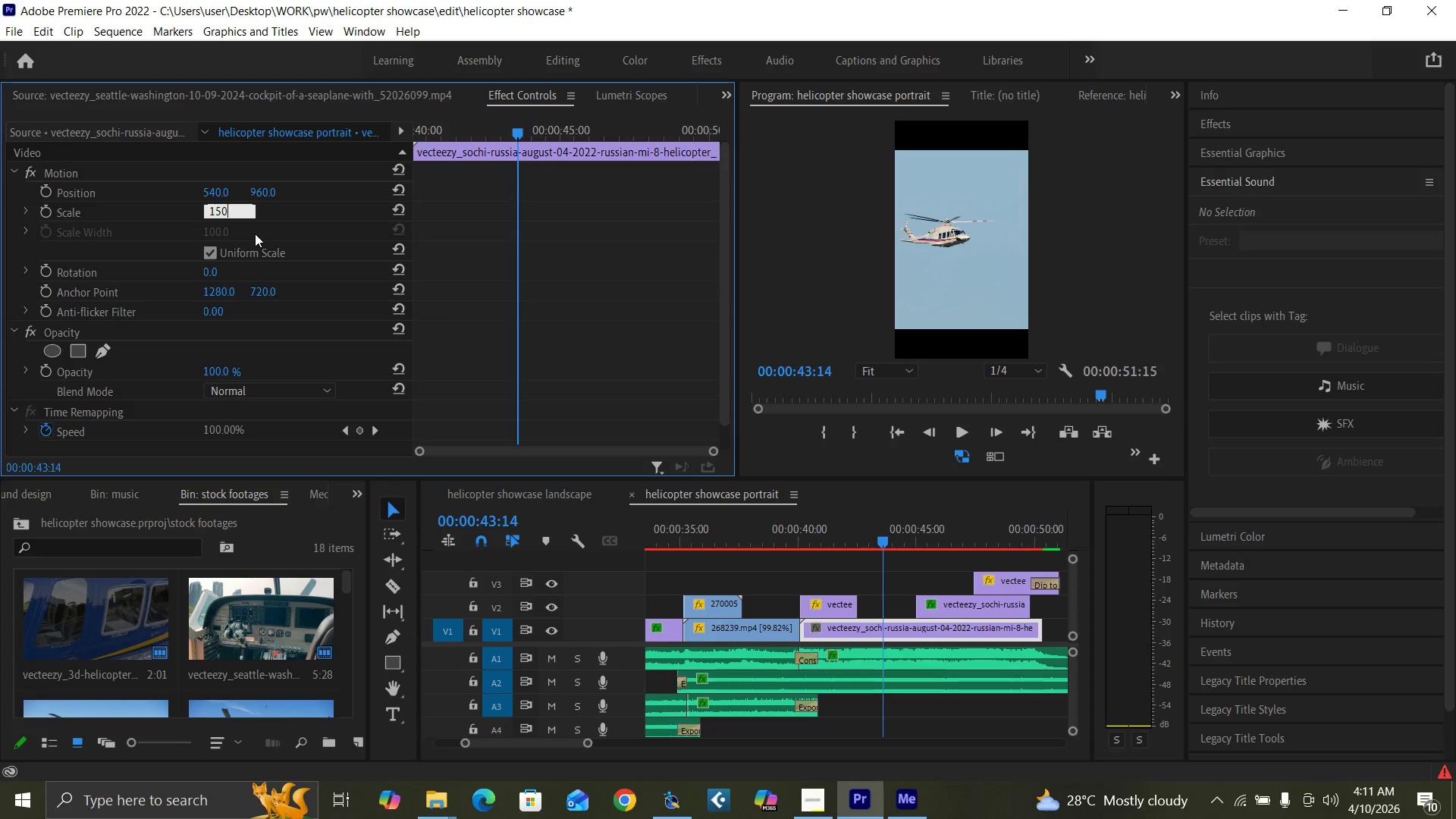 
key(Enter)
 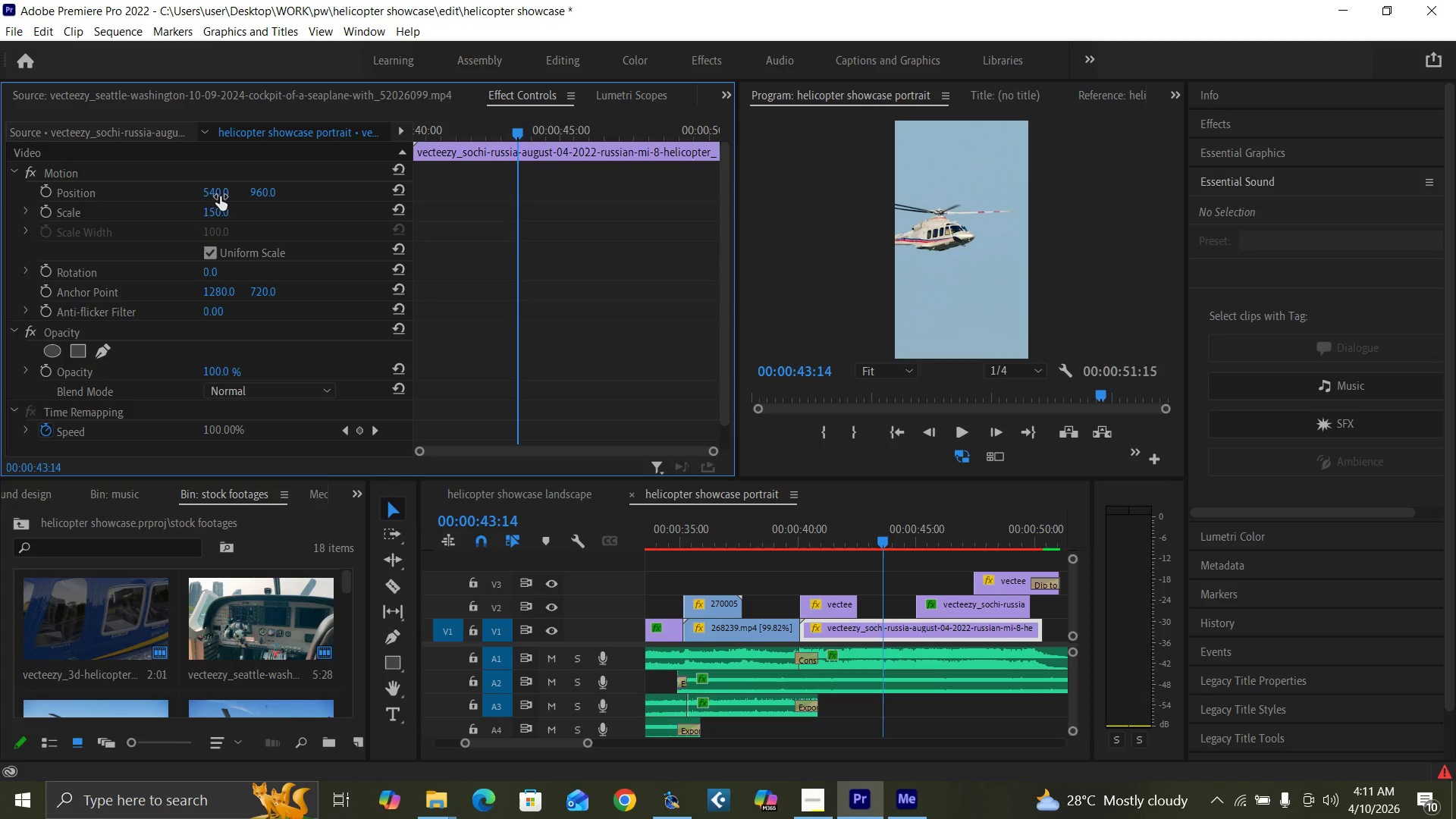 
left_click_drag(start_coordinate=[213, 193], to_coordinate=[457, 181])
 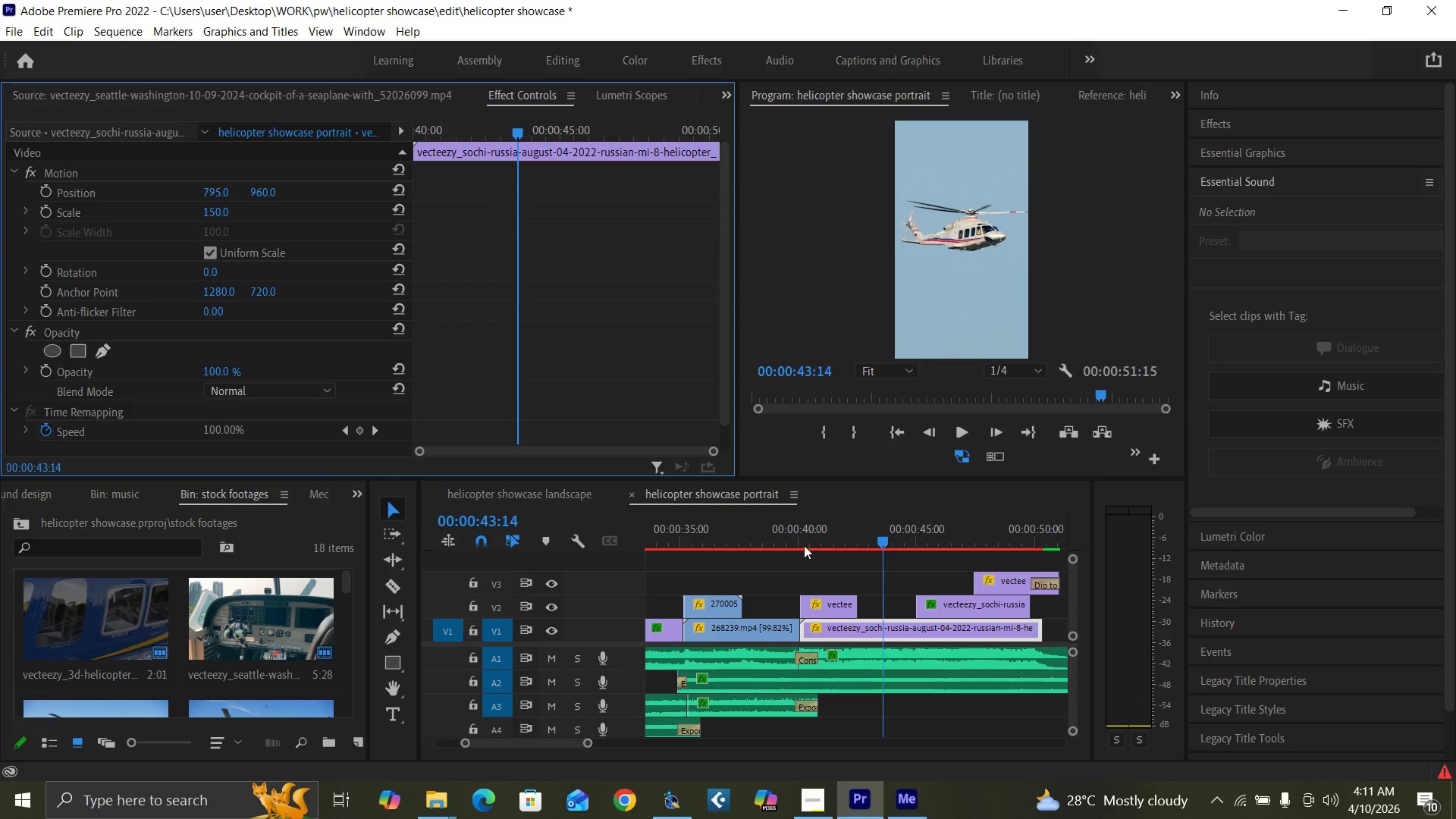 
left_click_drag(start_coordinate=[824, 536], to_coordinate=[858, 540])
 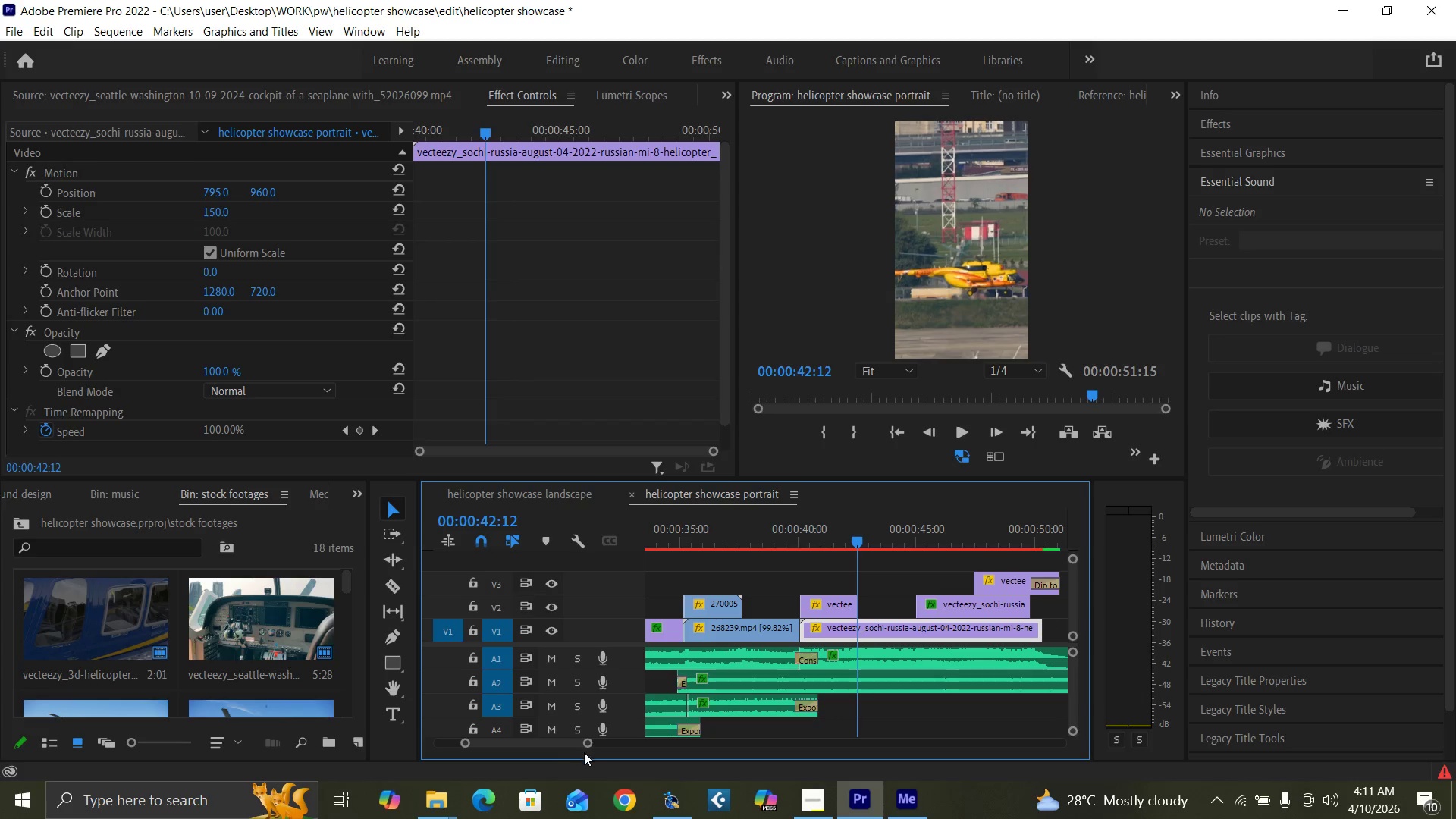 
left_click_drag(start_coordinate=[588, 744], to_coordinate=[562, 739])
 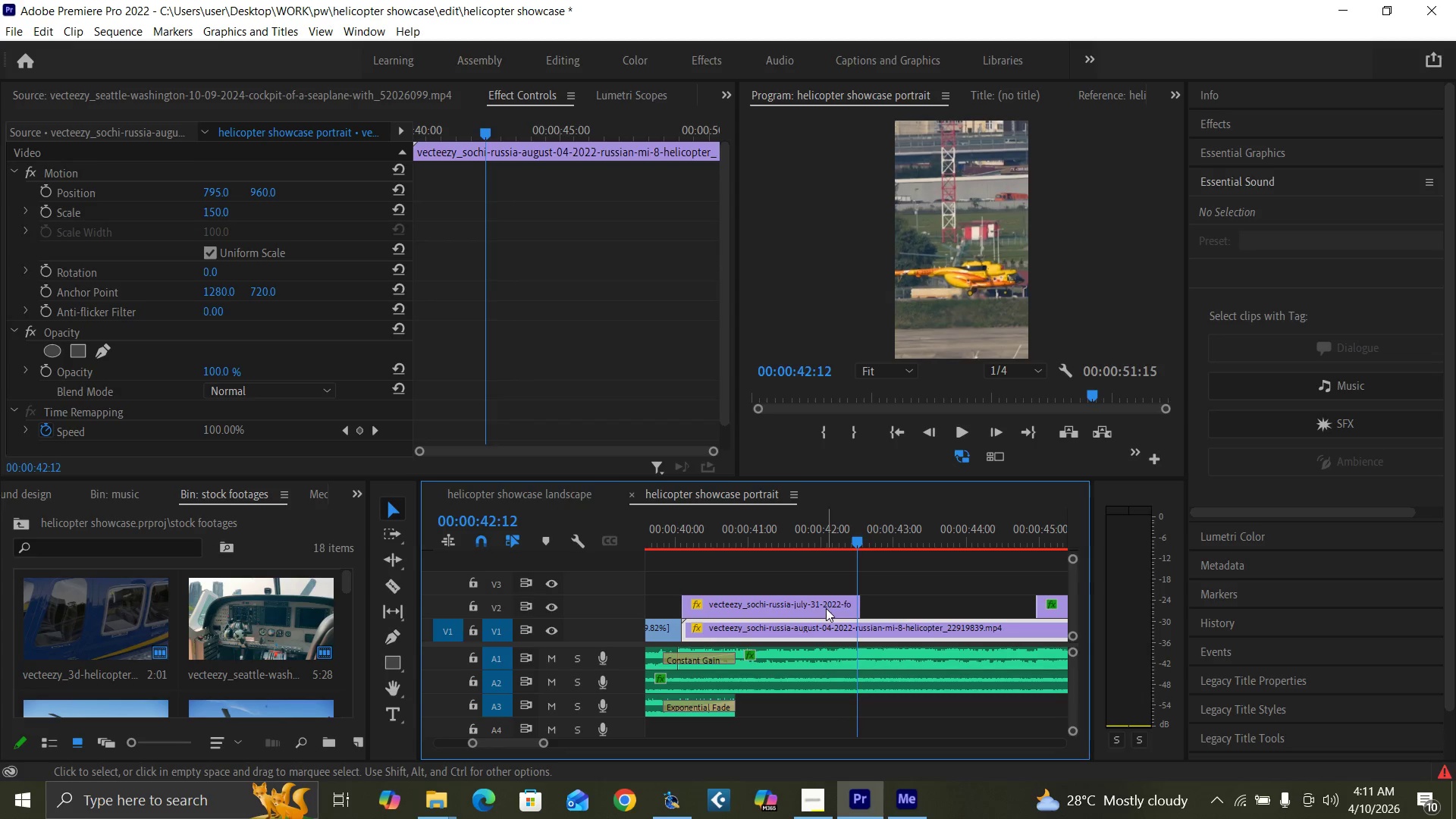 
left_click([826, 608])
 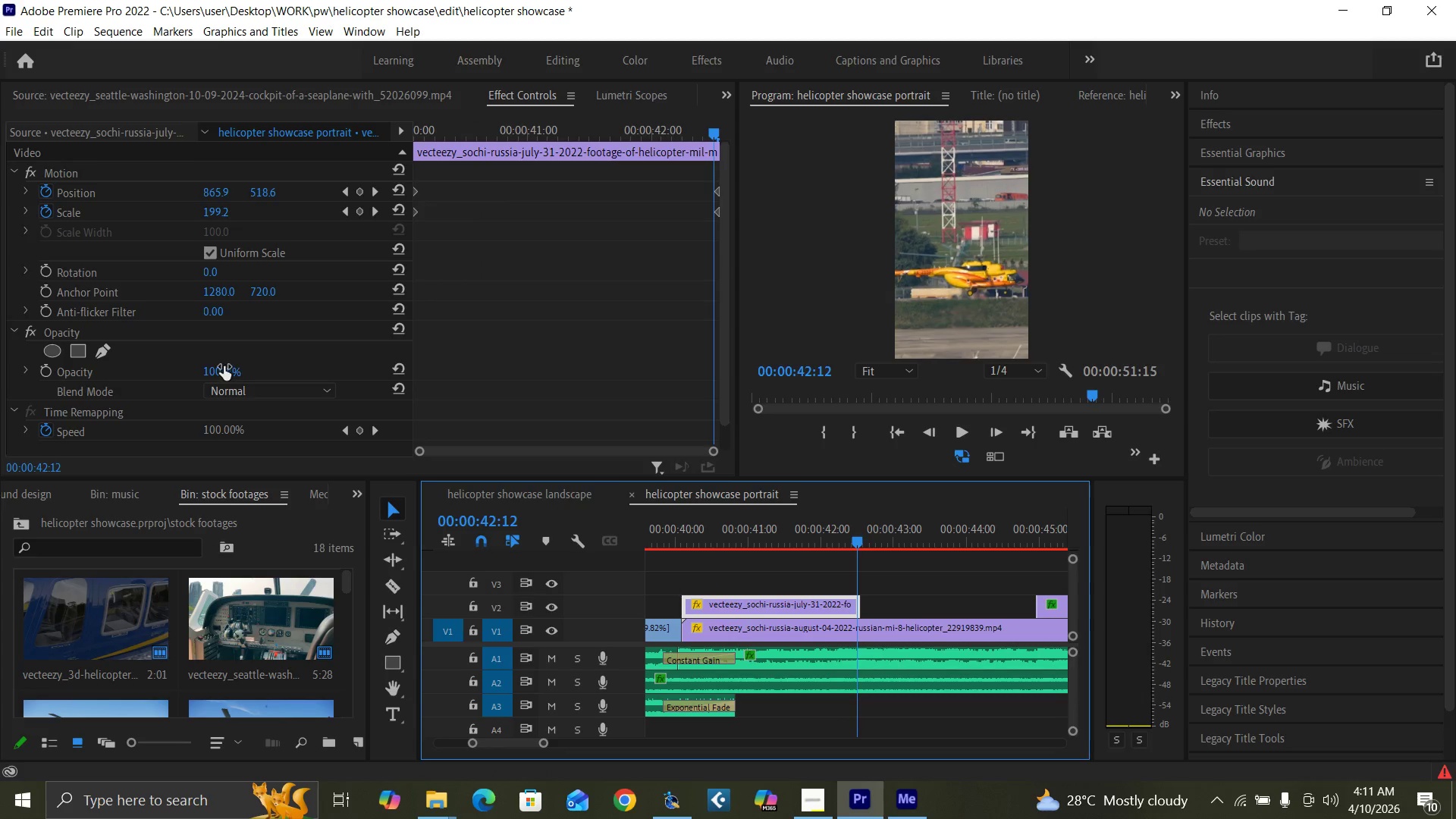 
left_click([218, 366])
 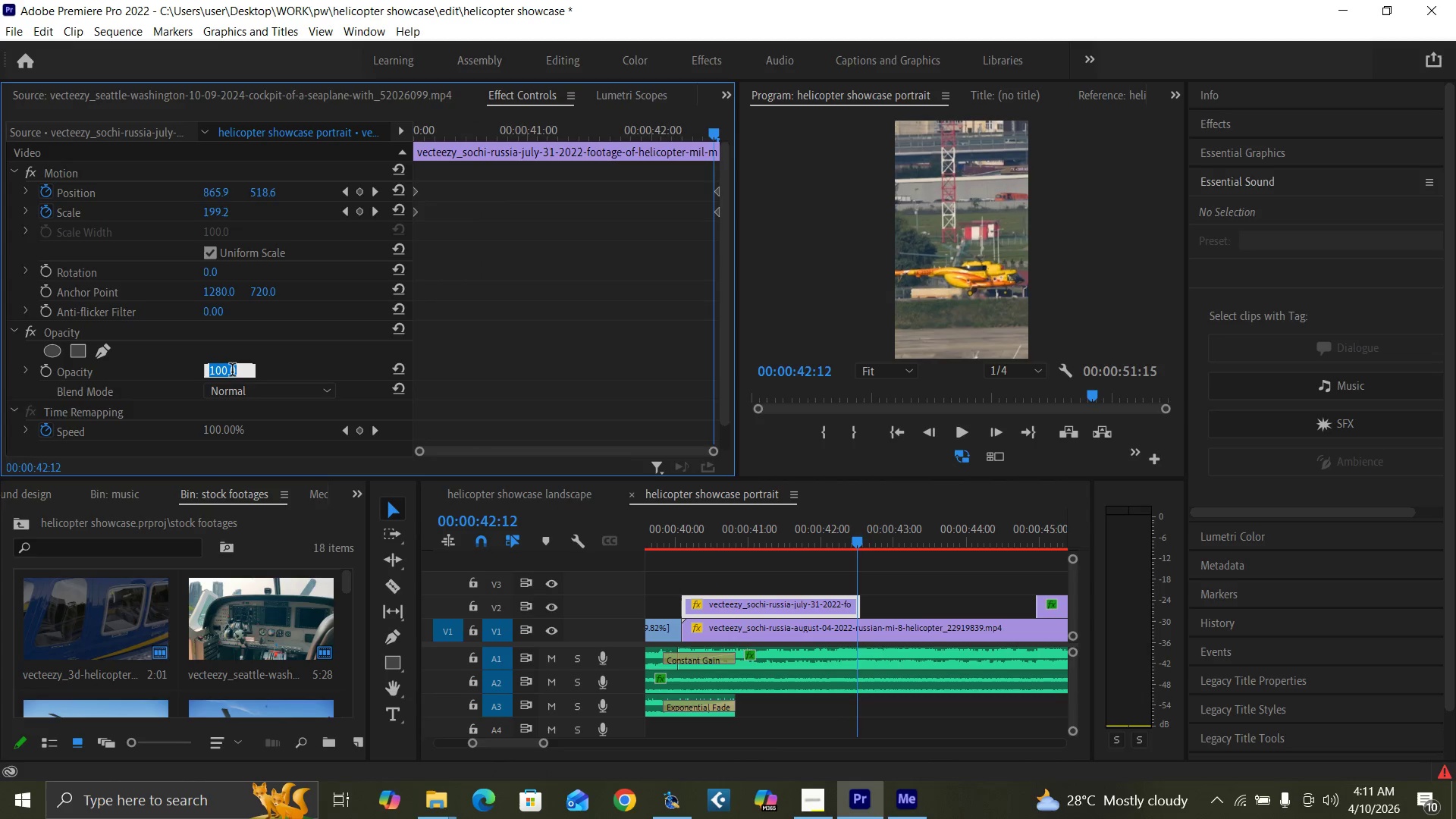 
key(5)
 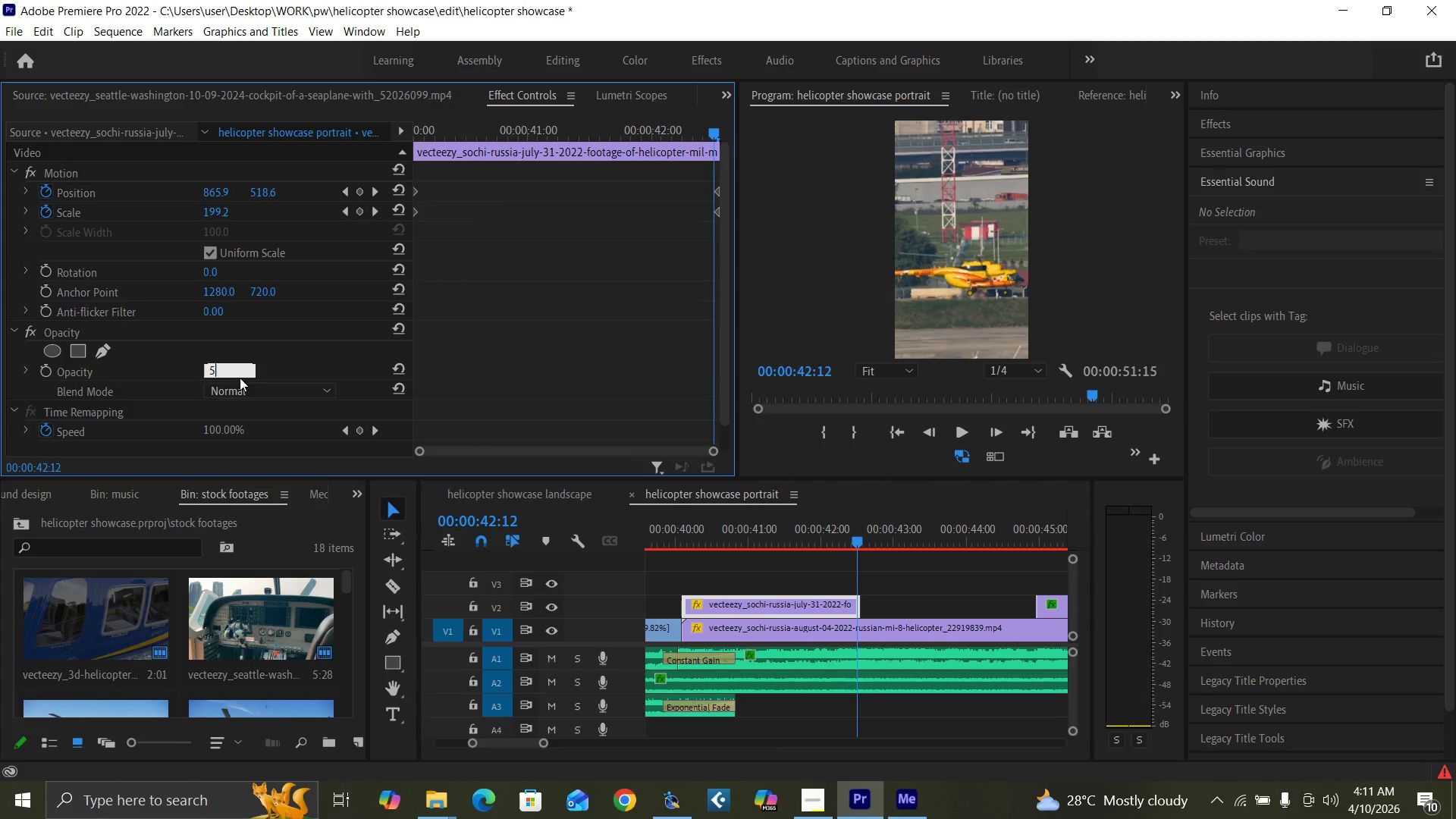 
key(0)
 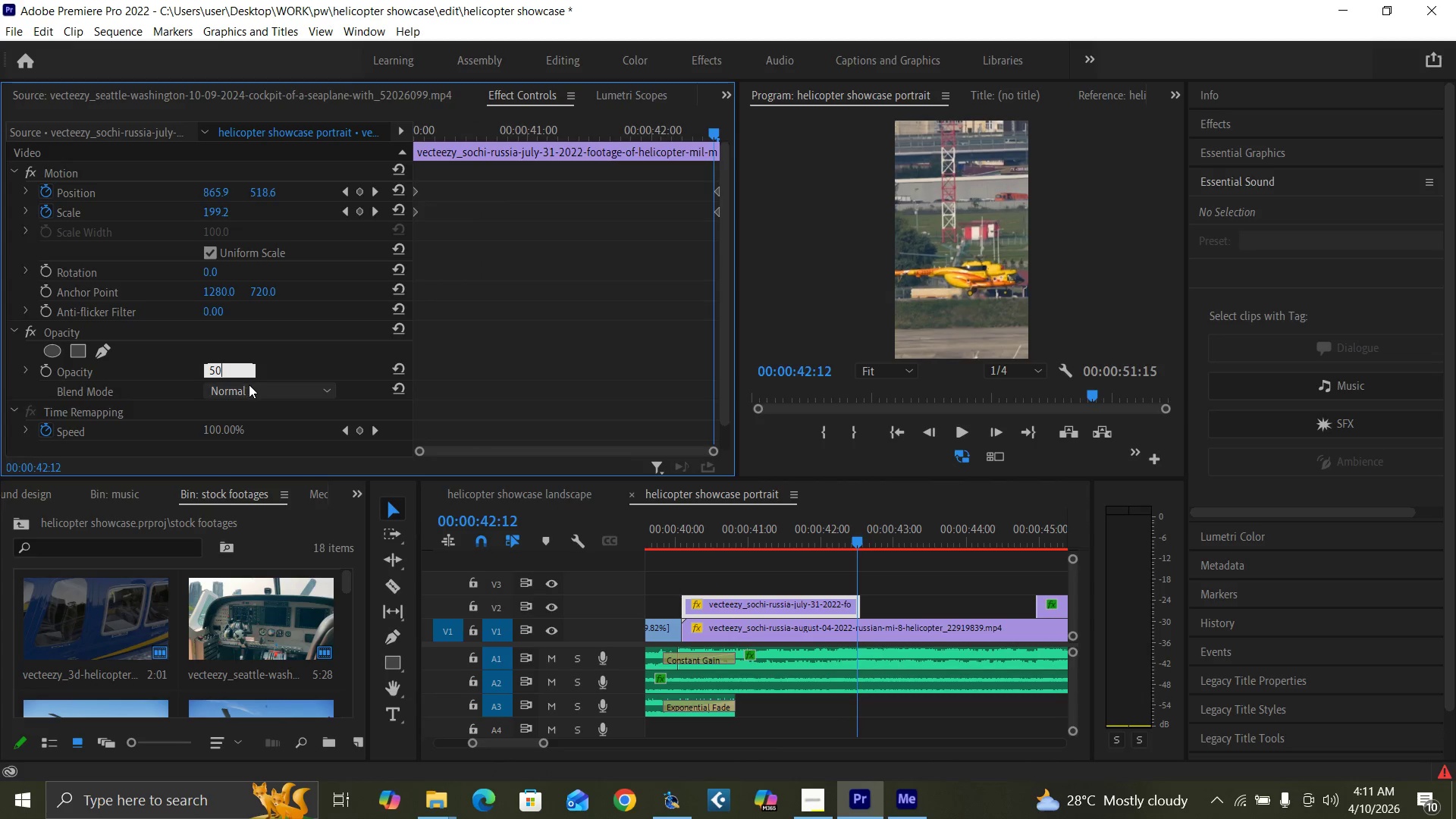 
key(Enter)
 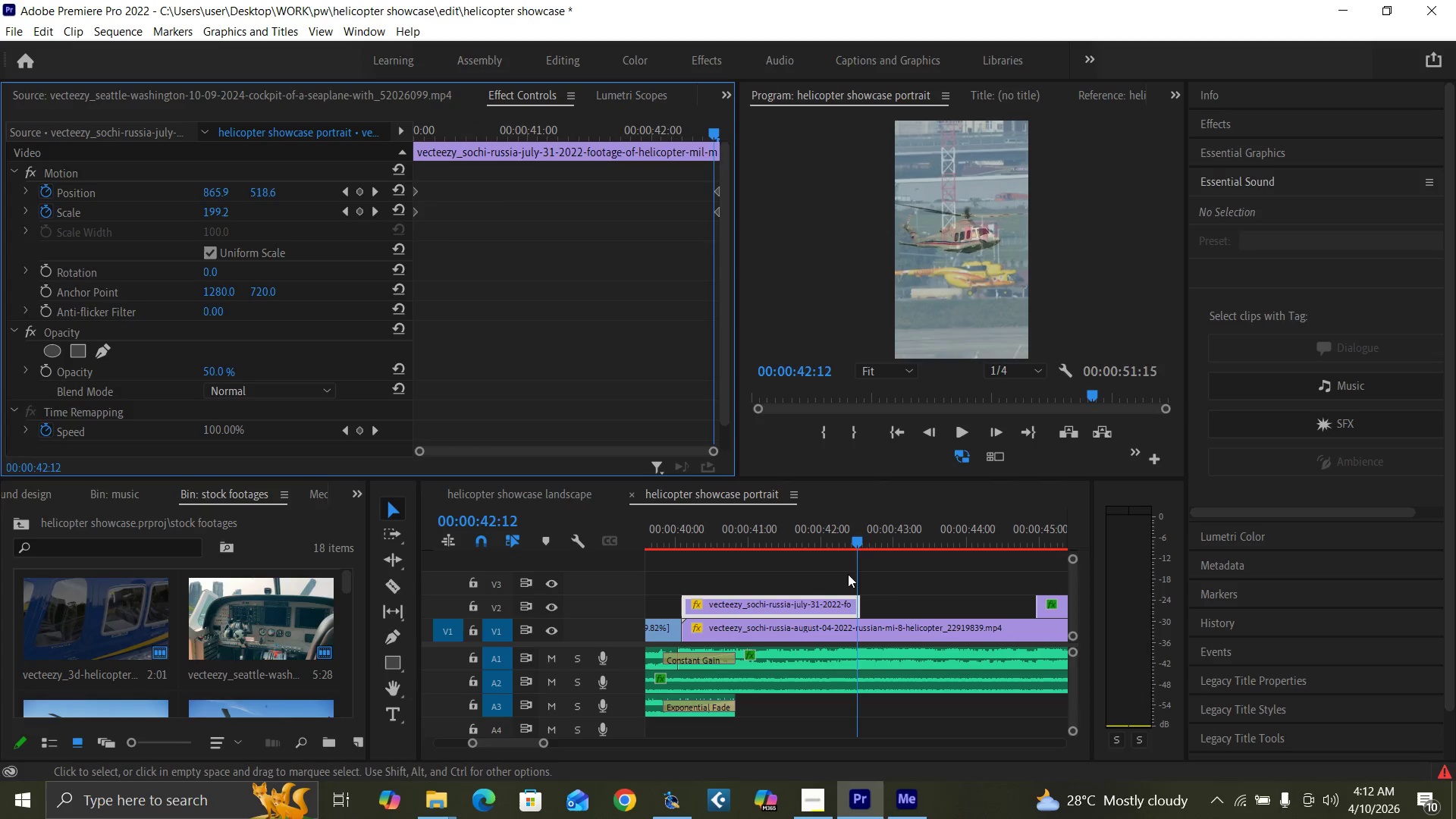 
left_click([880, 632])
 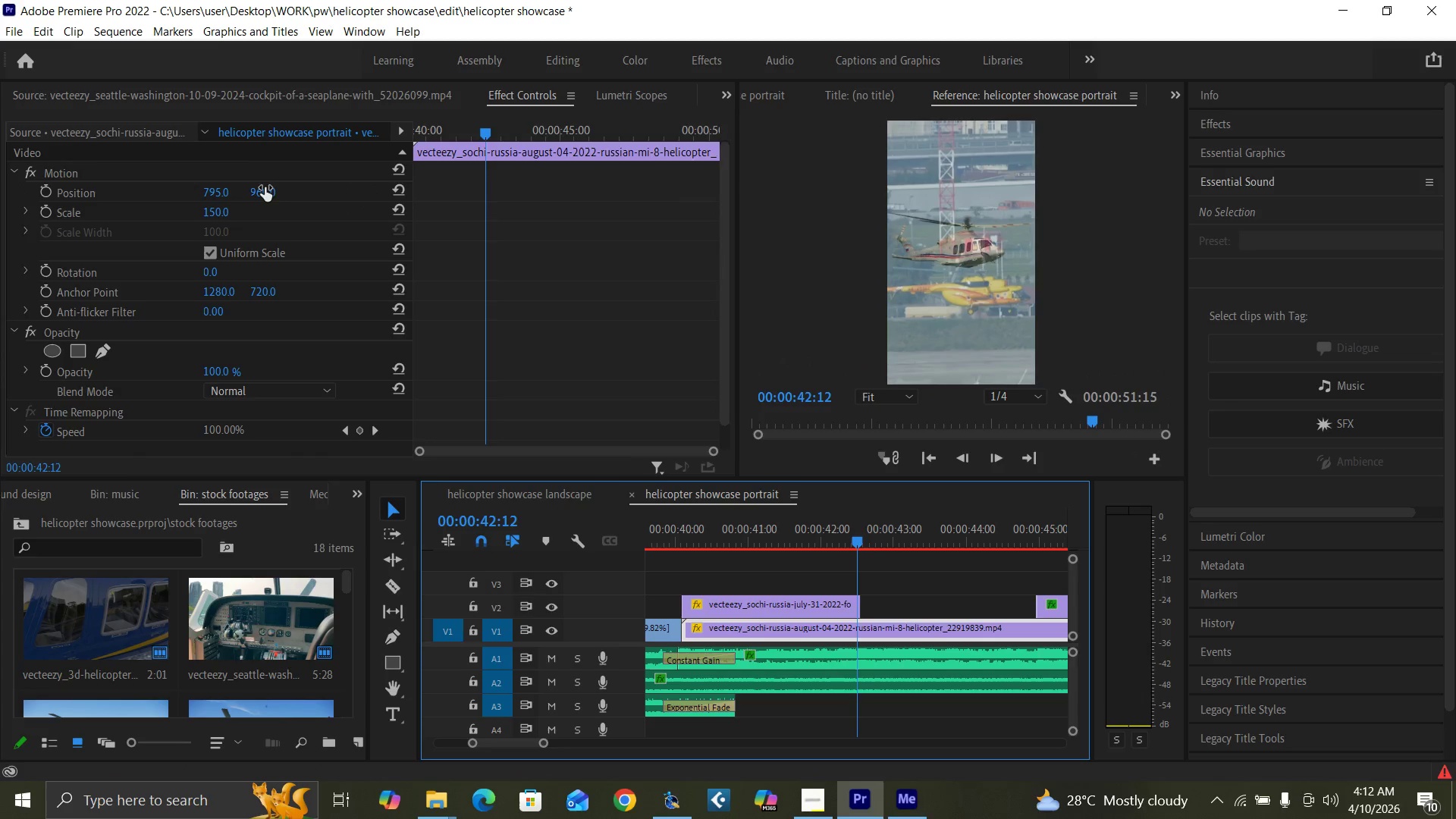 
left_click_drag(start_coordinate=[262, 187], to_coordinate=[520, 226])
 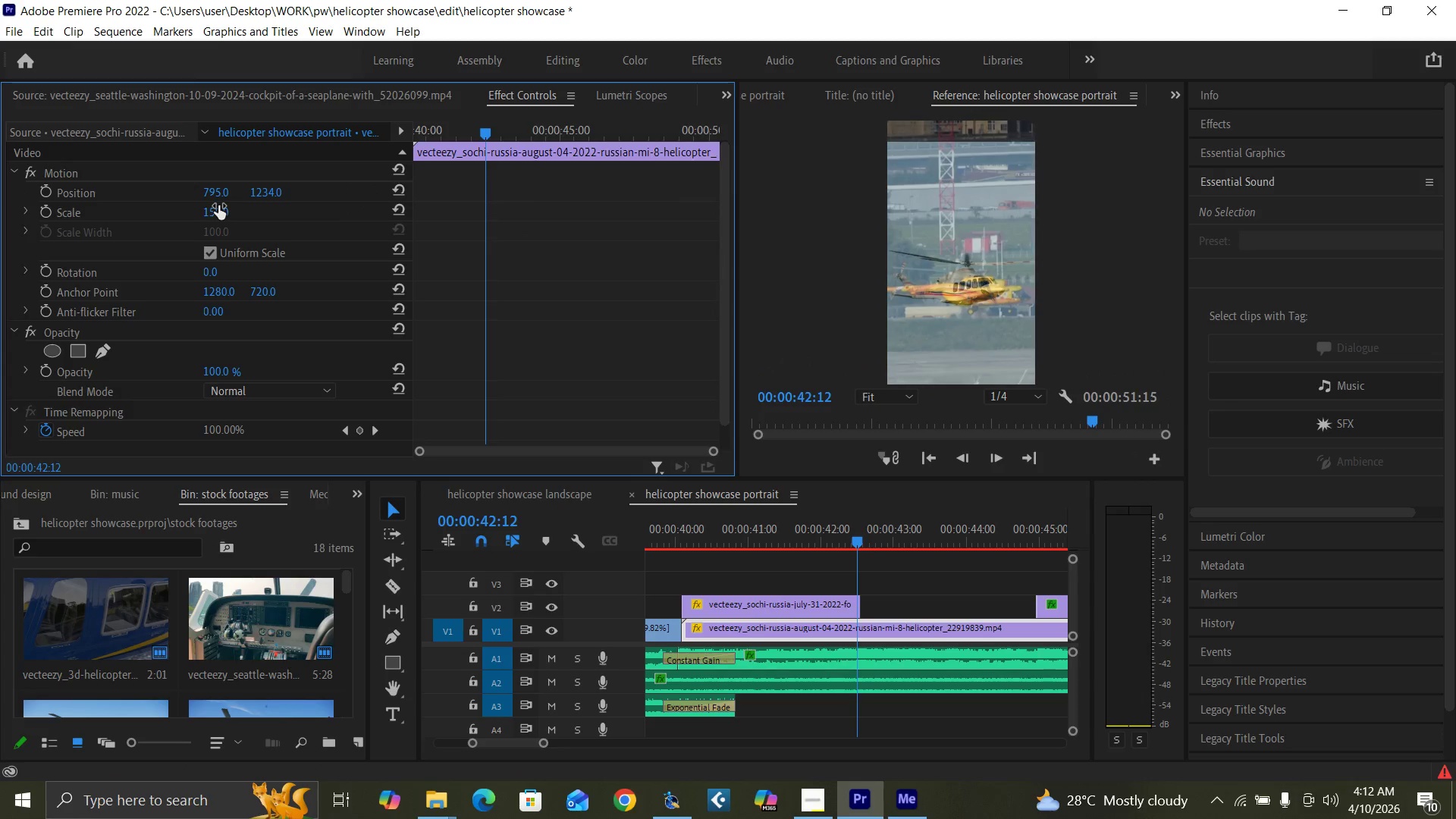 
left_click([218, 206])
 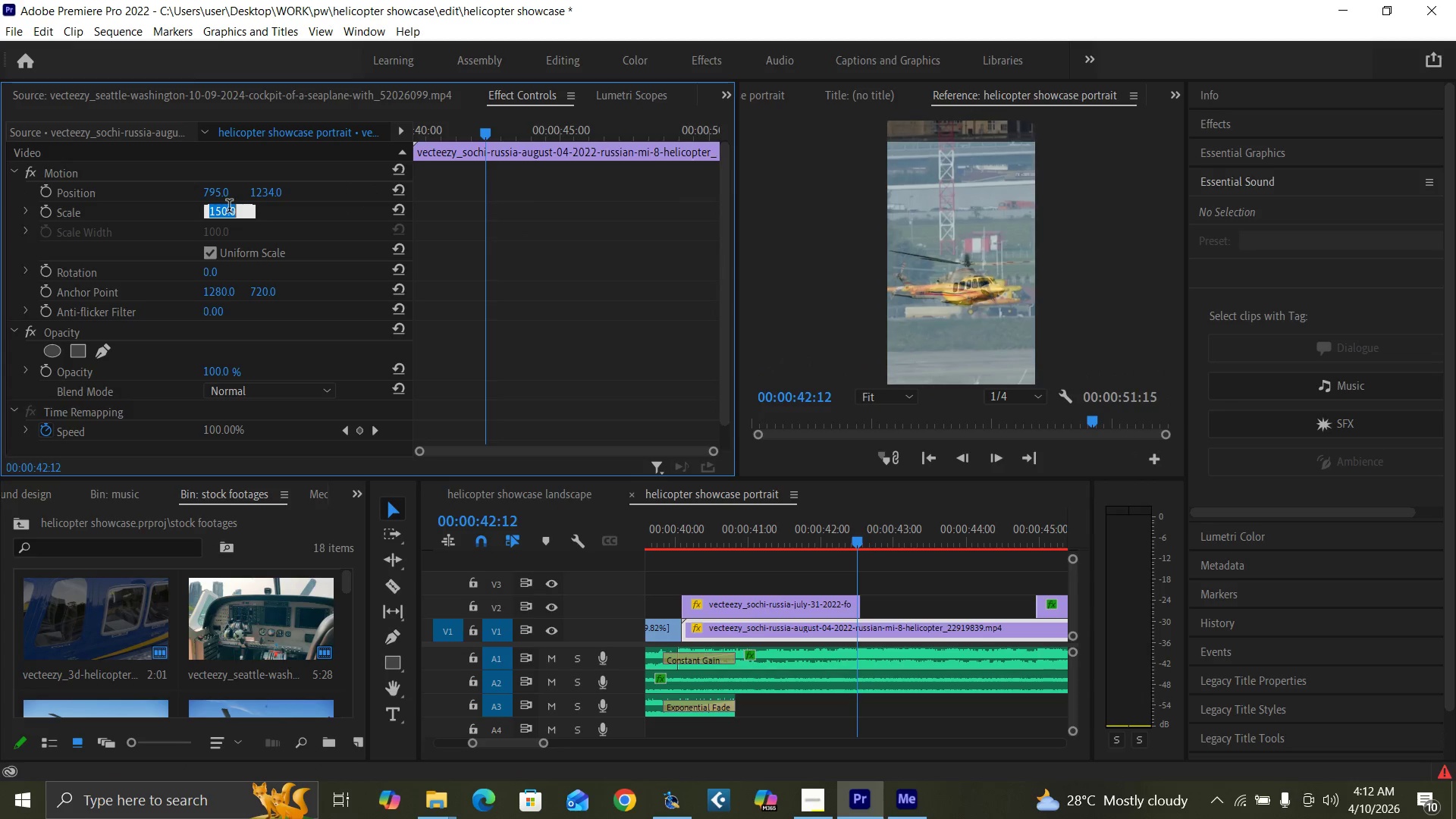 
type(170)
 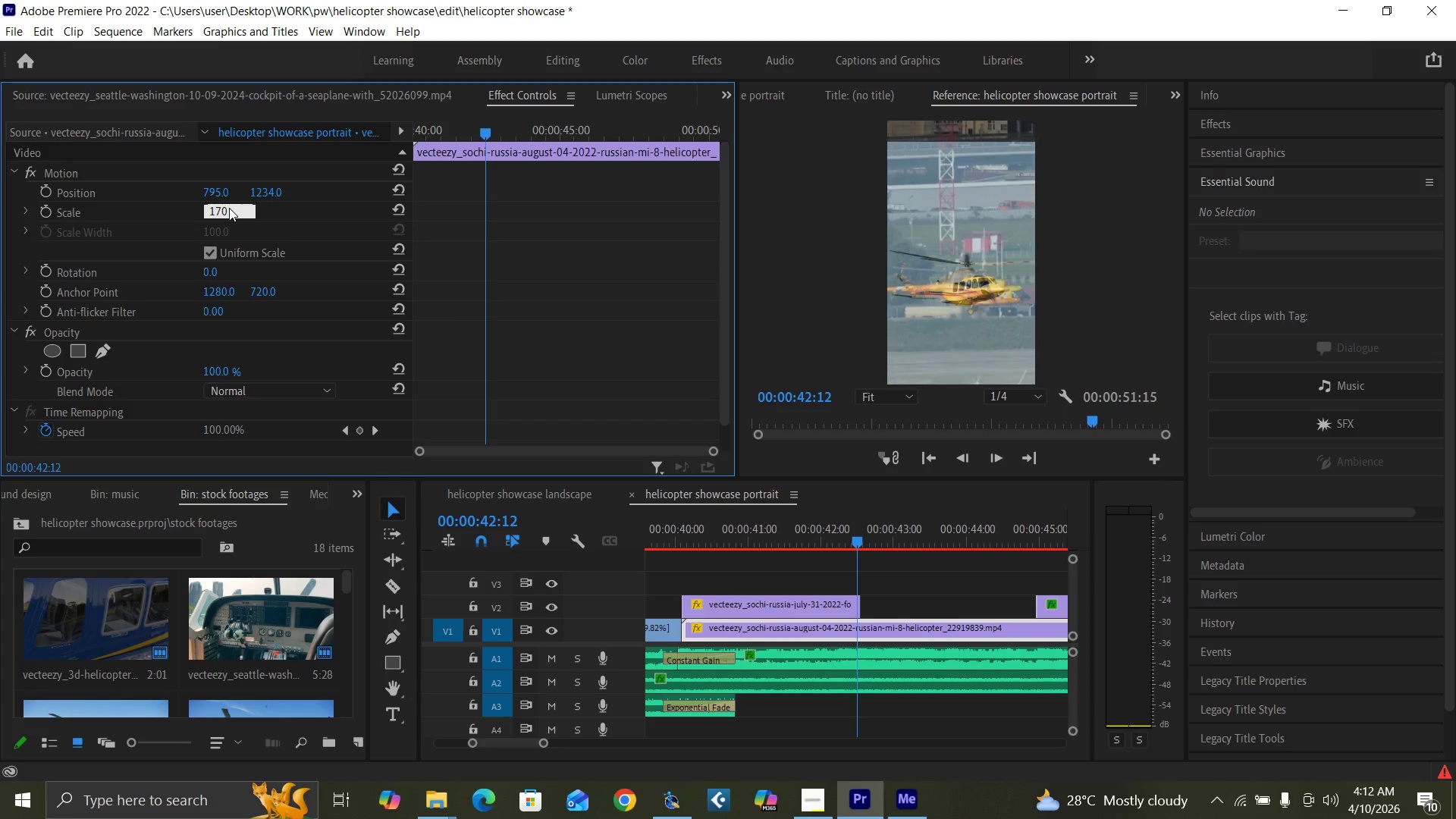 
key(Enter)
 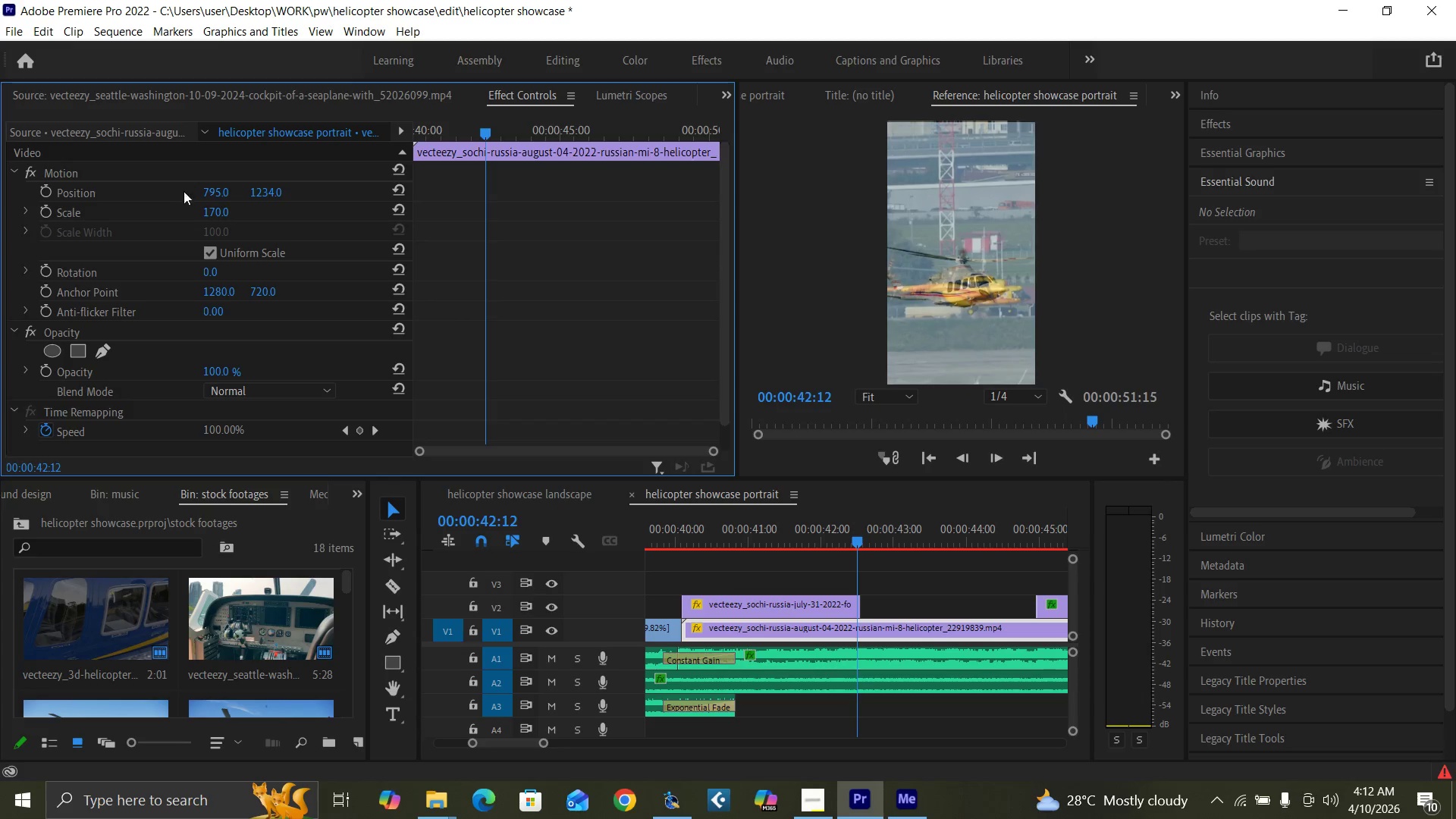 
left_click_drag(start_coordinate=[211, 195], to_coordinate=[337, 200])
 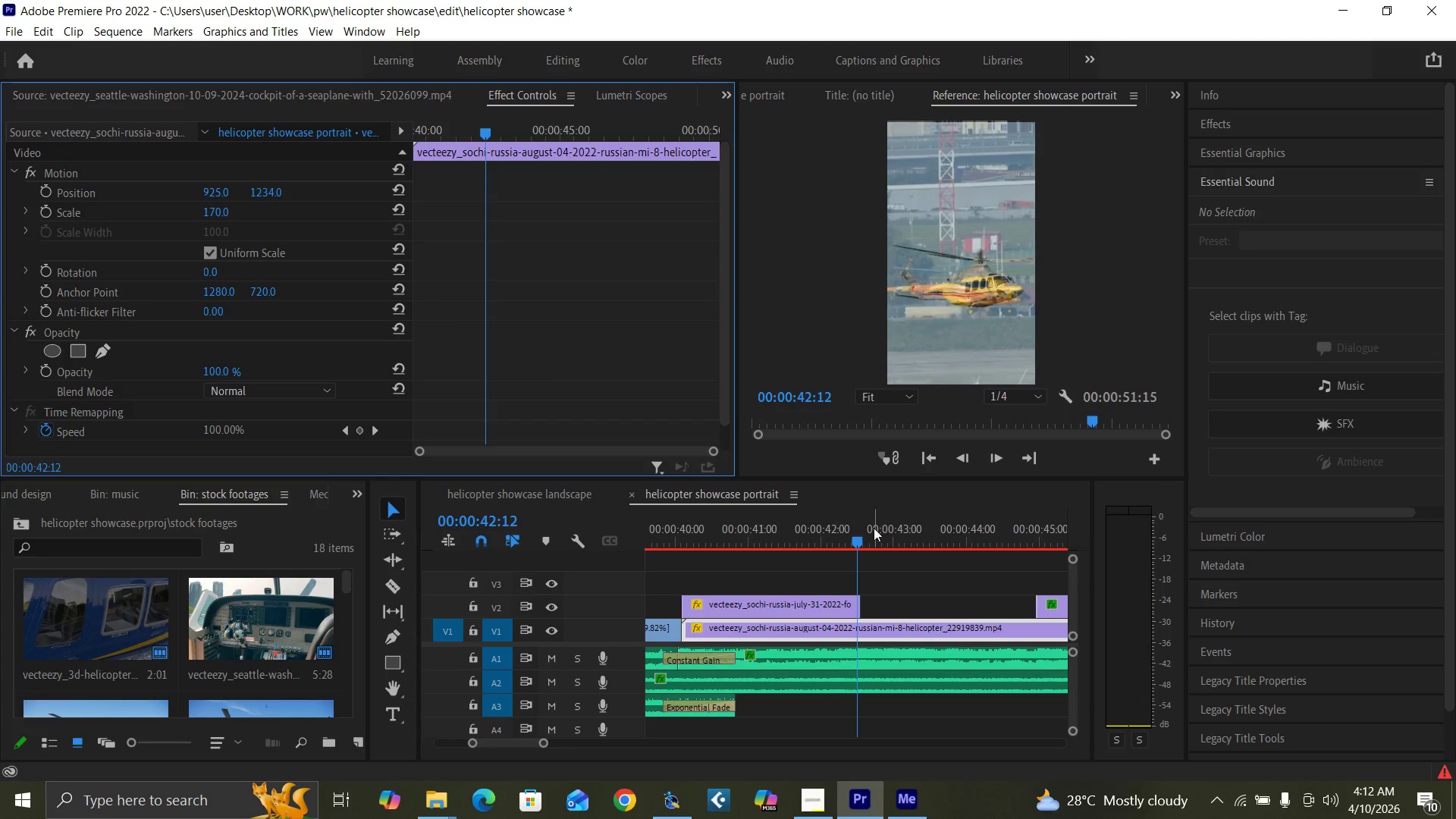 
left_click_drag(start_coordinate=[874, 535], to_coordinate=[877, 538])
 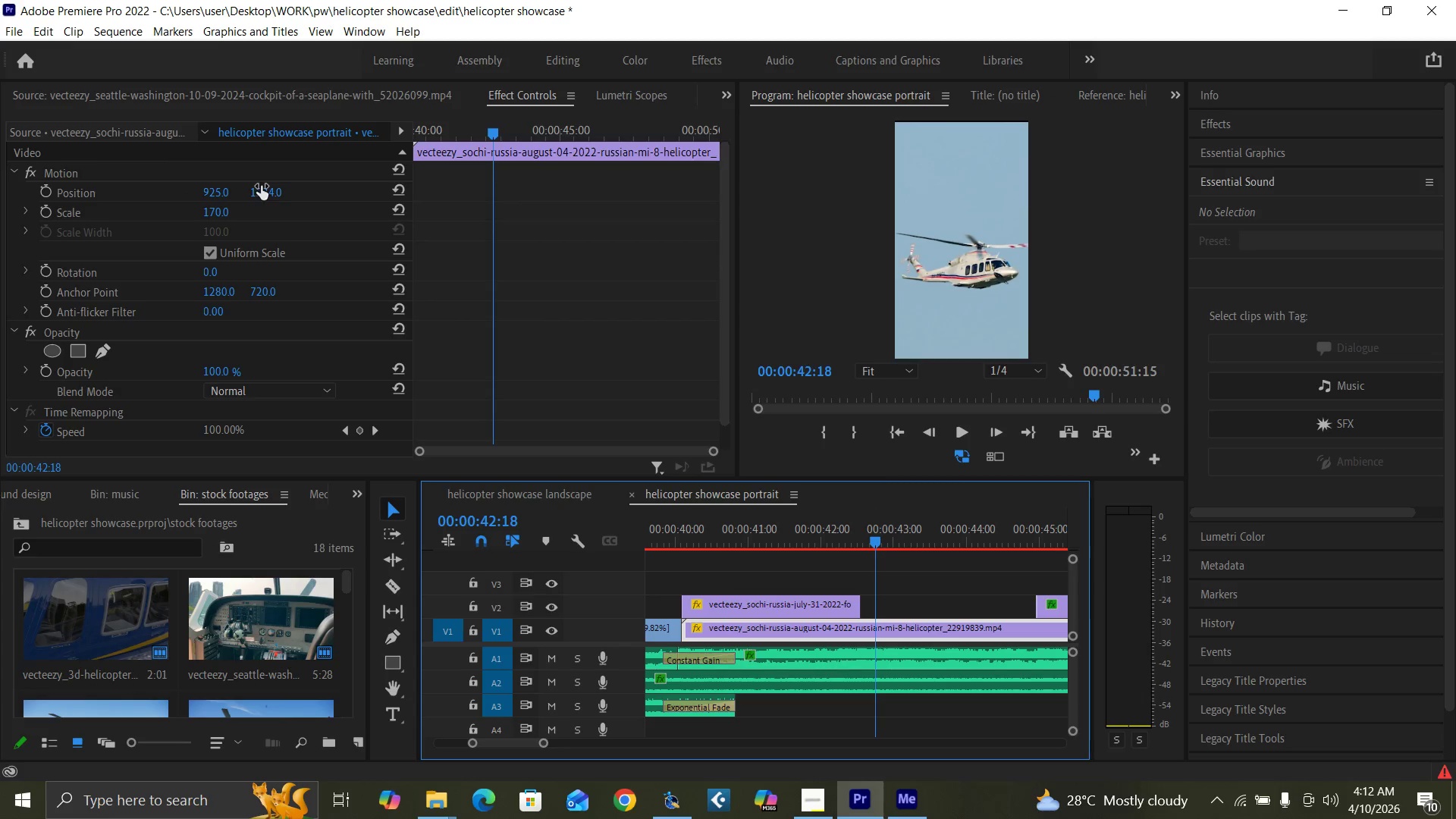 
left_click_drag(start_coordinate=[264, 197], to_coordinate=[242, 201])
 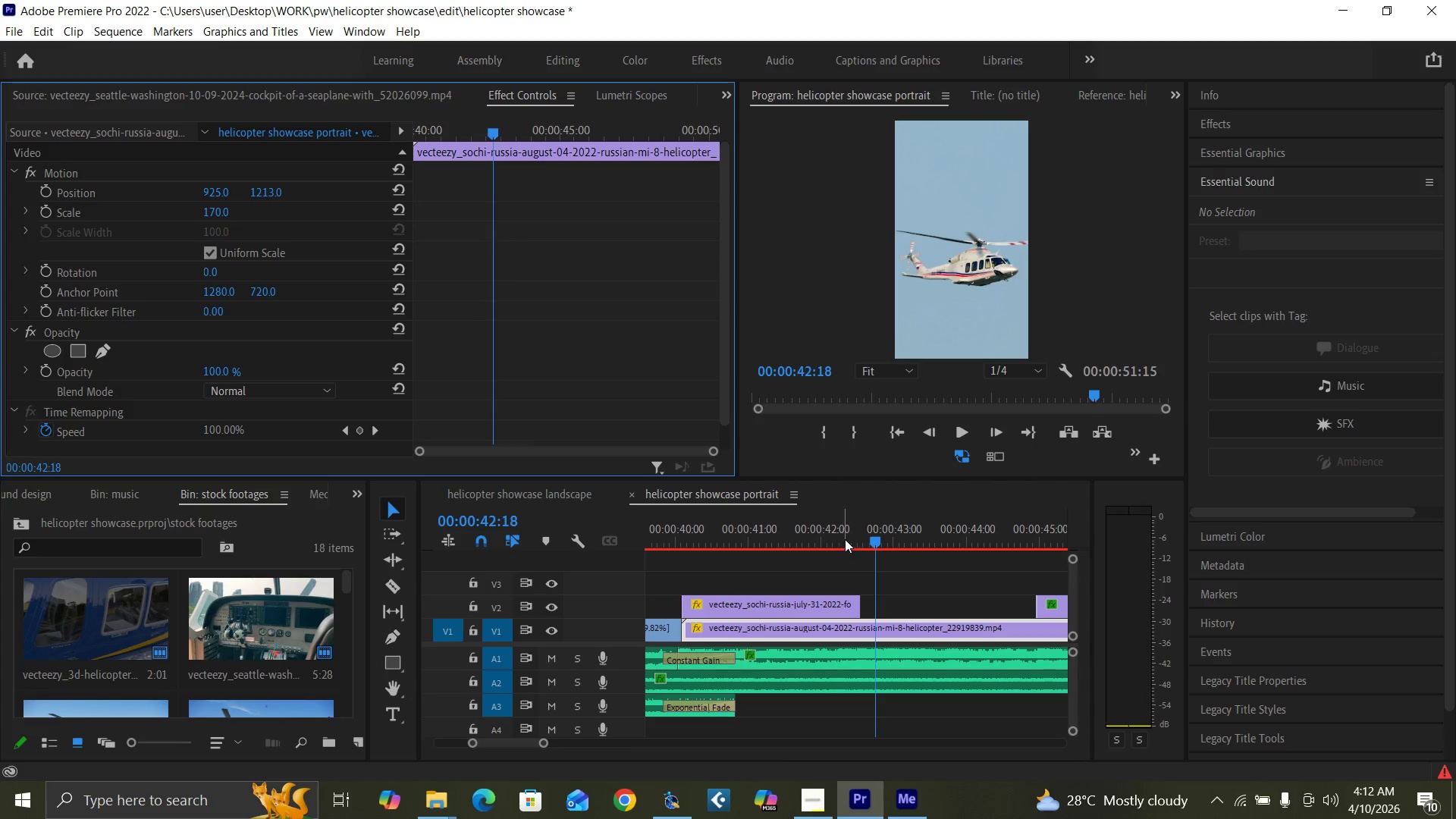 
left_click_drag(start_coordinate=[853, 538], to_coordinate=[890, 549])
 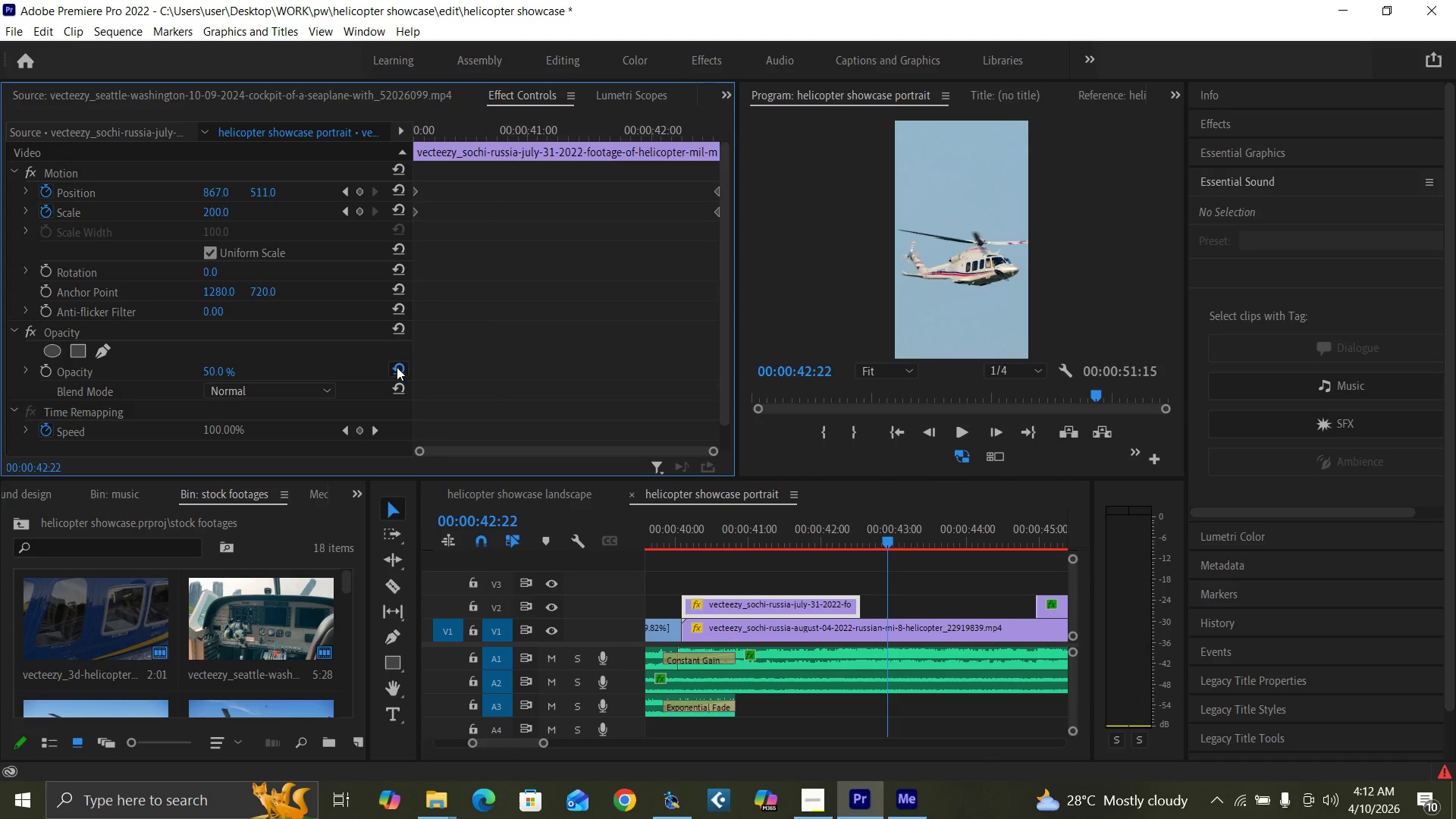 
left_click([666, 541])
 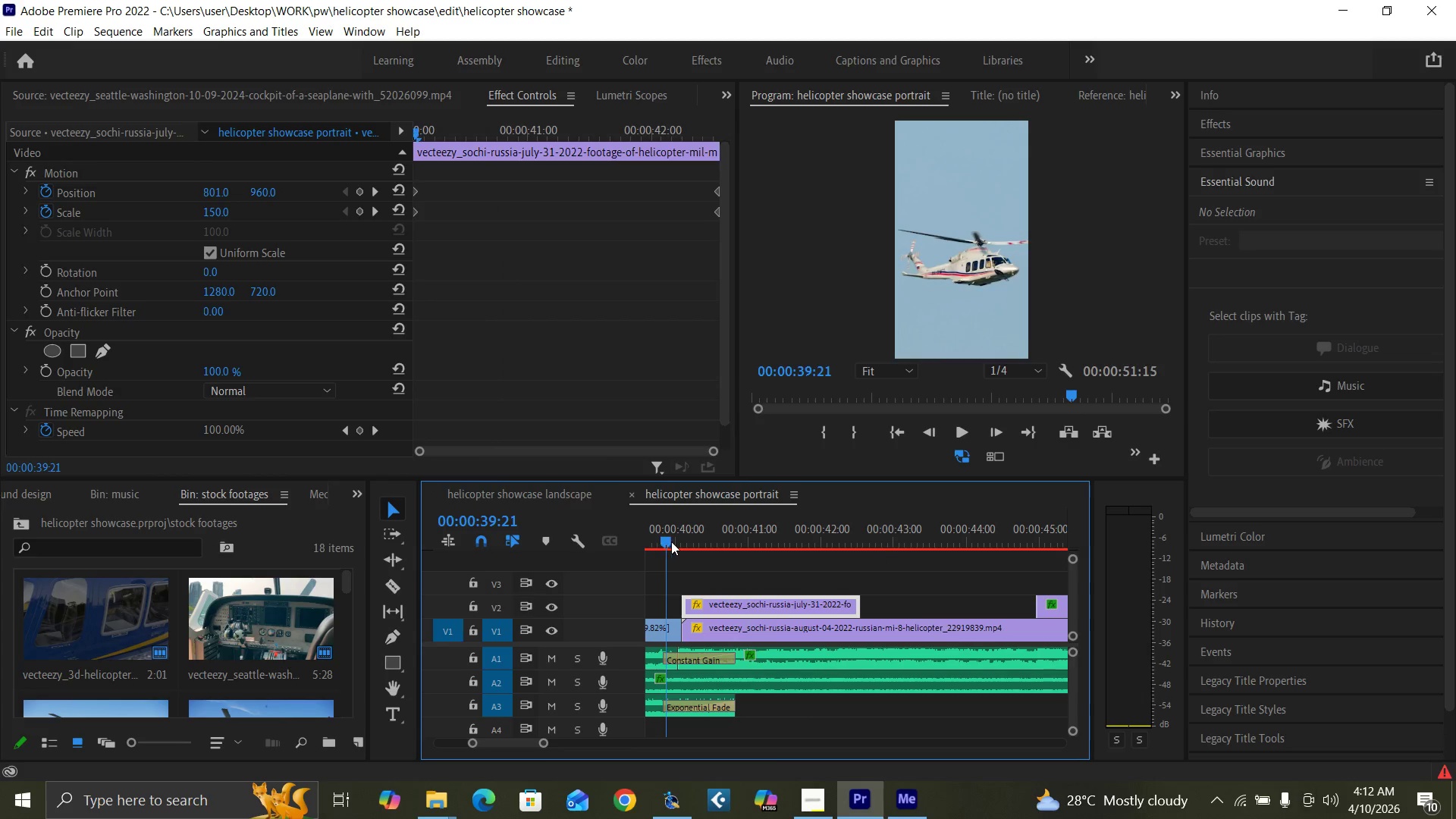 
key(Space)
 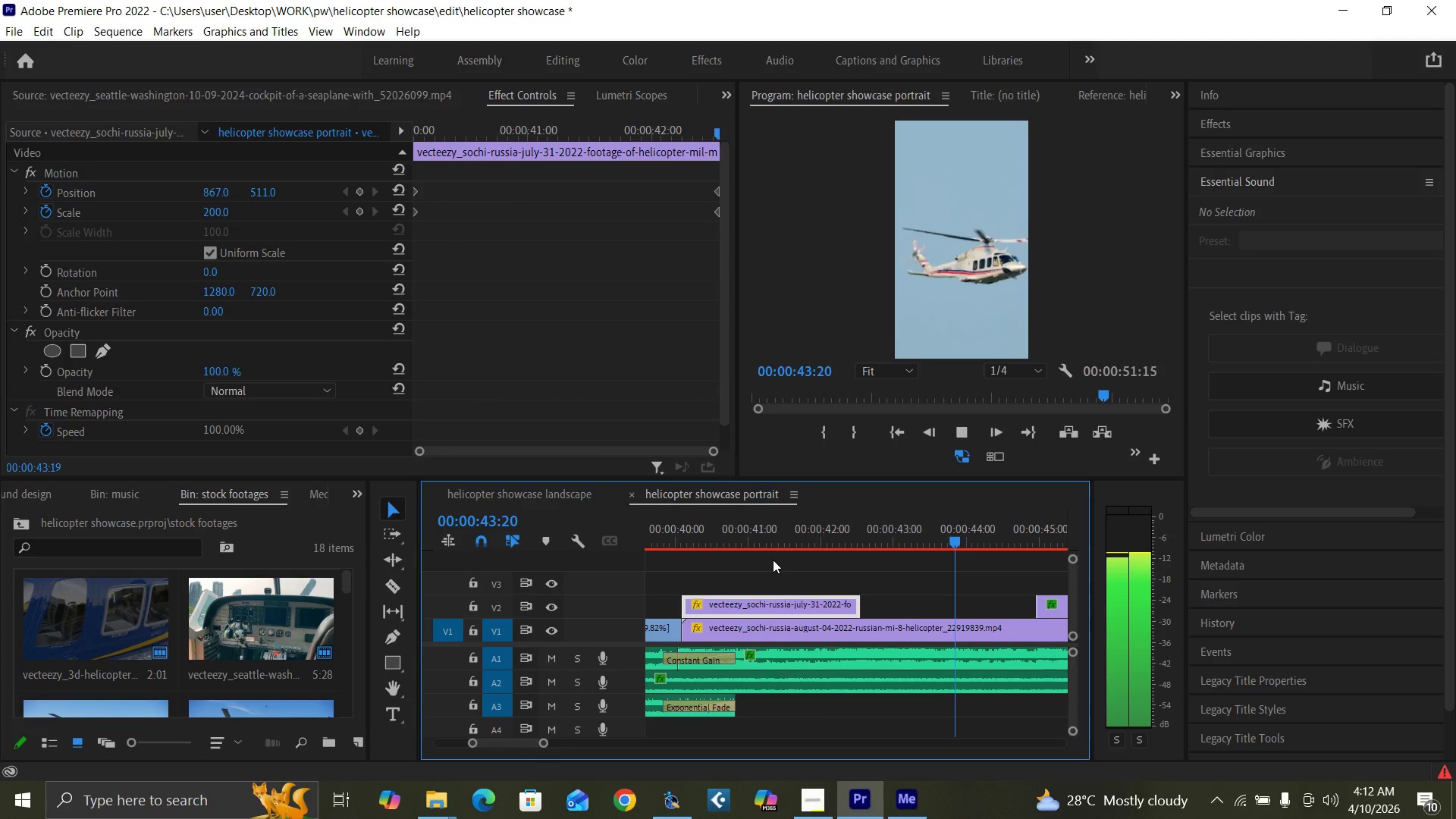 
wait(5.73)
 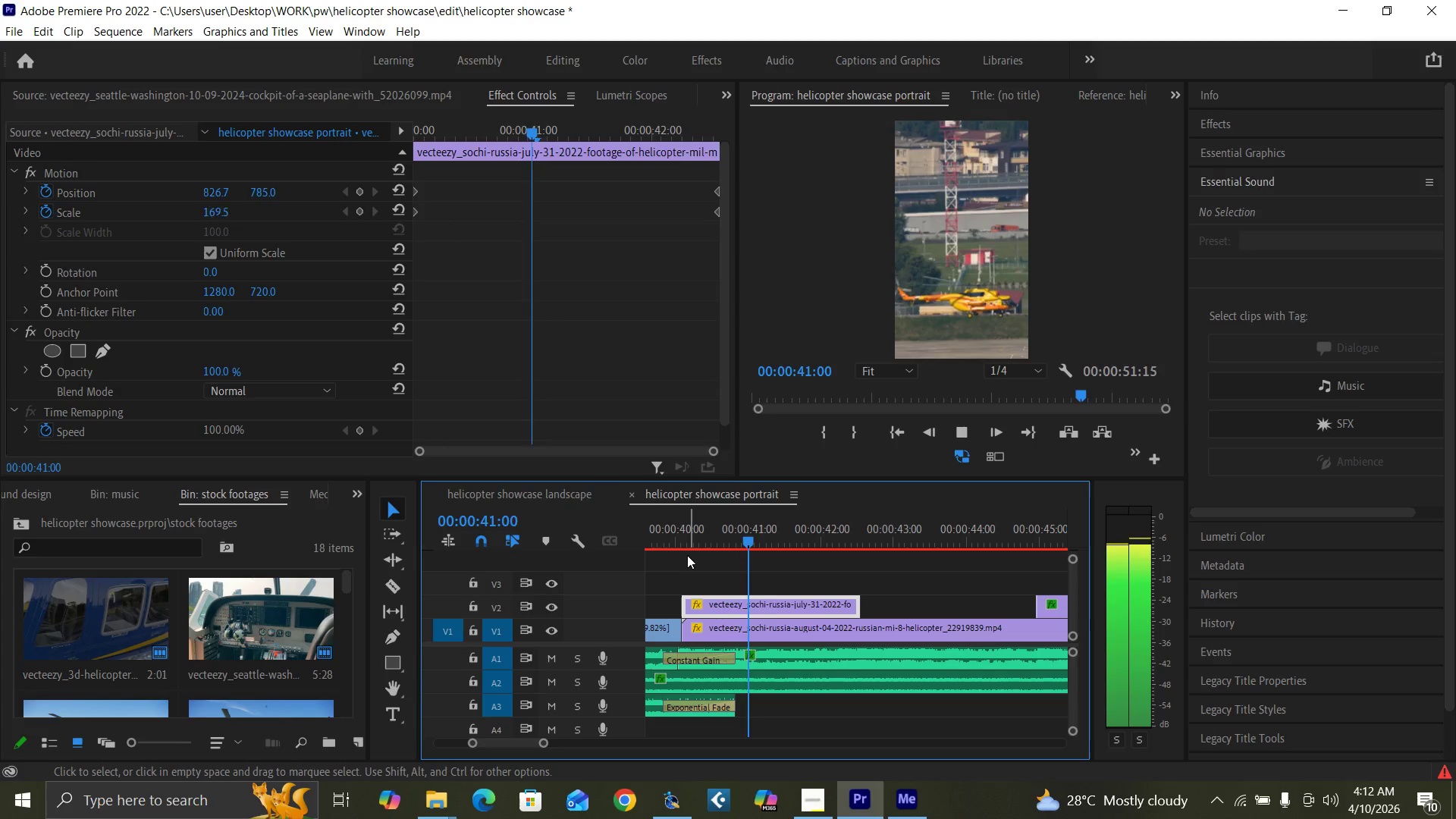 
key(Space)
 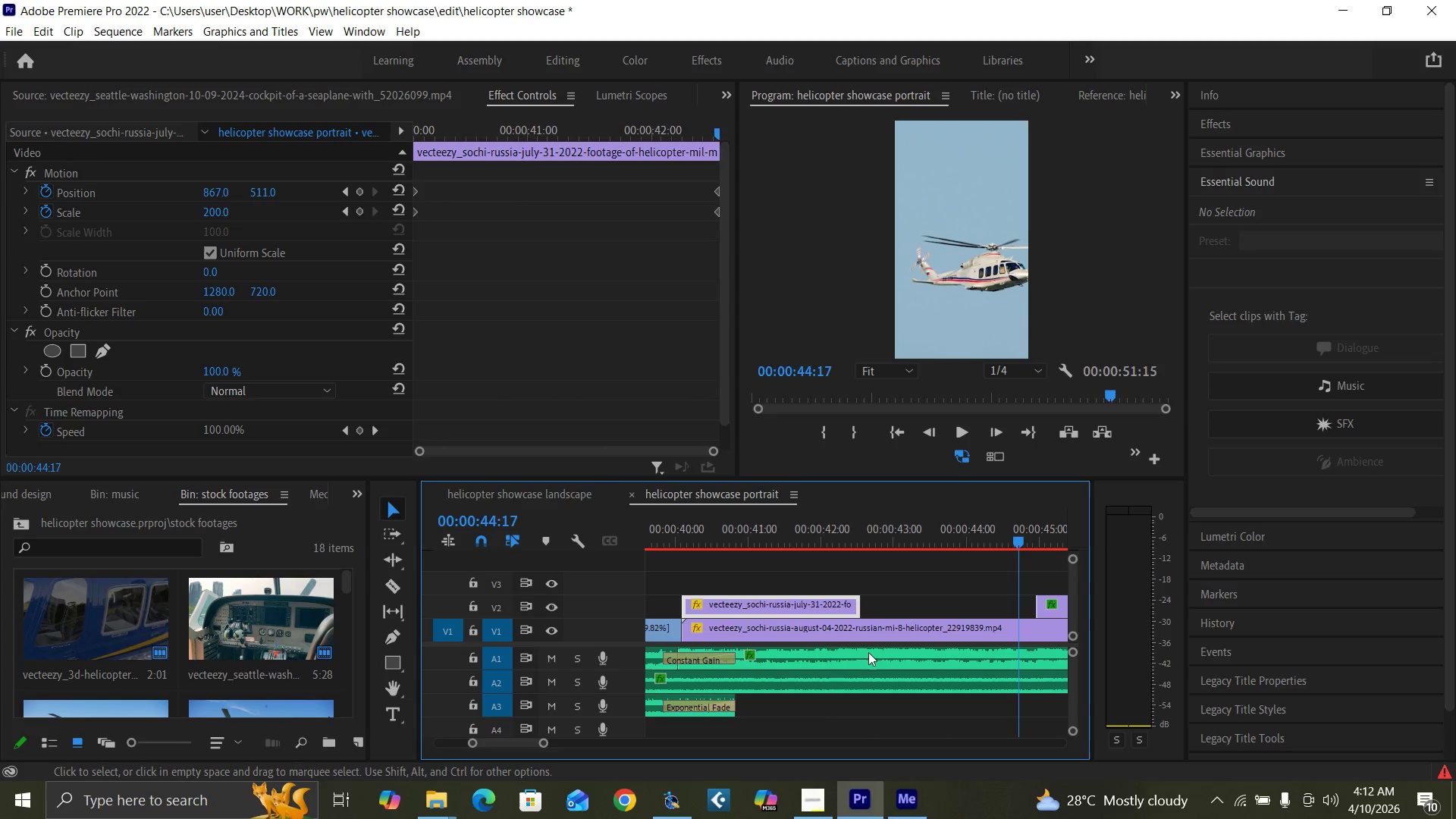 
left_click([919, 620])
 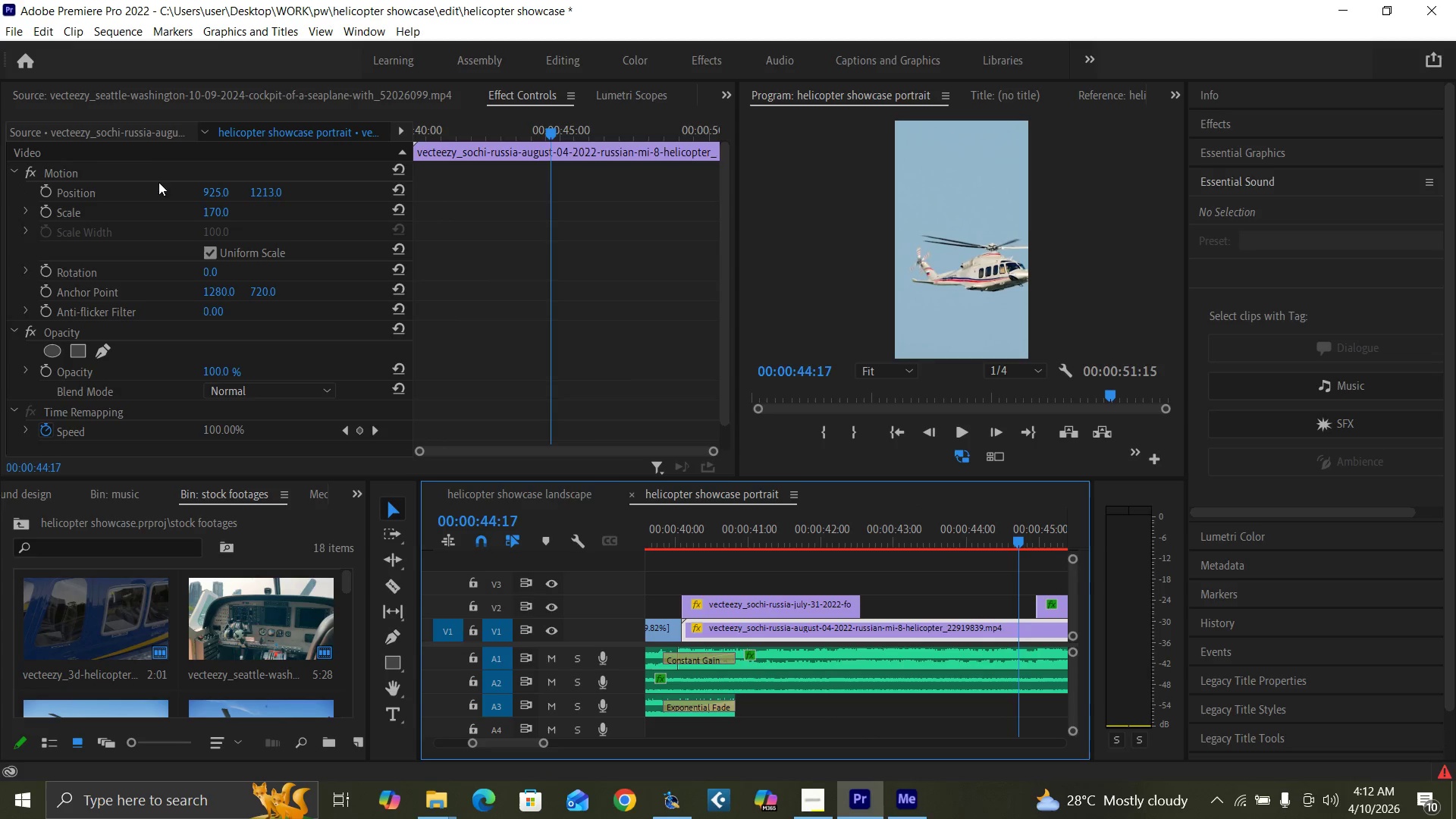 
left_click_drag(start_coordinate=[209, 191], to_coordinate=[122, 199])
 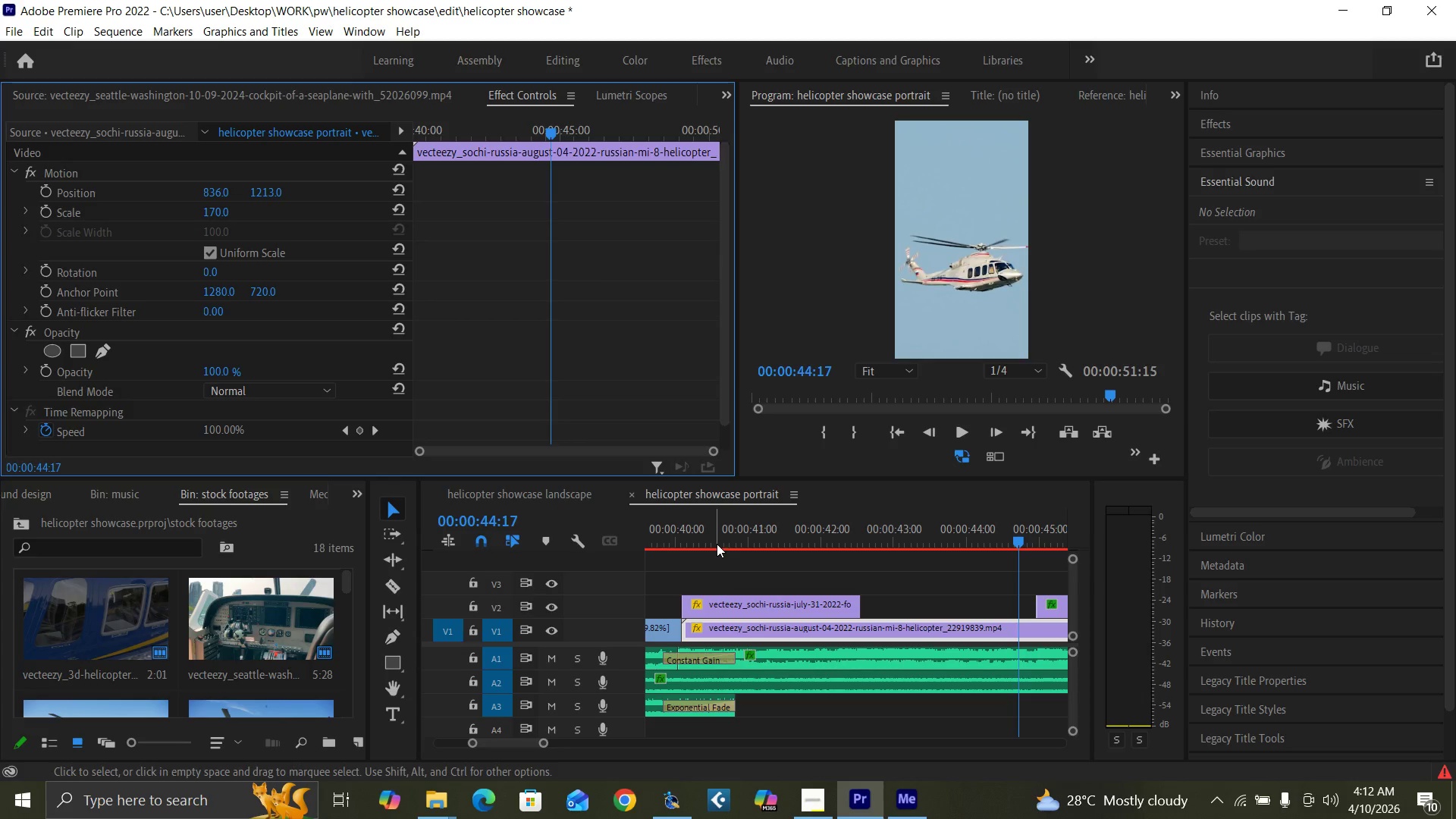 
key(Space)
 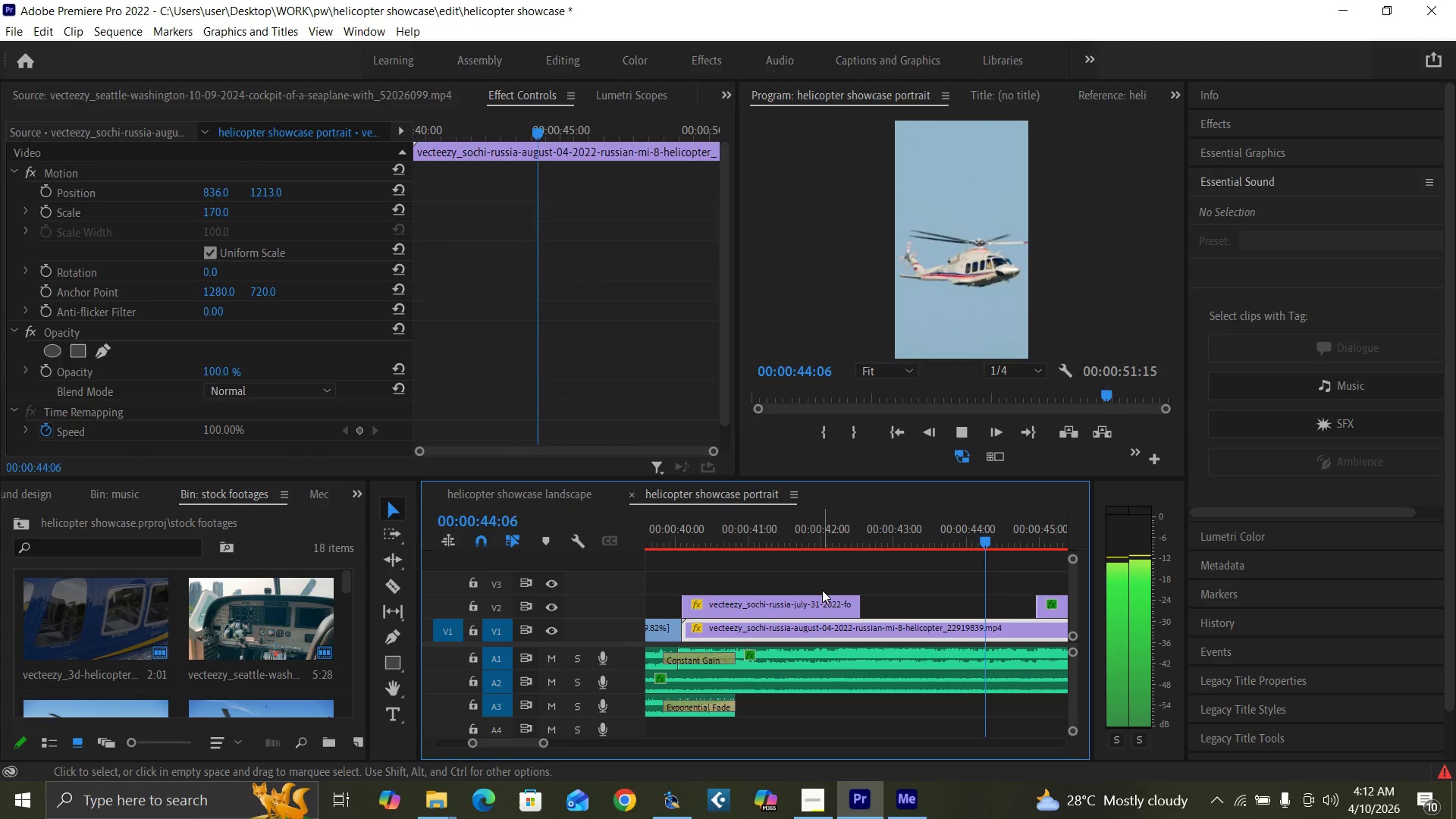 
wait(5.44)
 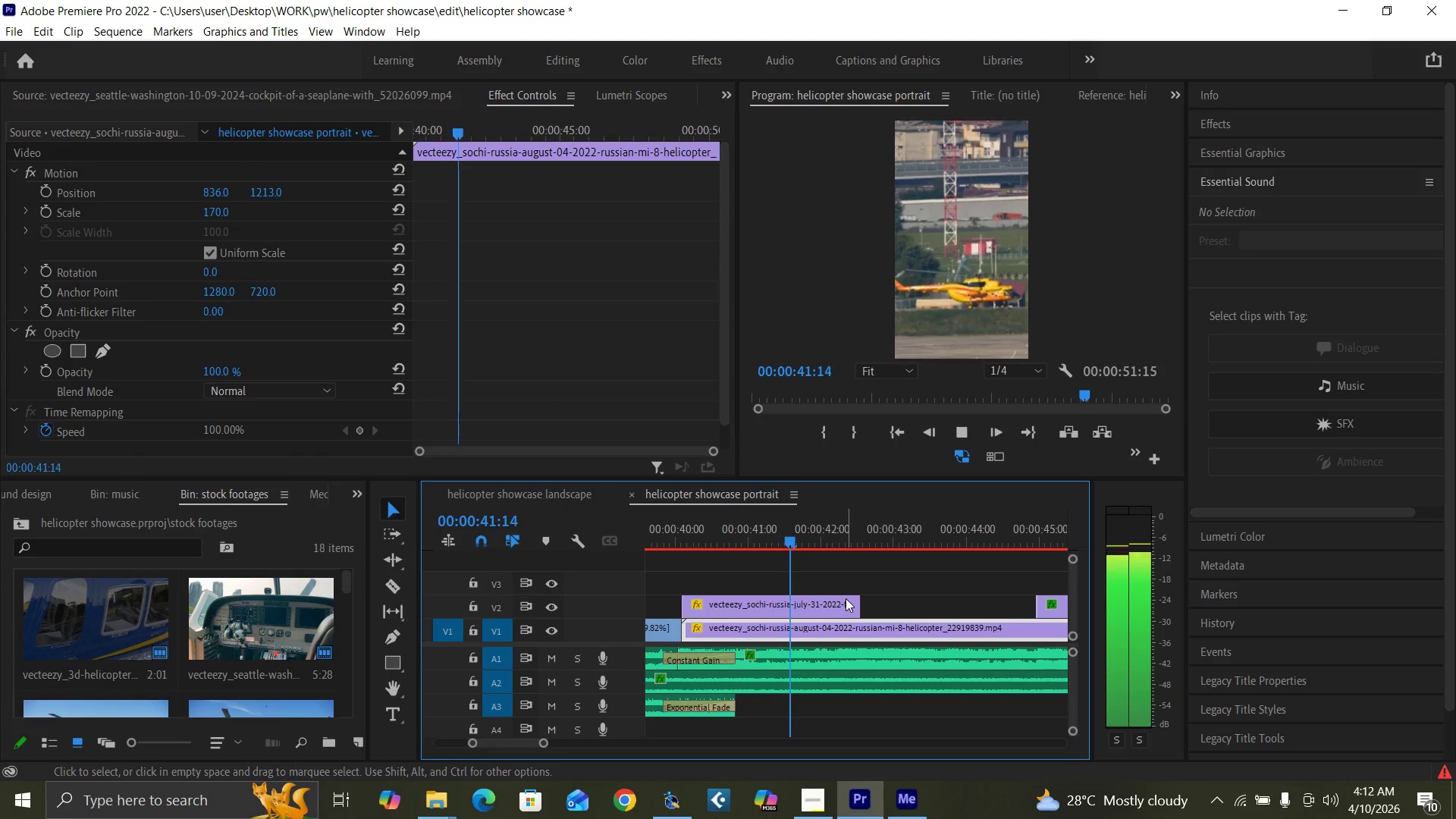 
key(Space)
 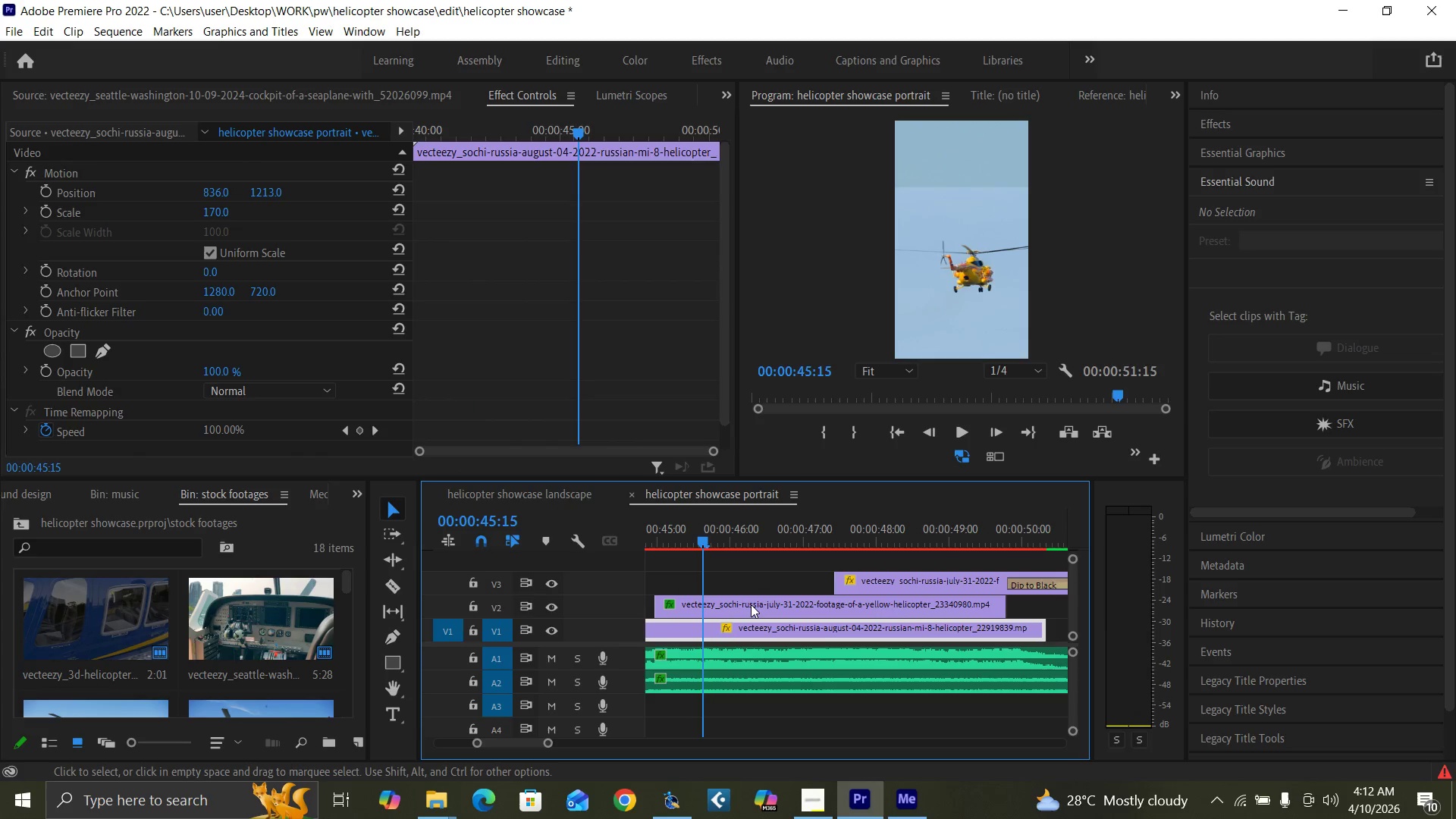 
left_click([750, 604])
 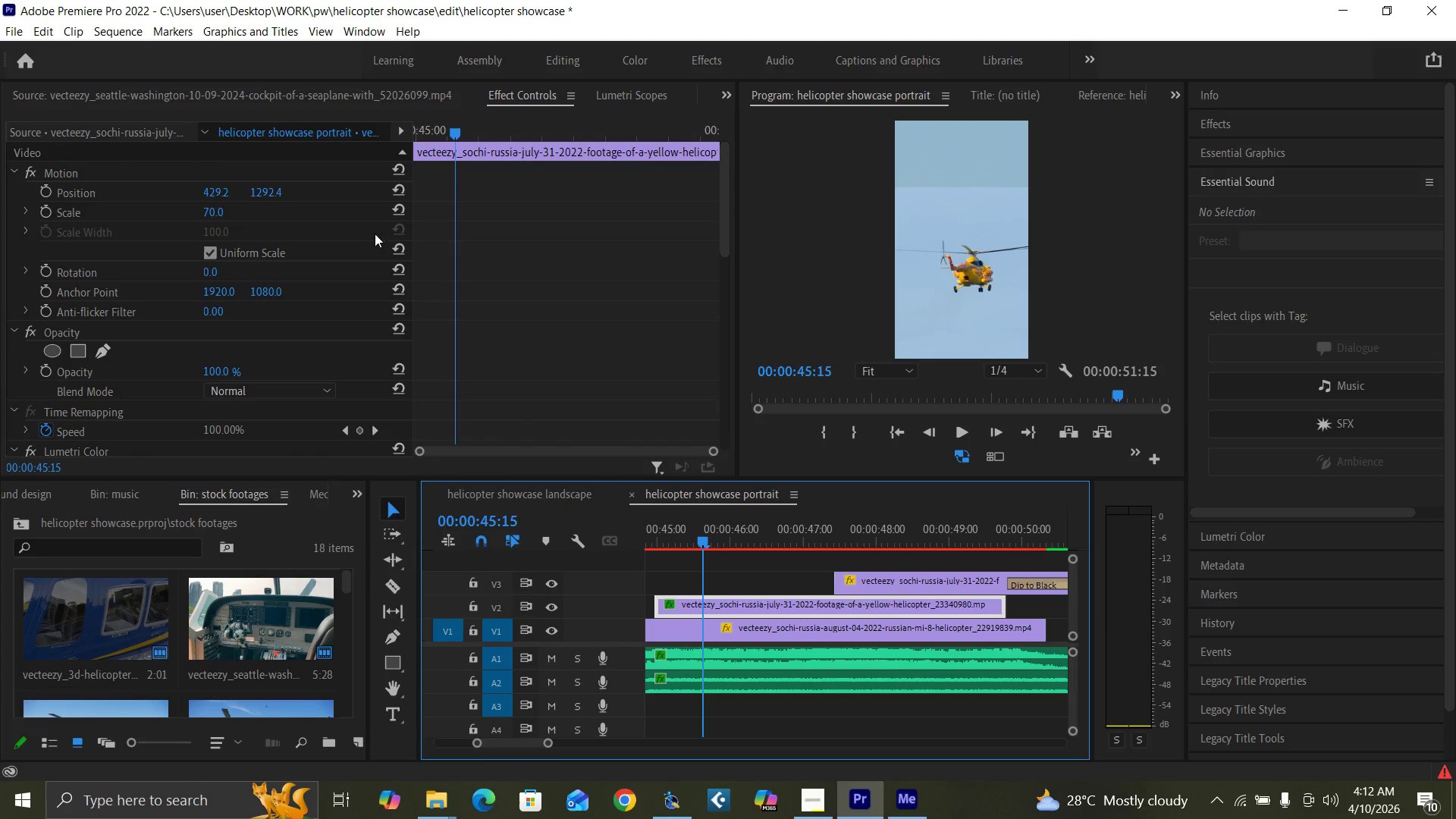 
left_click([397, 209])
 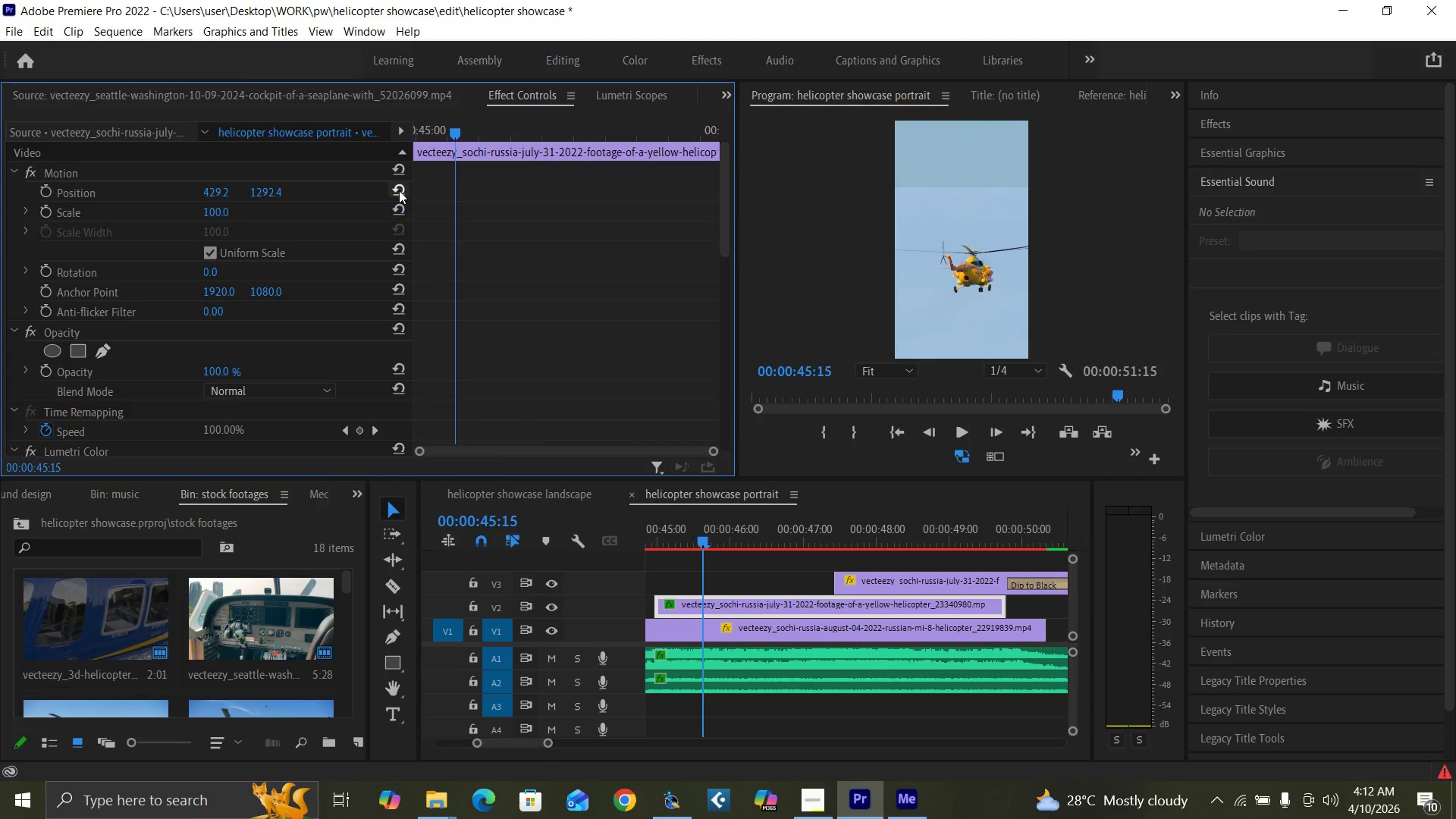 
double_click([399, 188])
 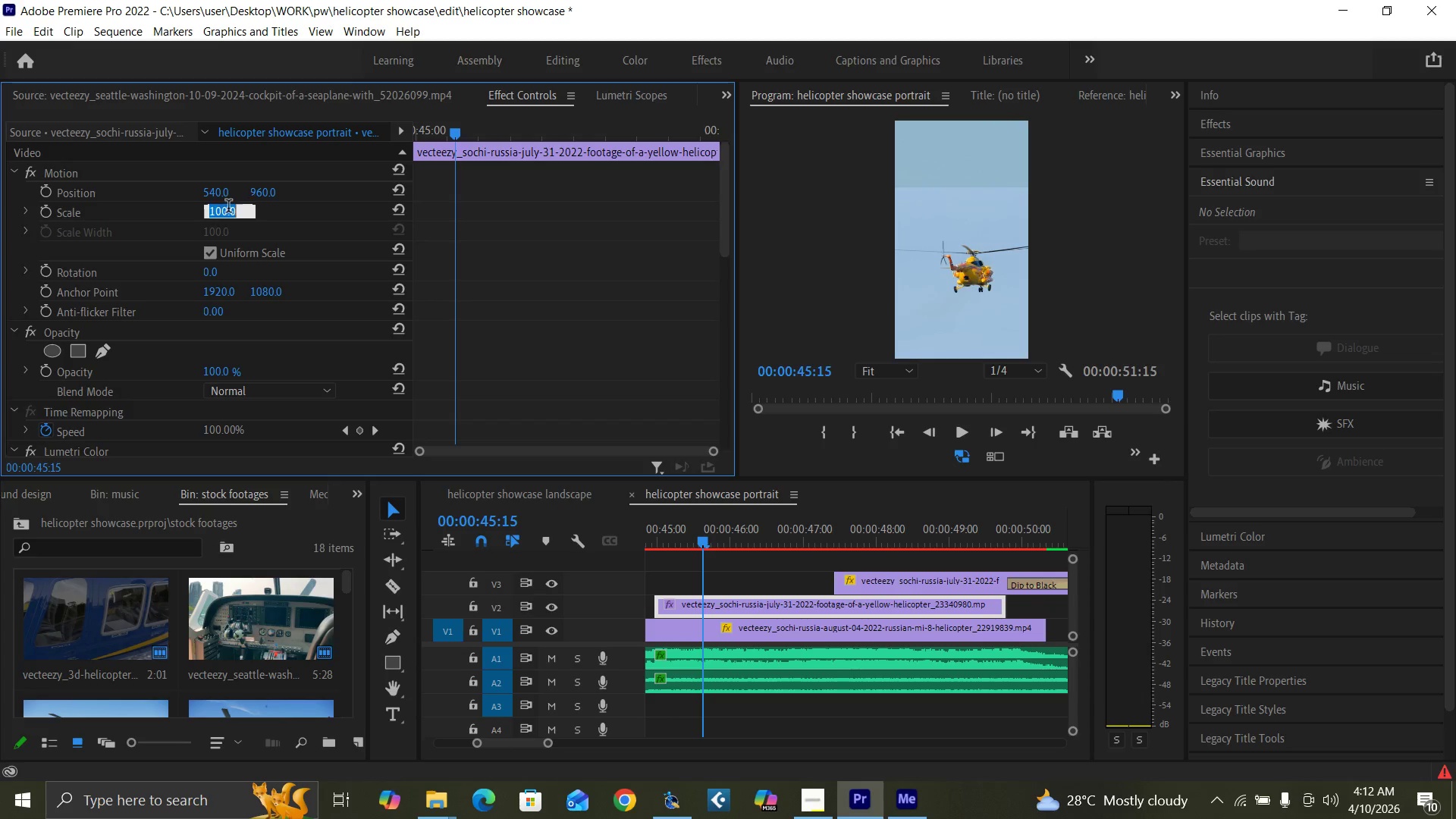 
type(15)
 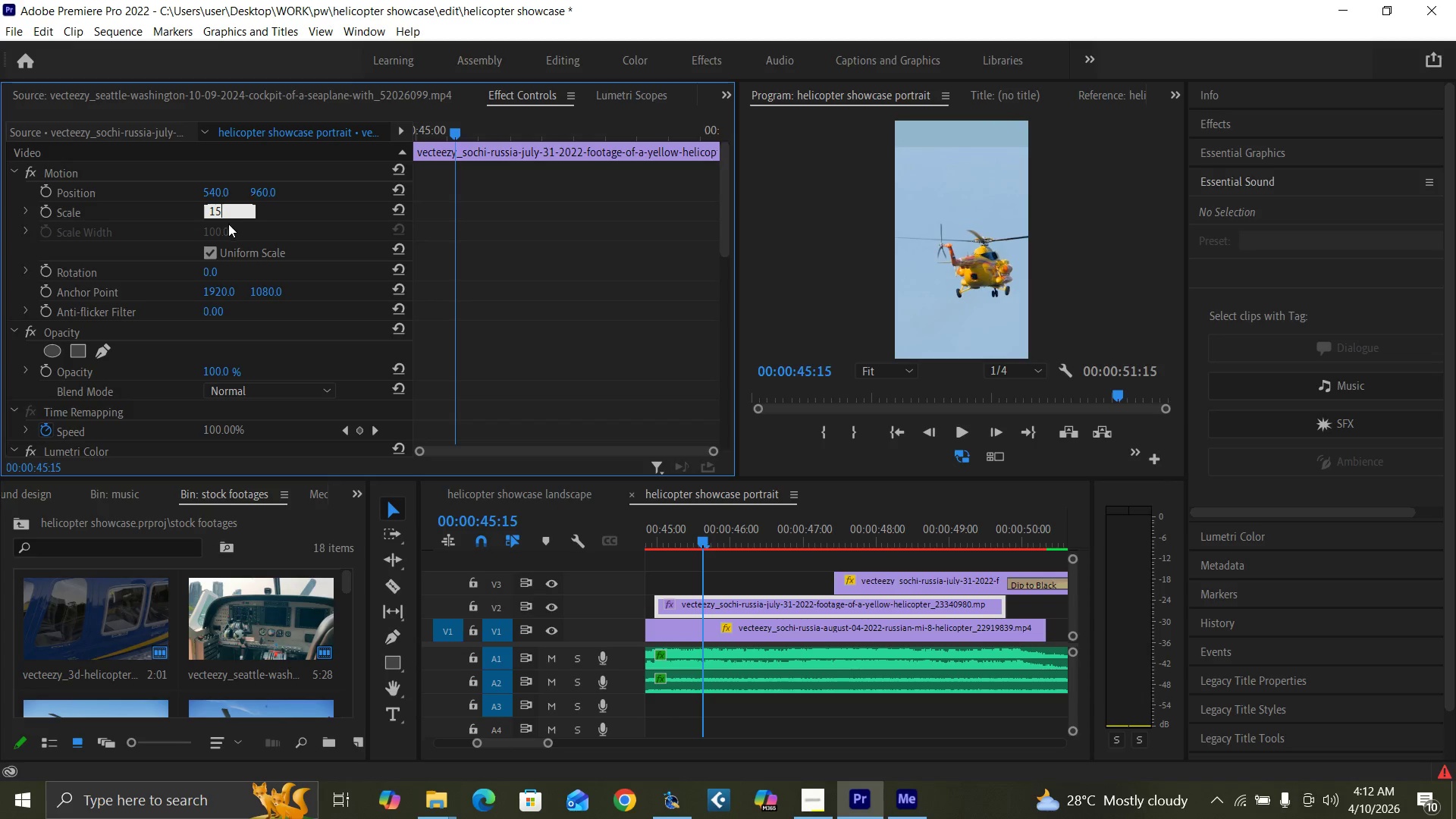 
key(0)
 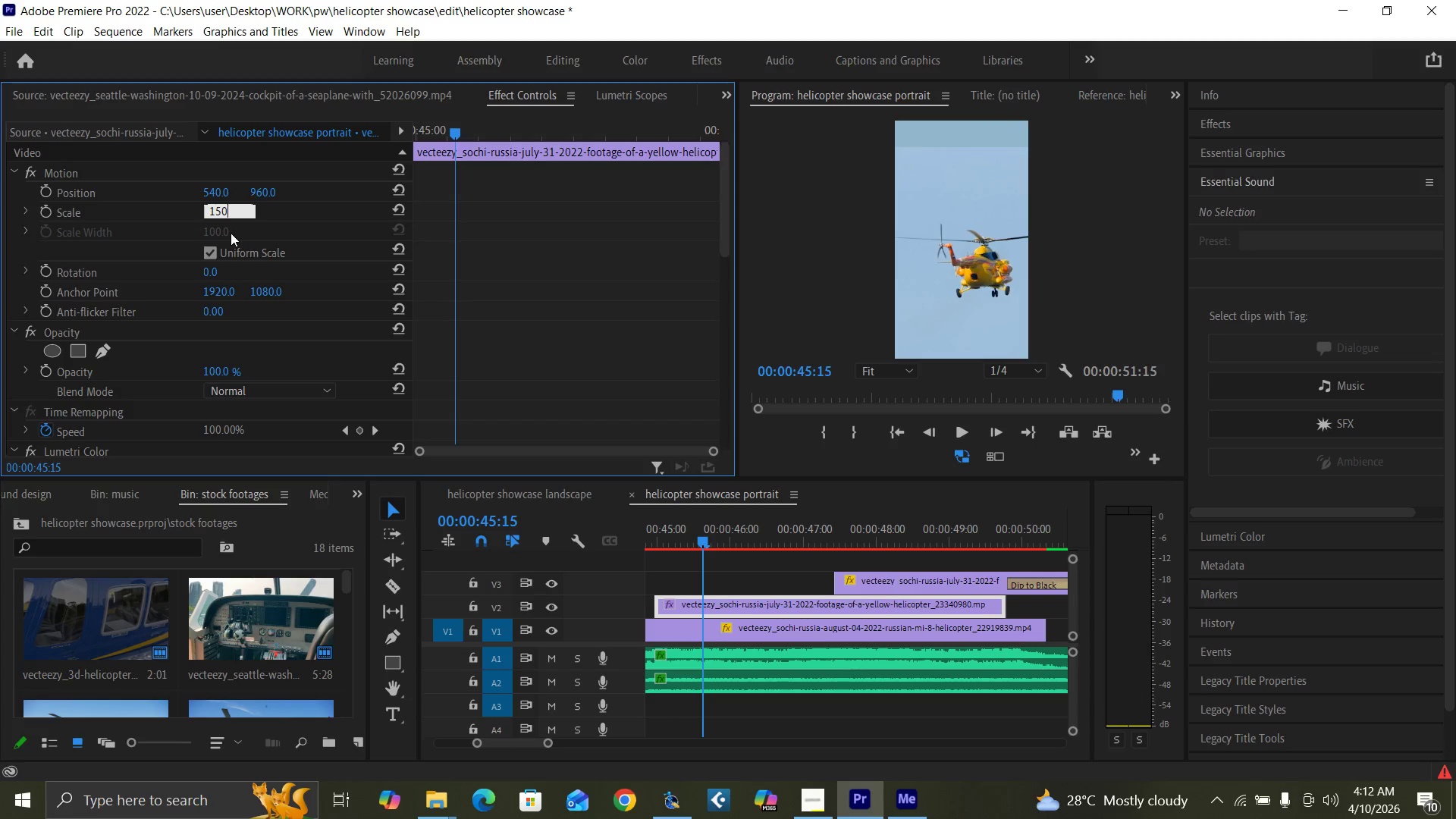 
key(Enter)
 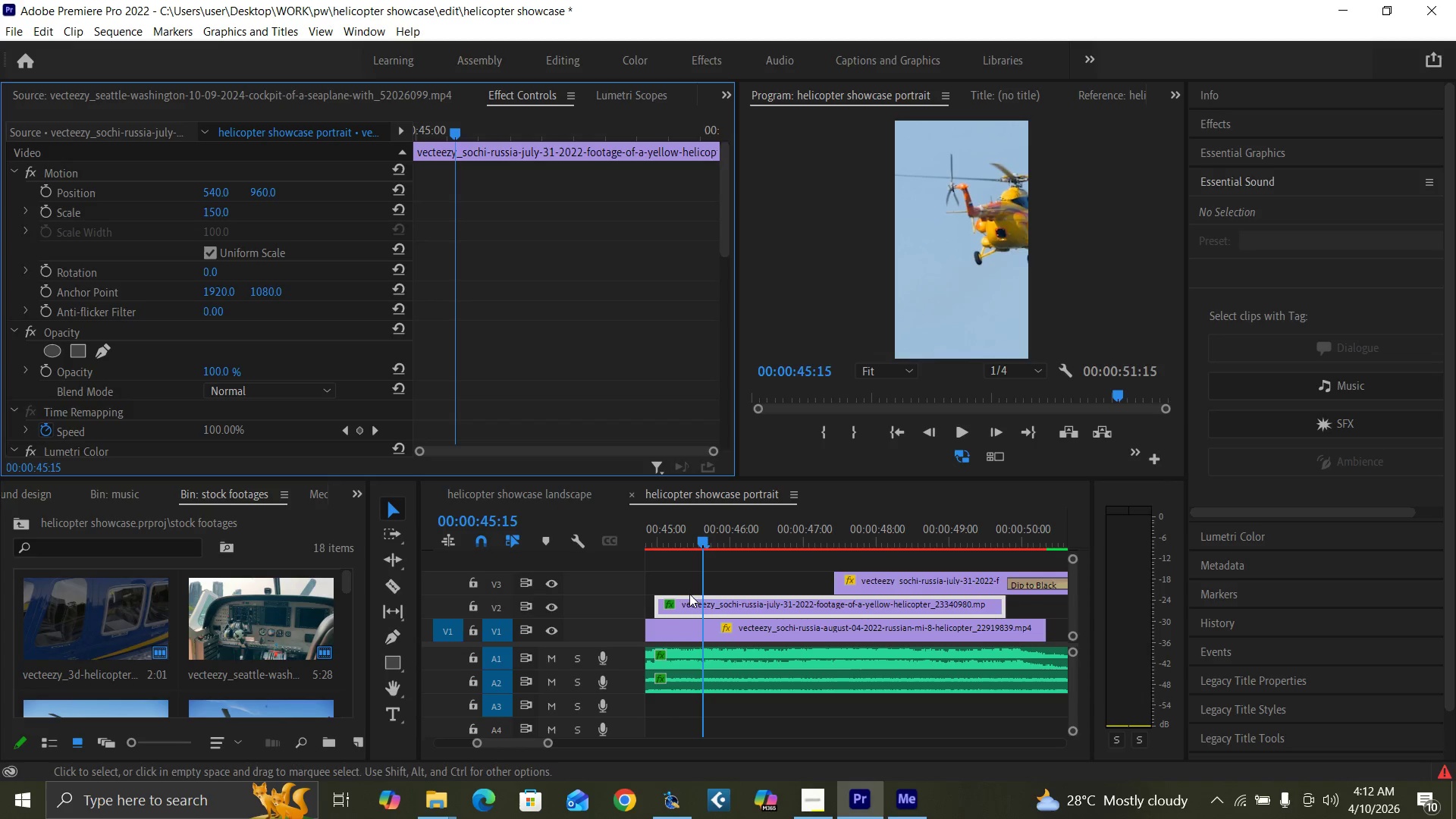 
left_click_drag(start_coordinate=[213, 194], to_coordinate=[75, 253])
 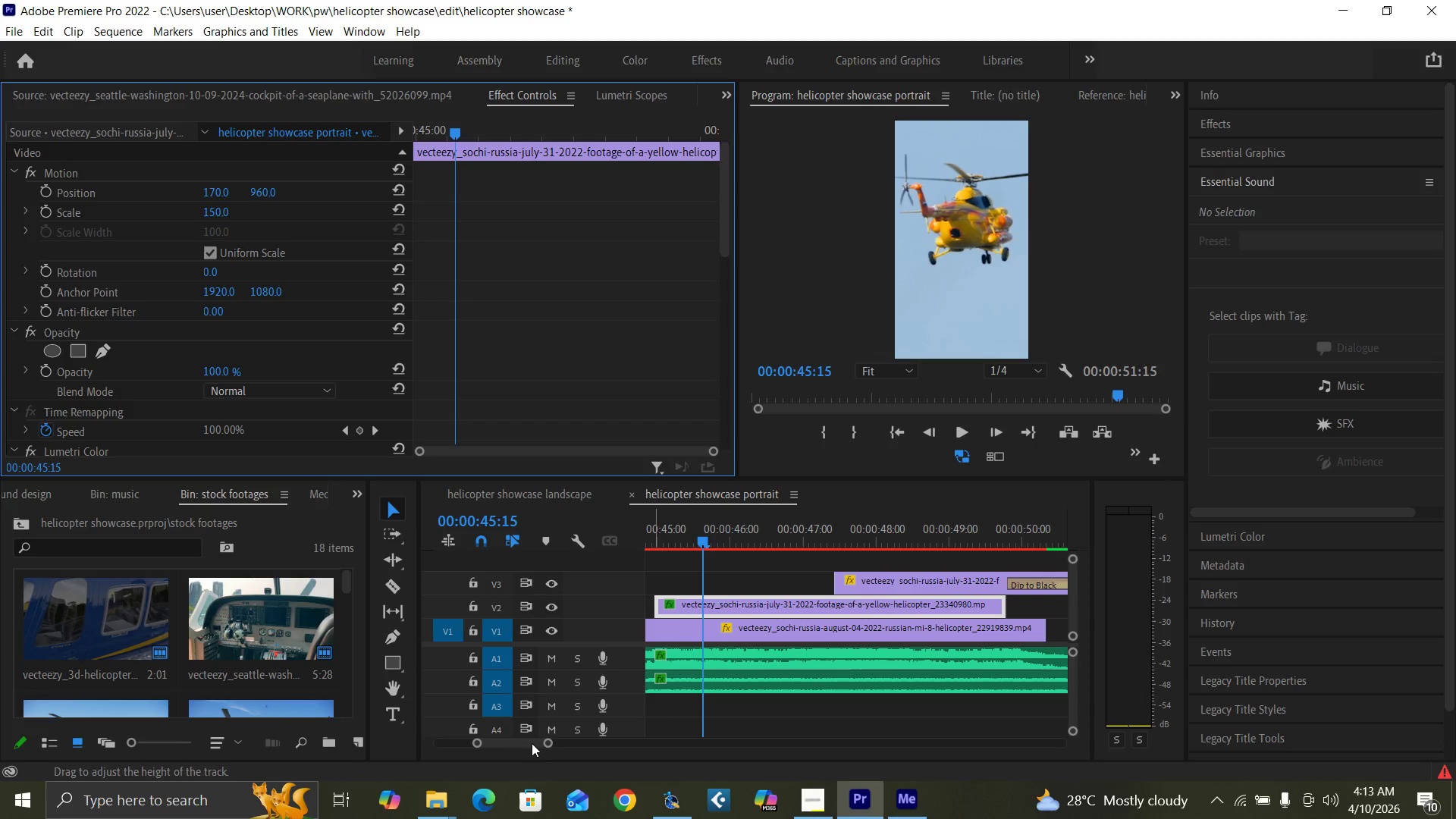 
left_click_drag(start_coordinate=[547, 744], to_coordinate=[558, 746])
 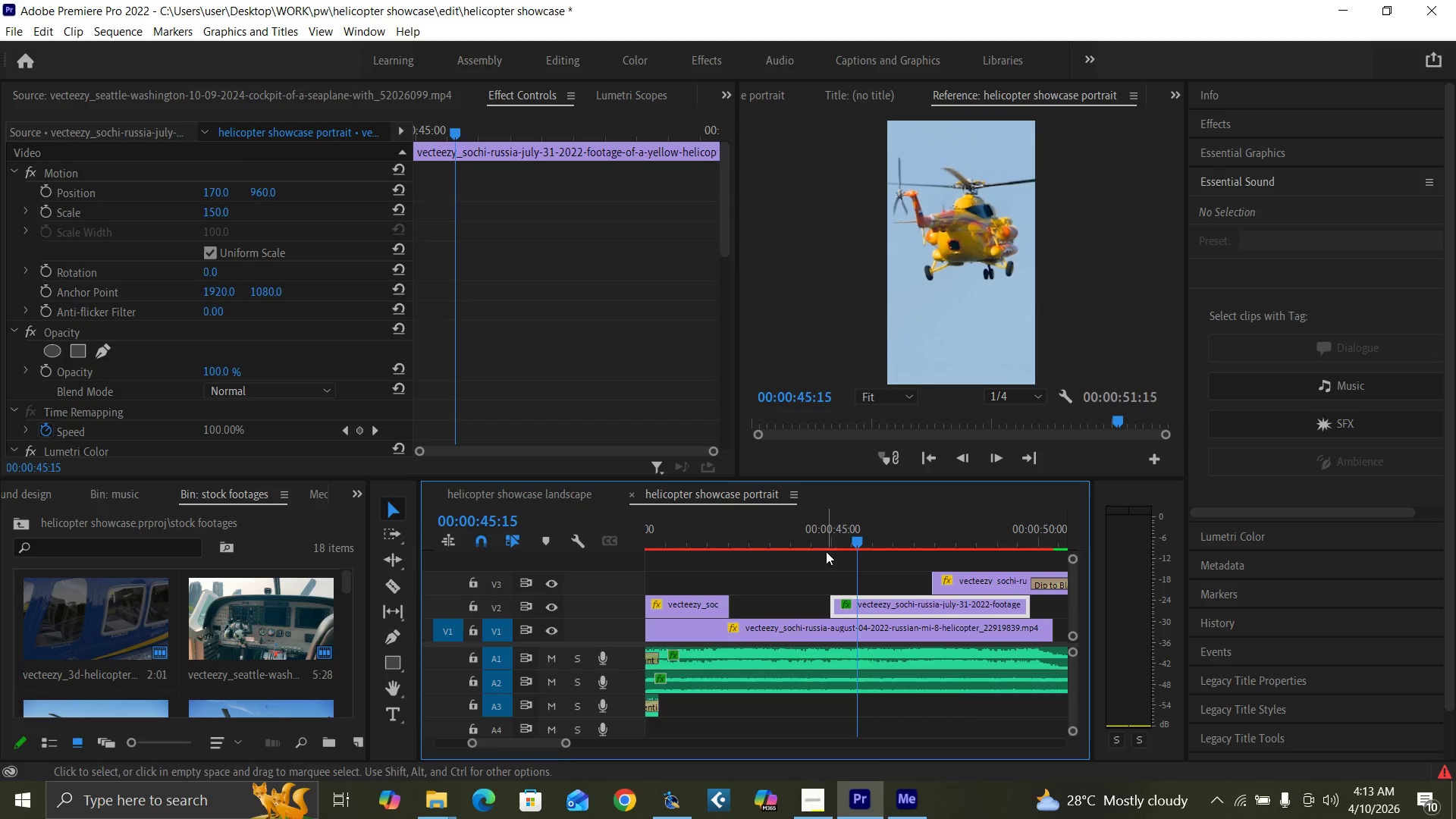 
left_click([824, 539])
 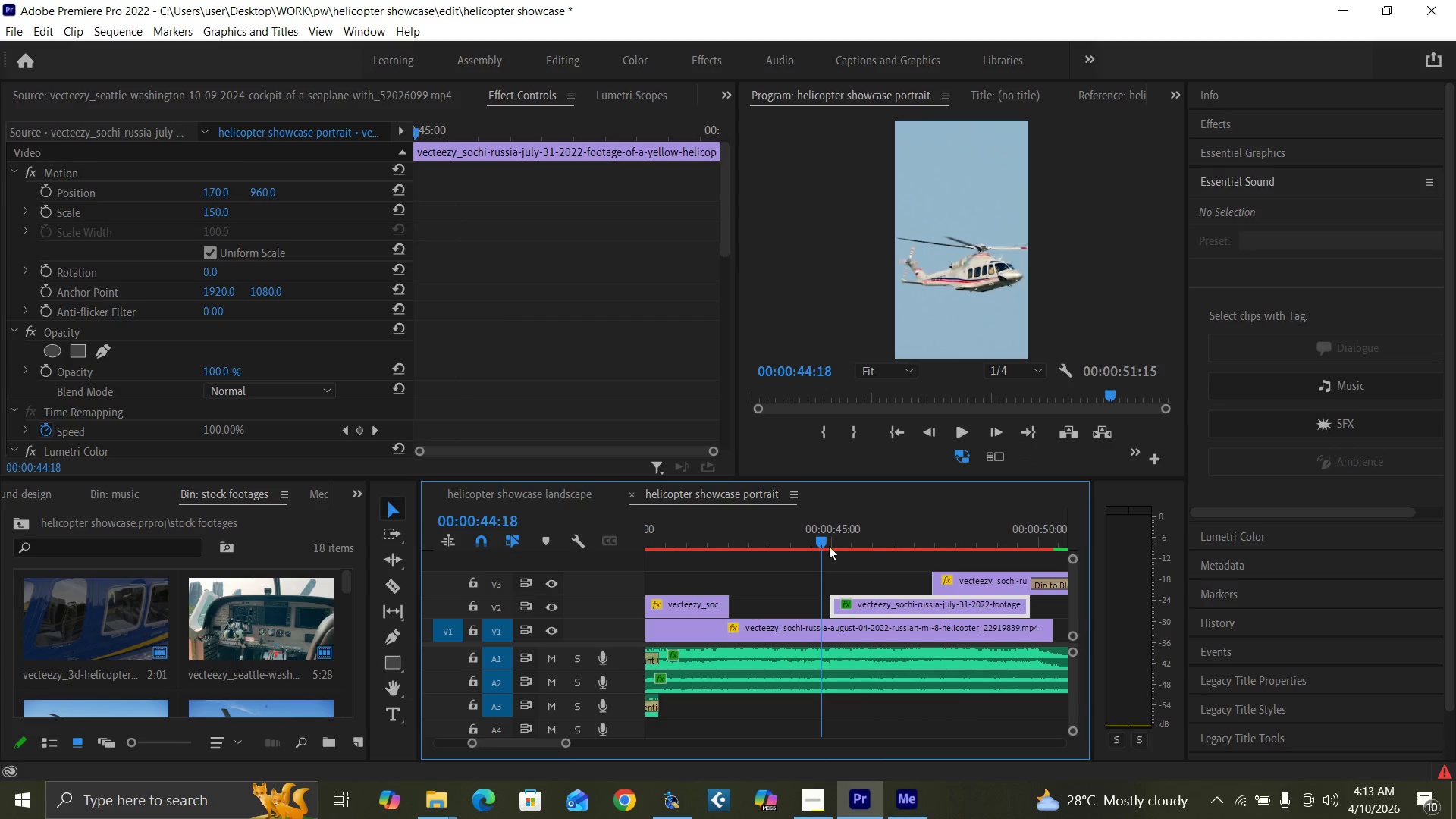 
key(Space)
 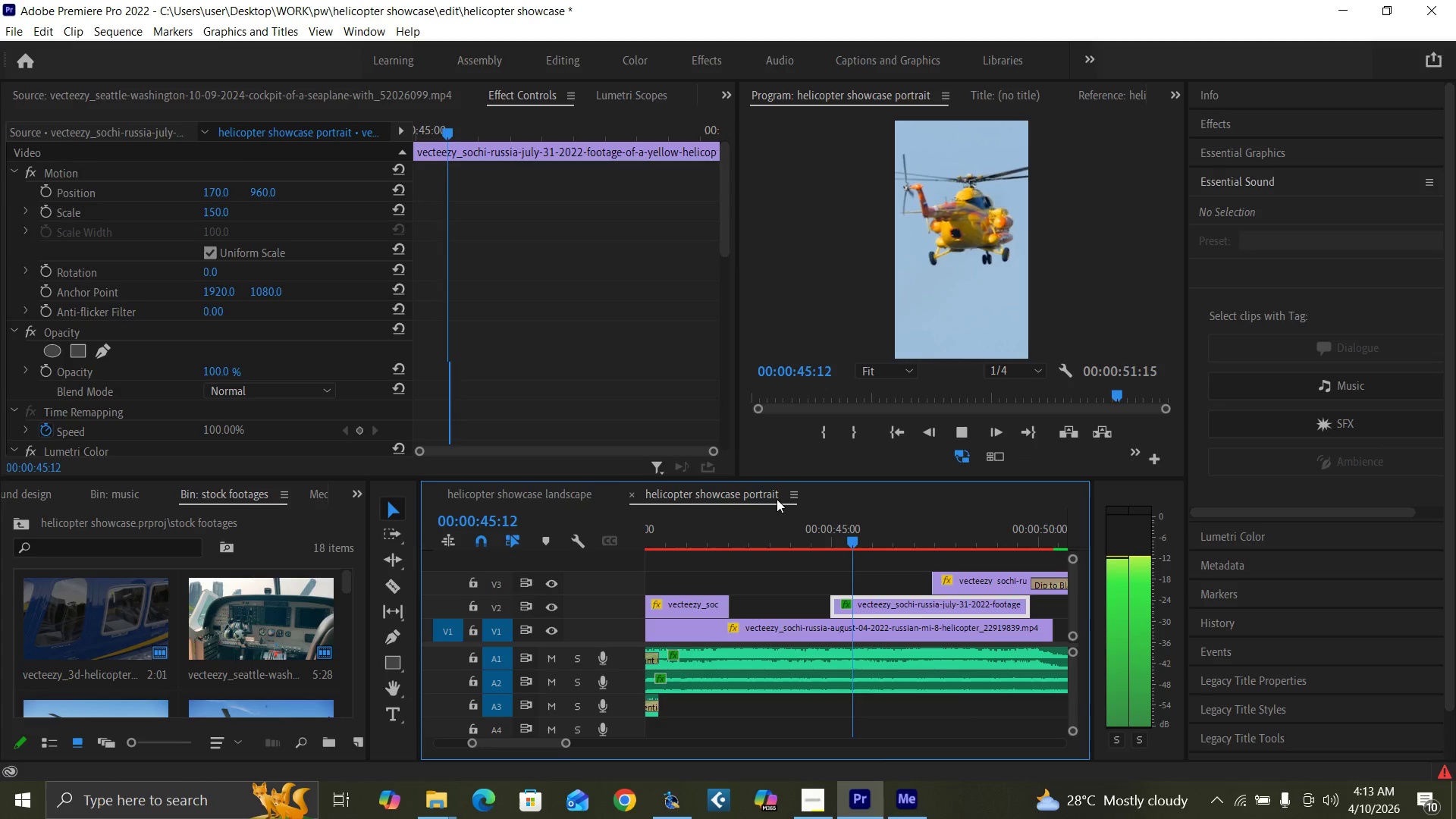 
left_click([802, 543])
 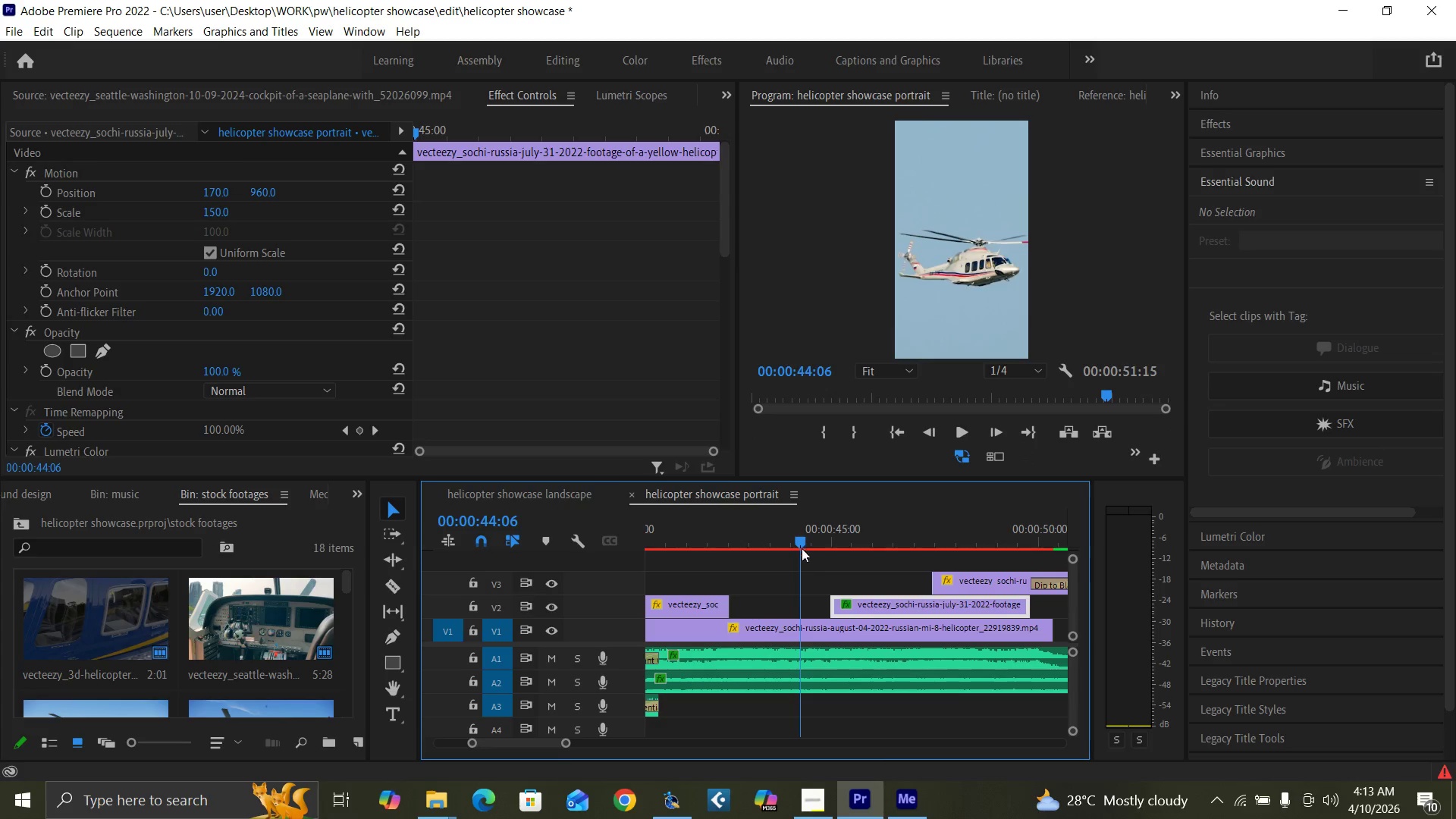 
key(Space)
 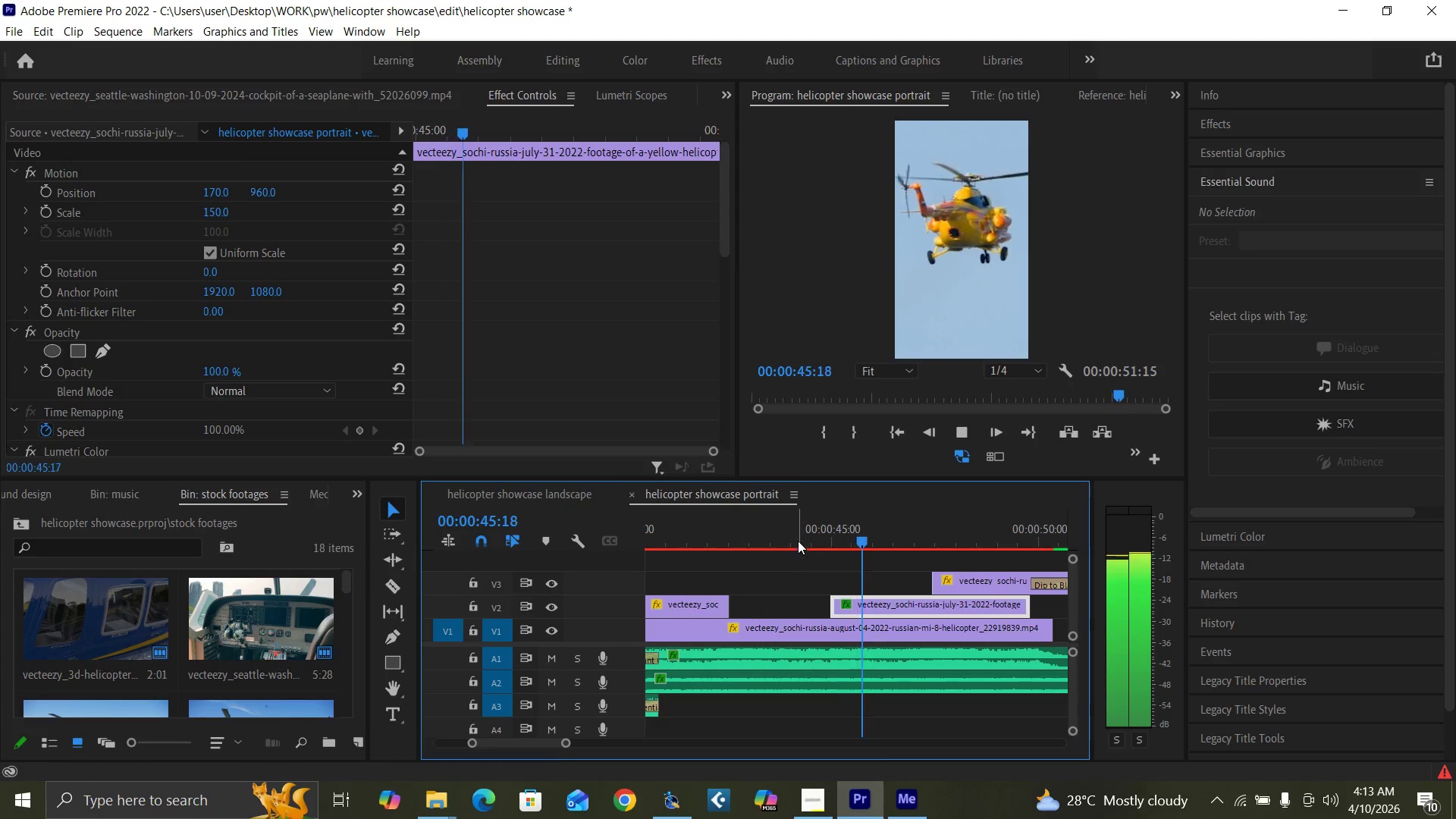 
key(Space)
 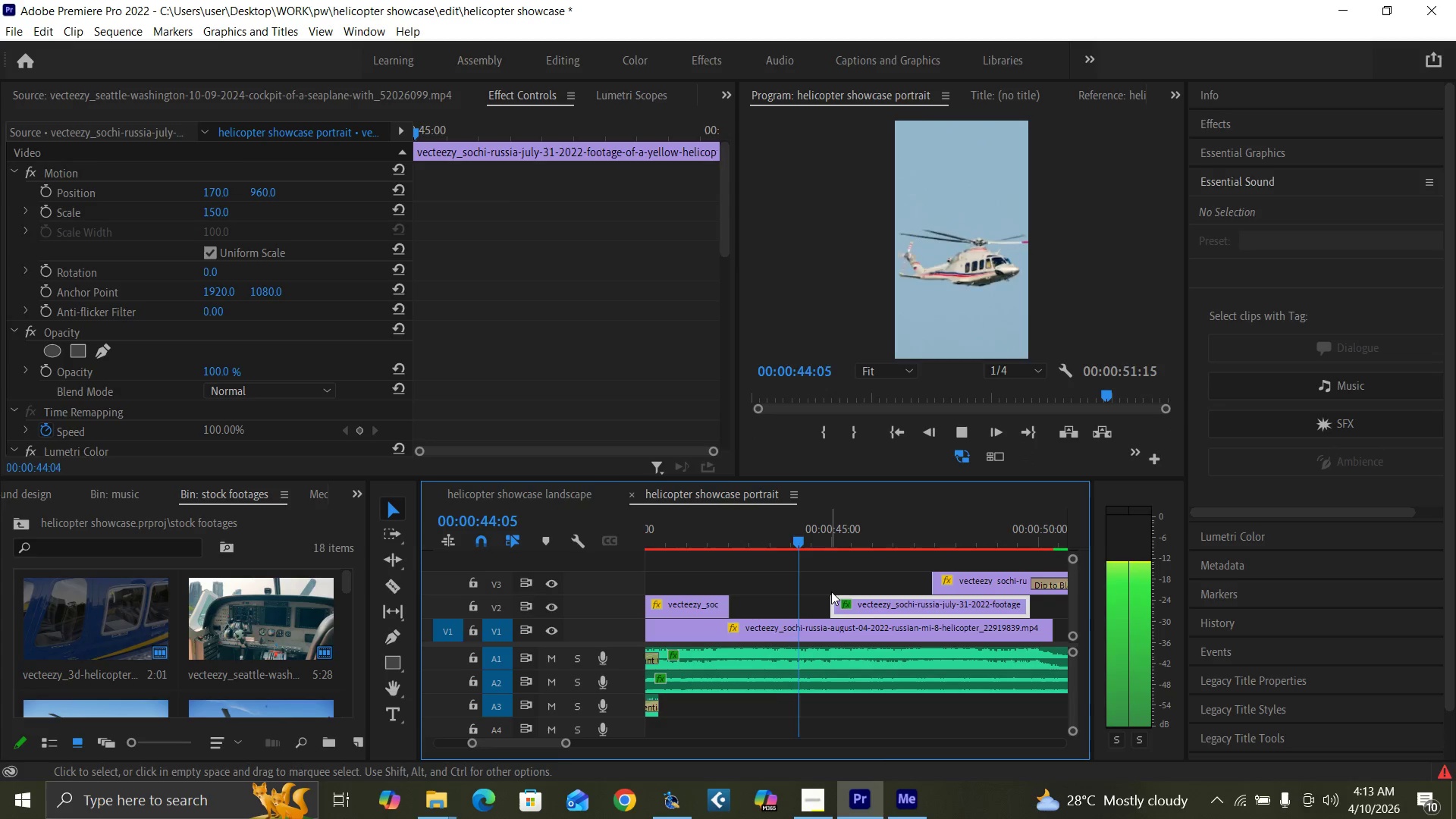 
mouse_move([817, 590])
 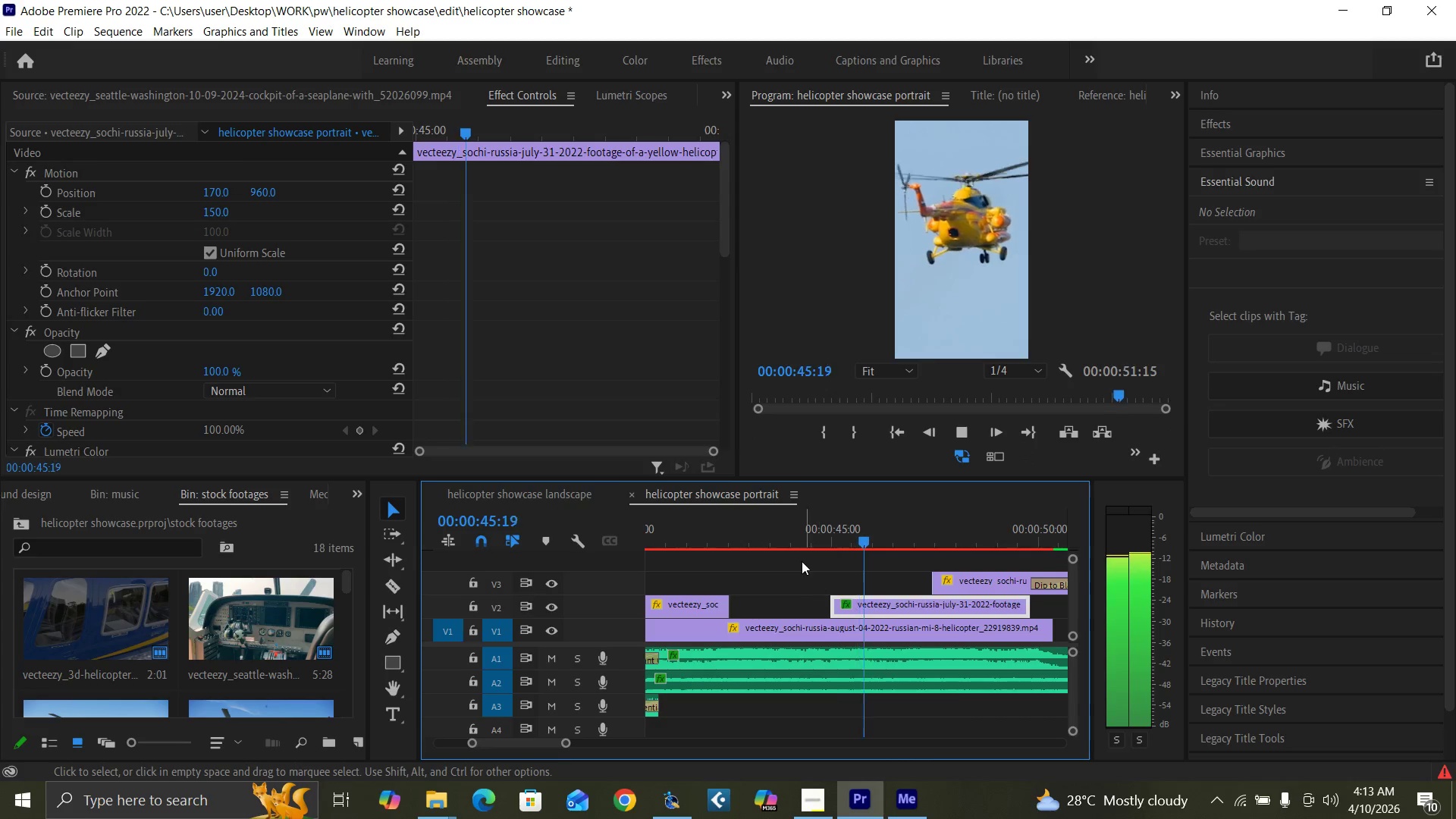 
key(Space)
 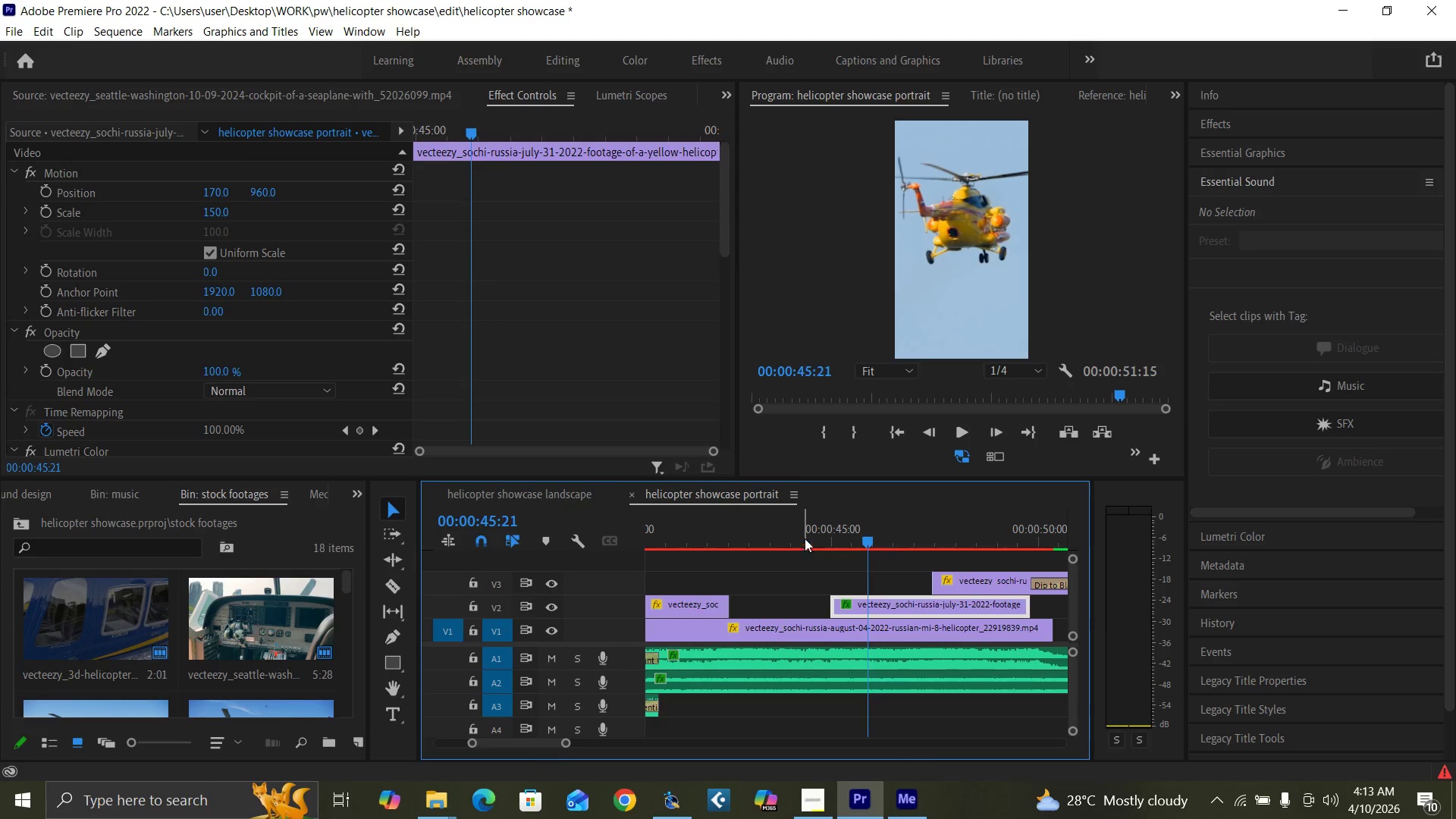 
left_click([804, 532])
 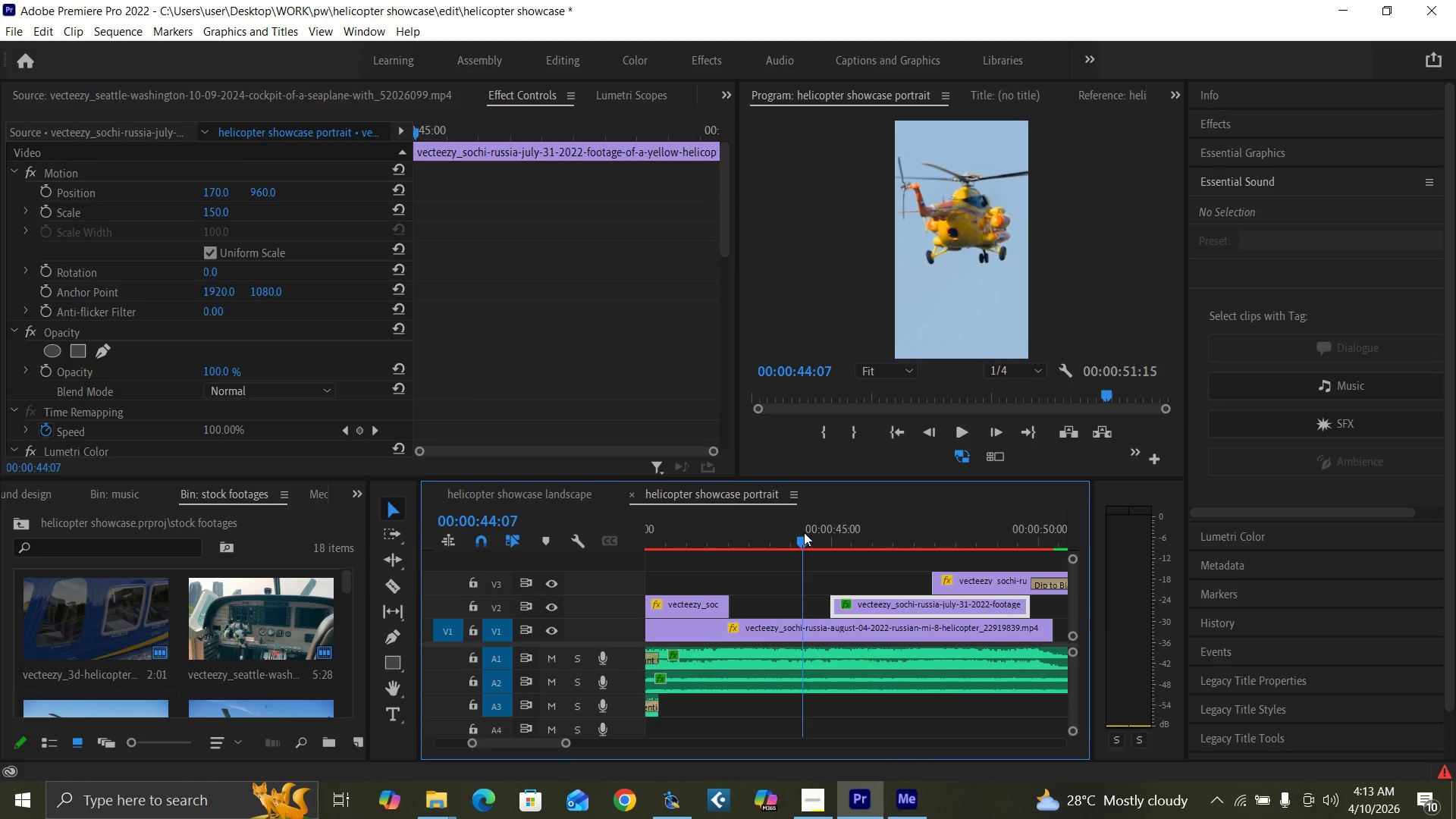 
type(   50)
 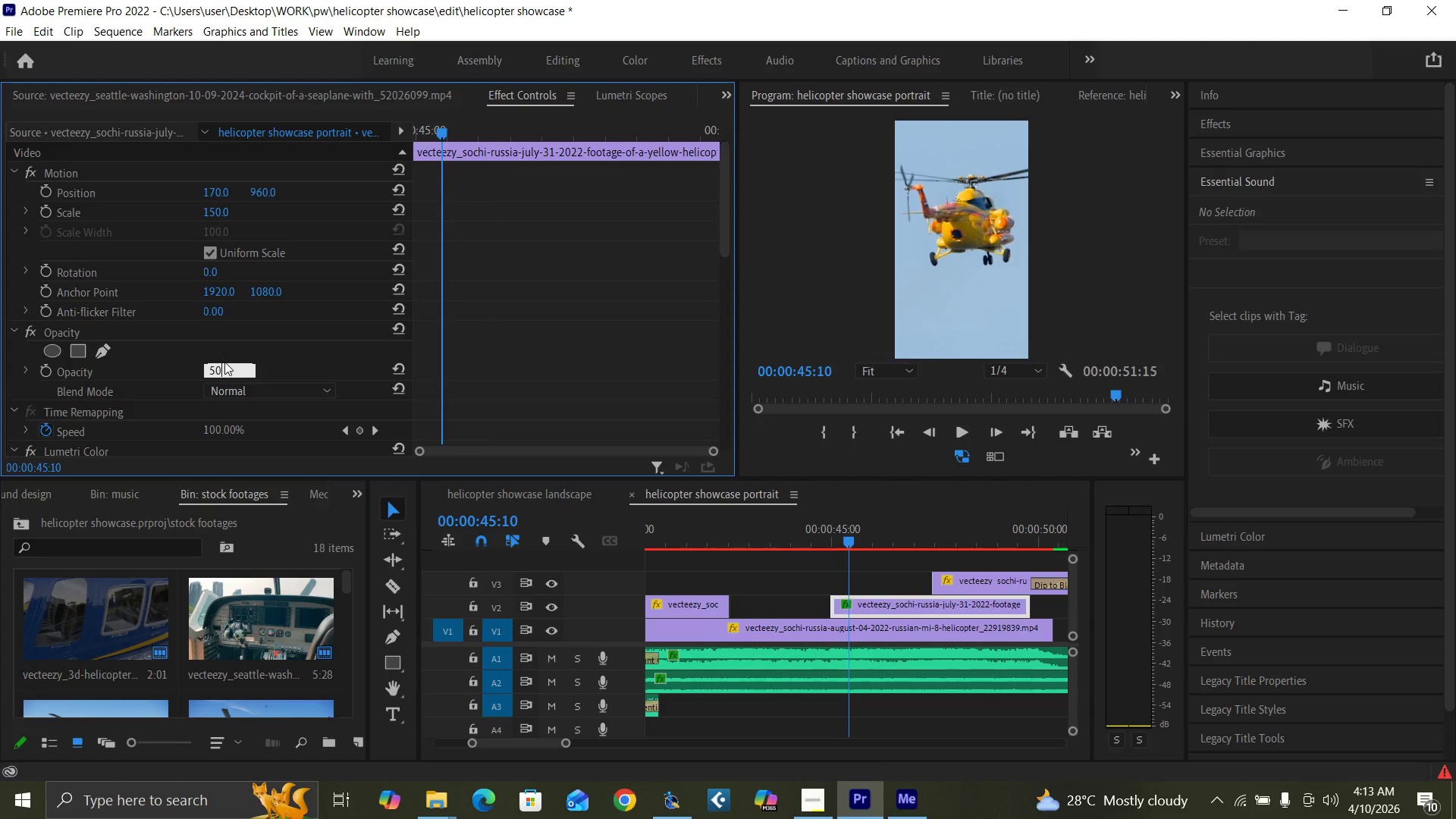 
key(Enter)
 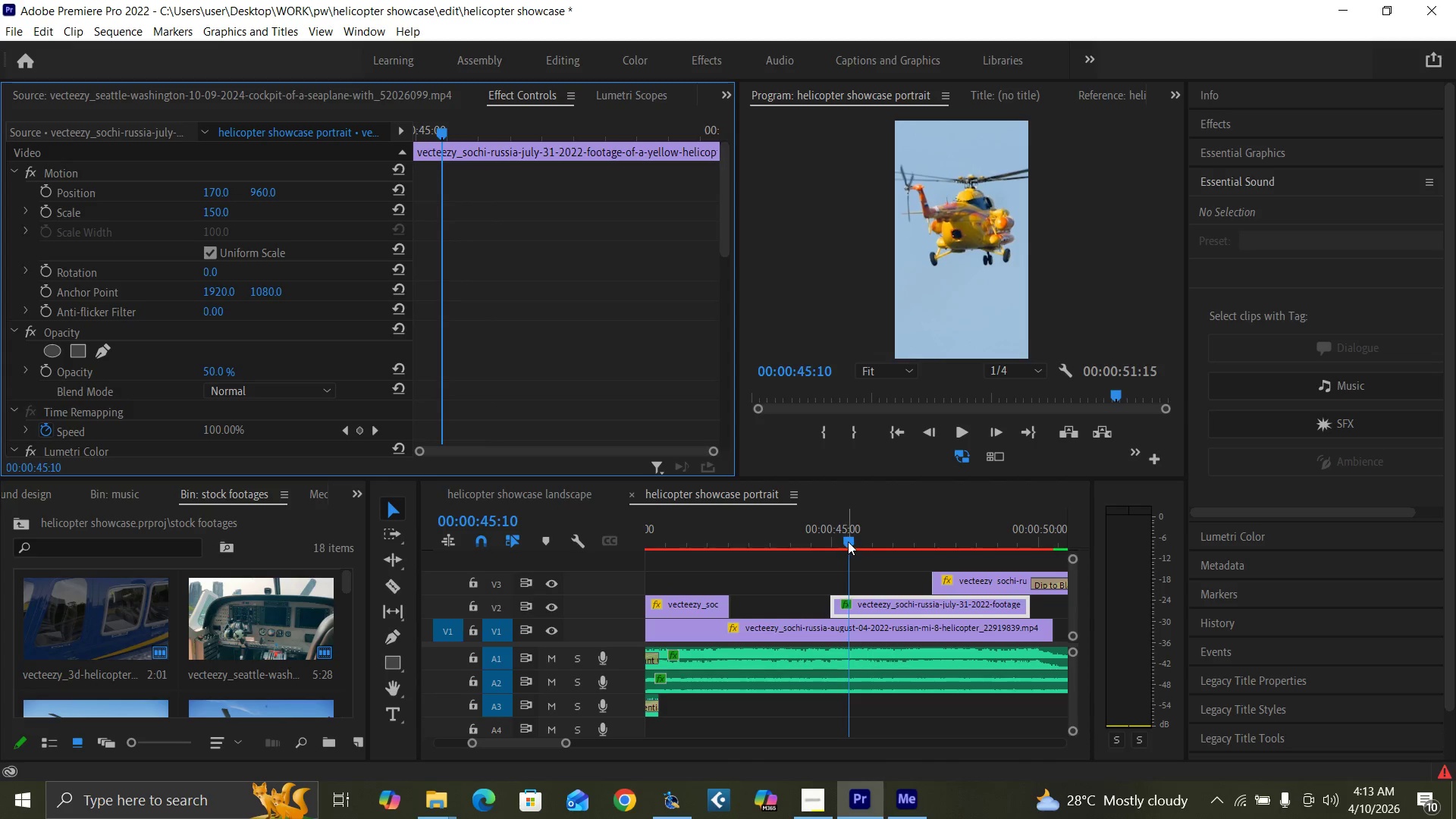 
left_click_drag(start_coordinate=[850, 536], to_coordinate=[839, 535])
 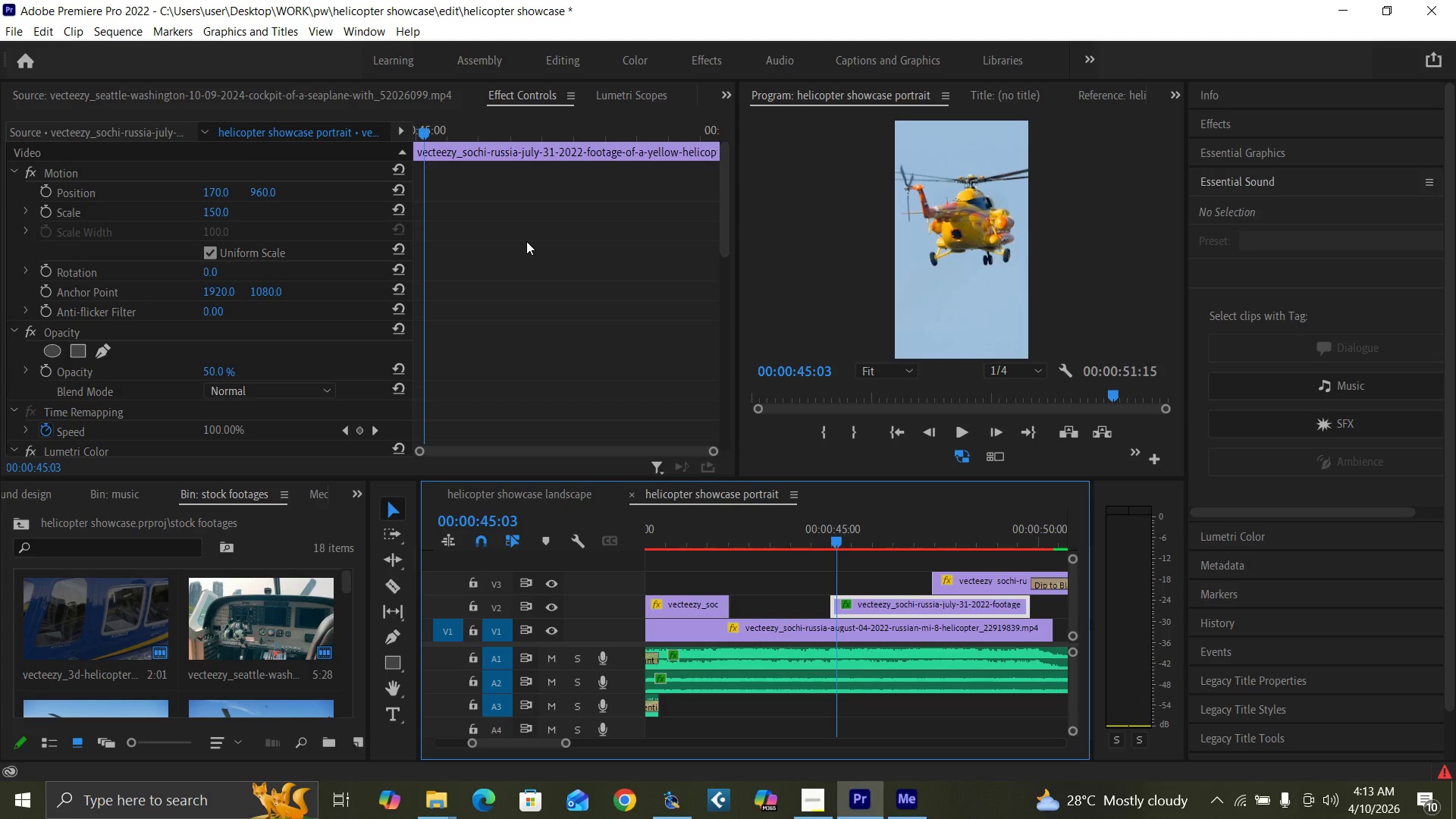 
key(Control+S)
 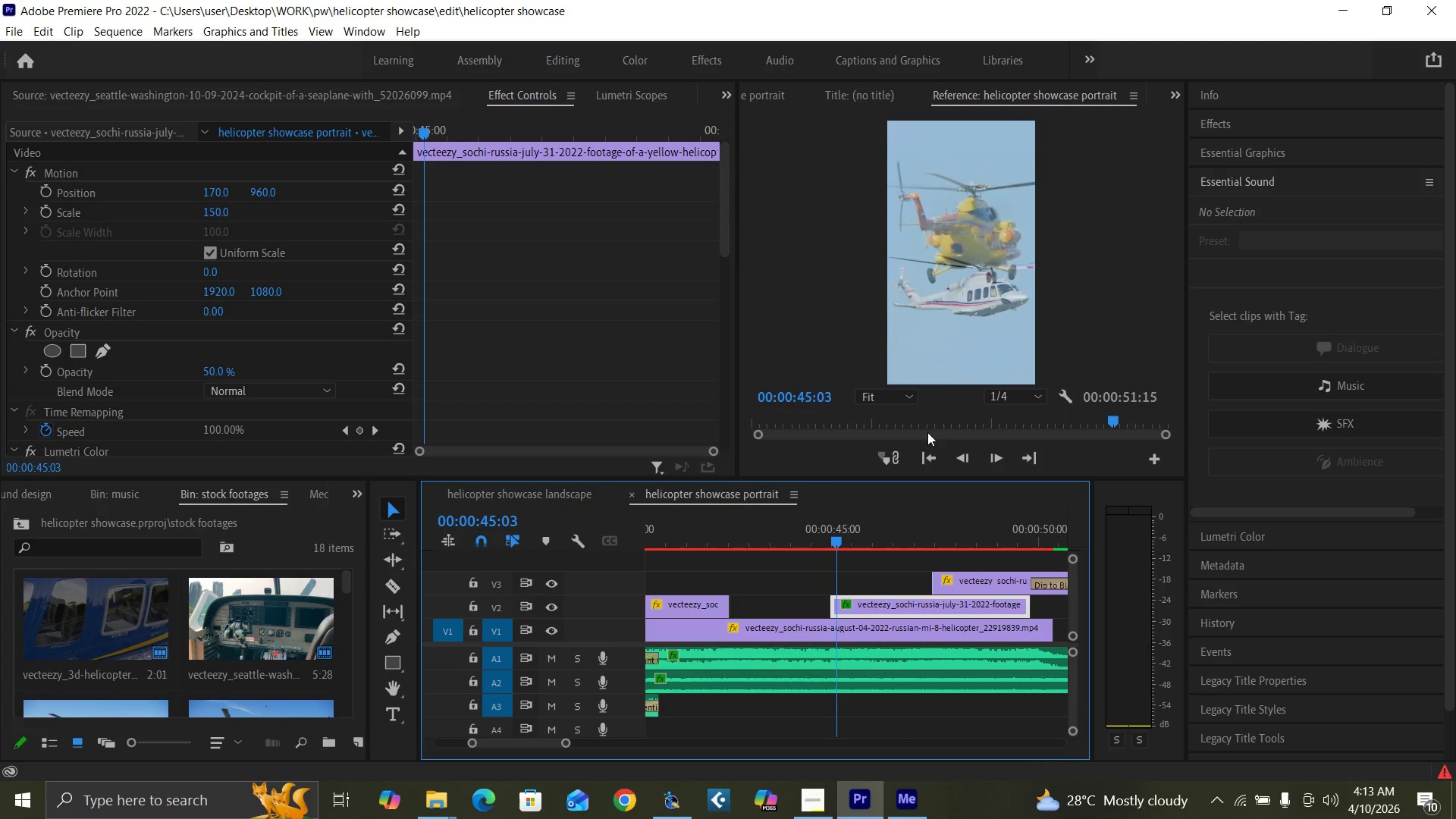 
wait(5.86)
 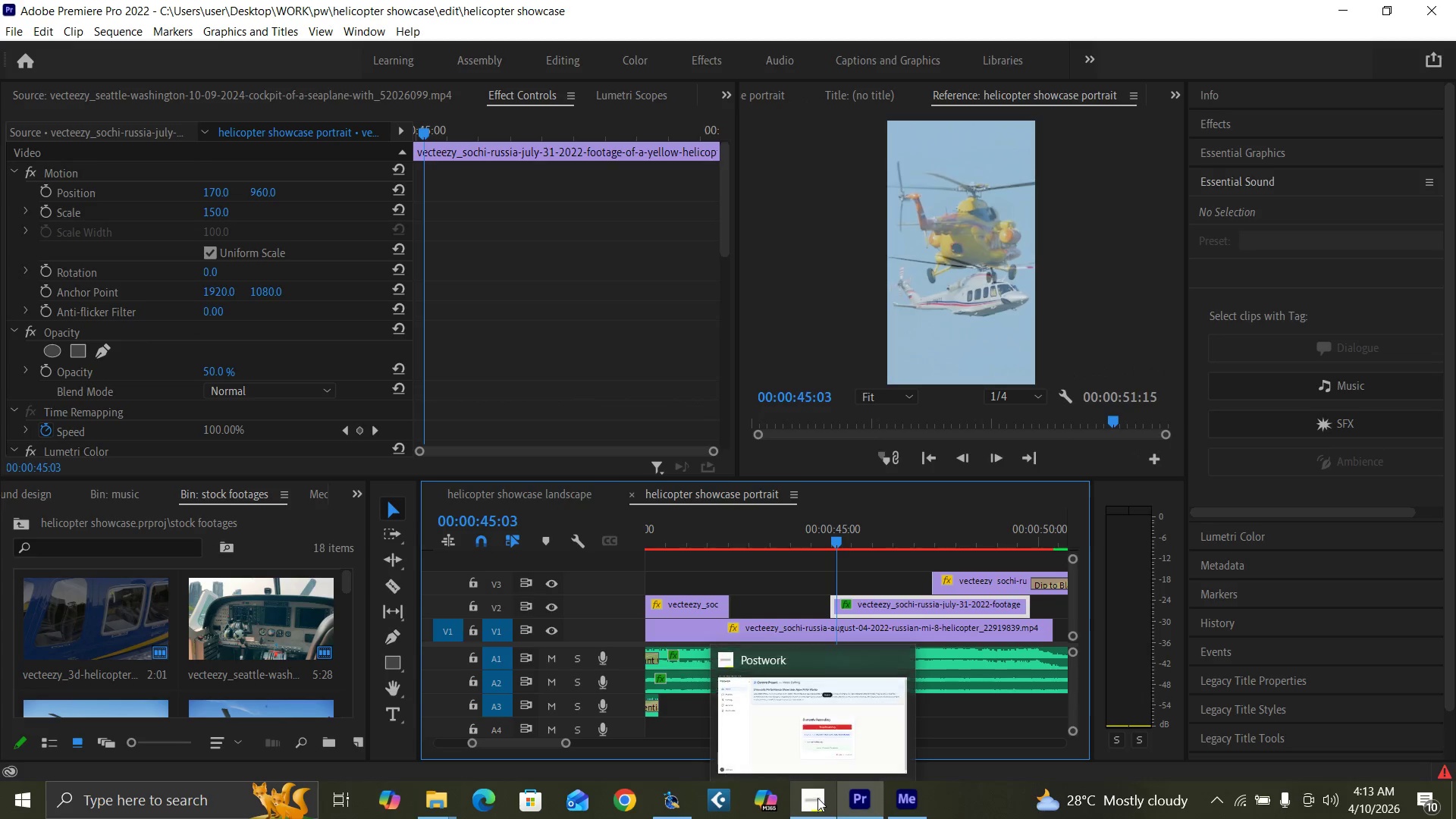 
left_click_drag(start_coordinate=[259, 192], to_coordinate=[616, 207])
 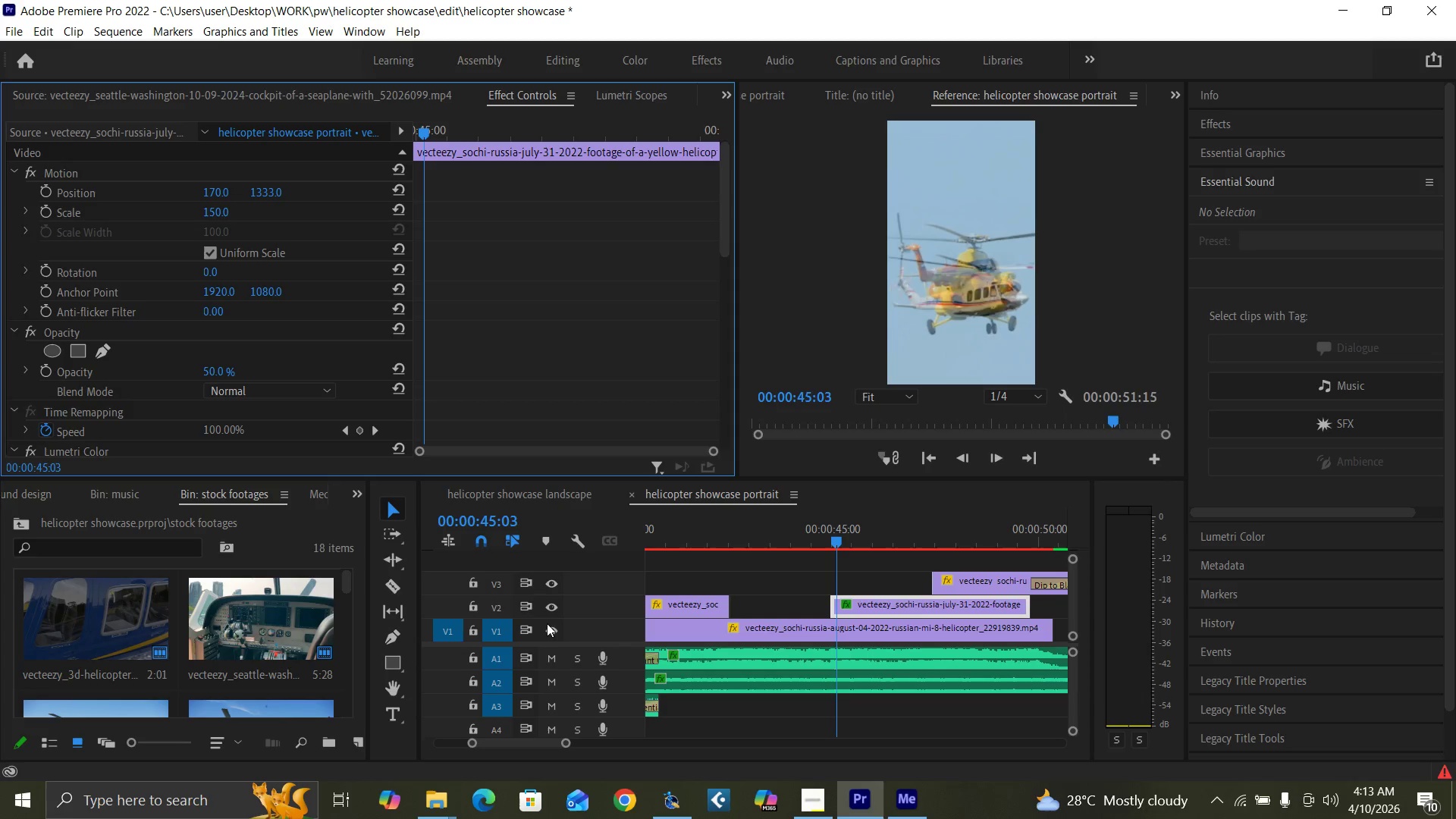 
left_click([551, 630])
 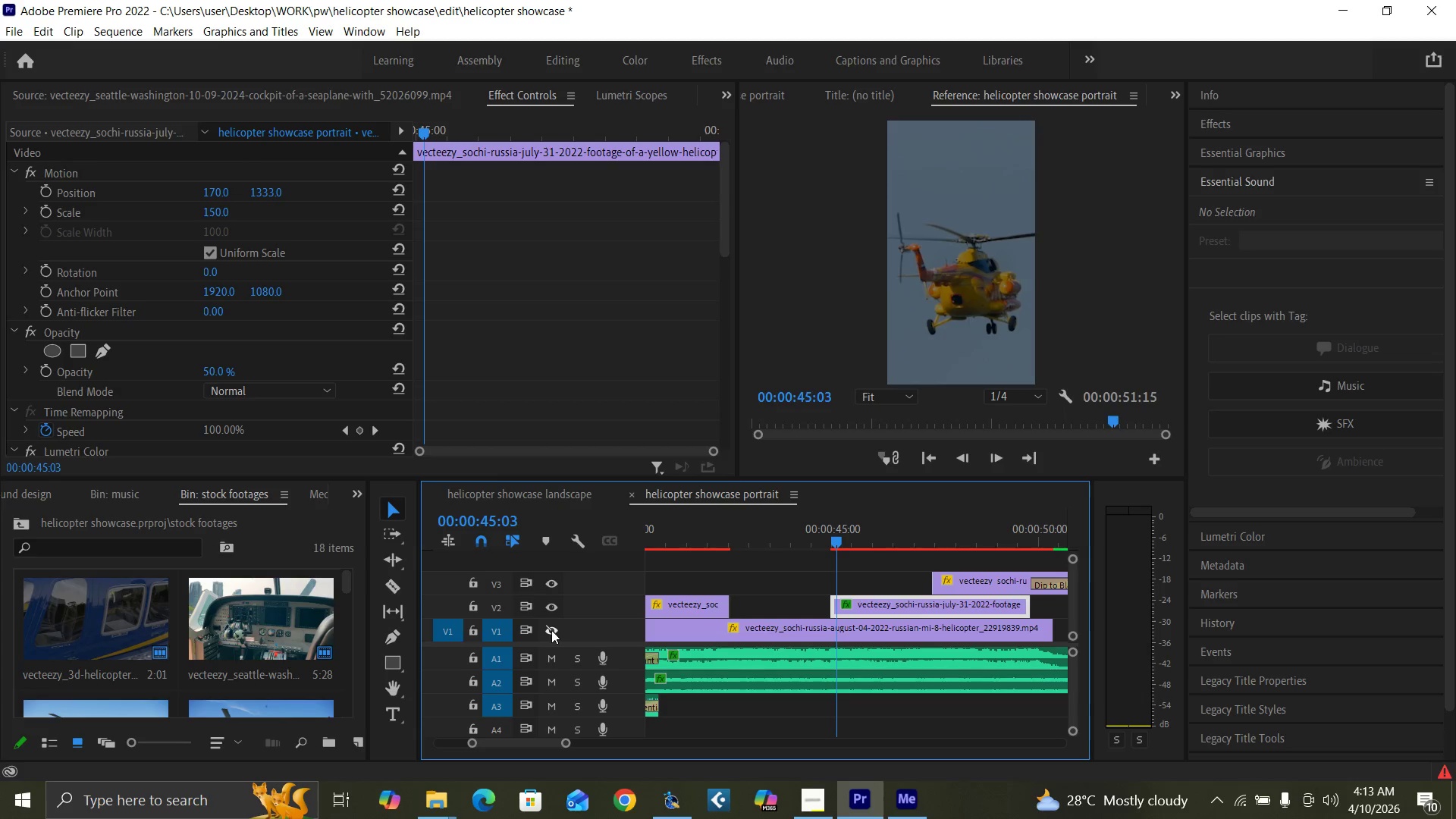 
wait(6.05)
 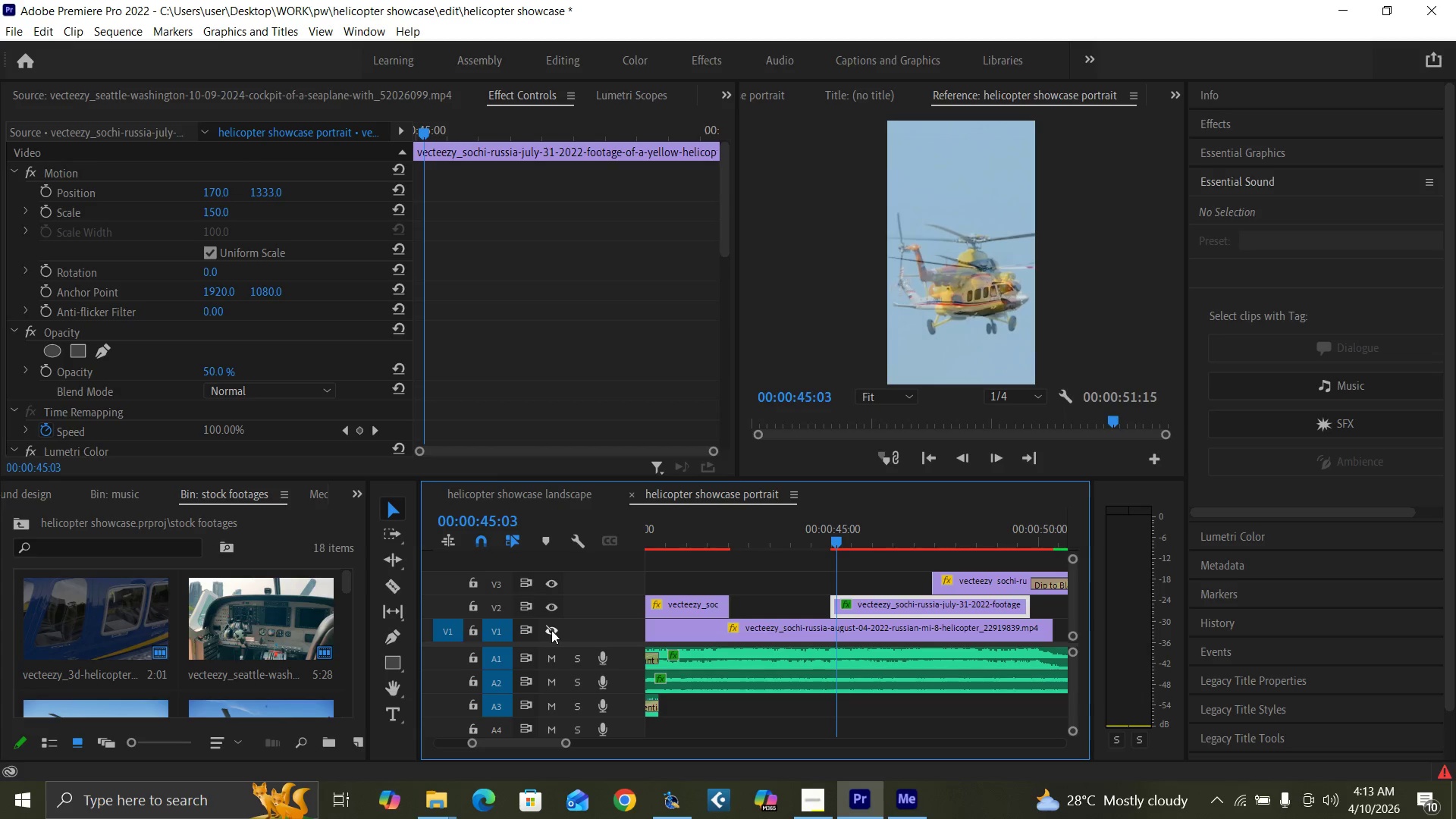 
left_click([554, 630])
 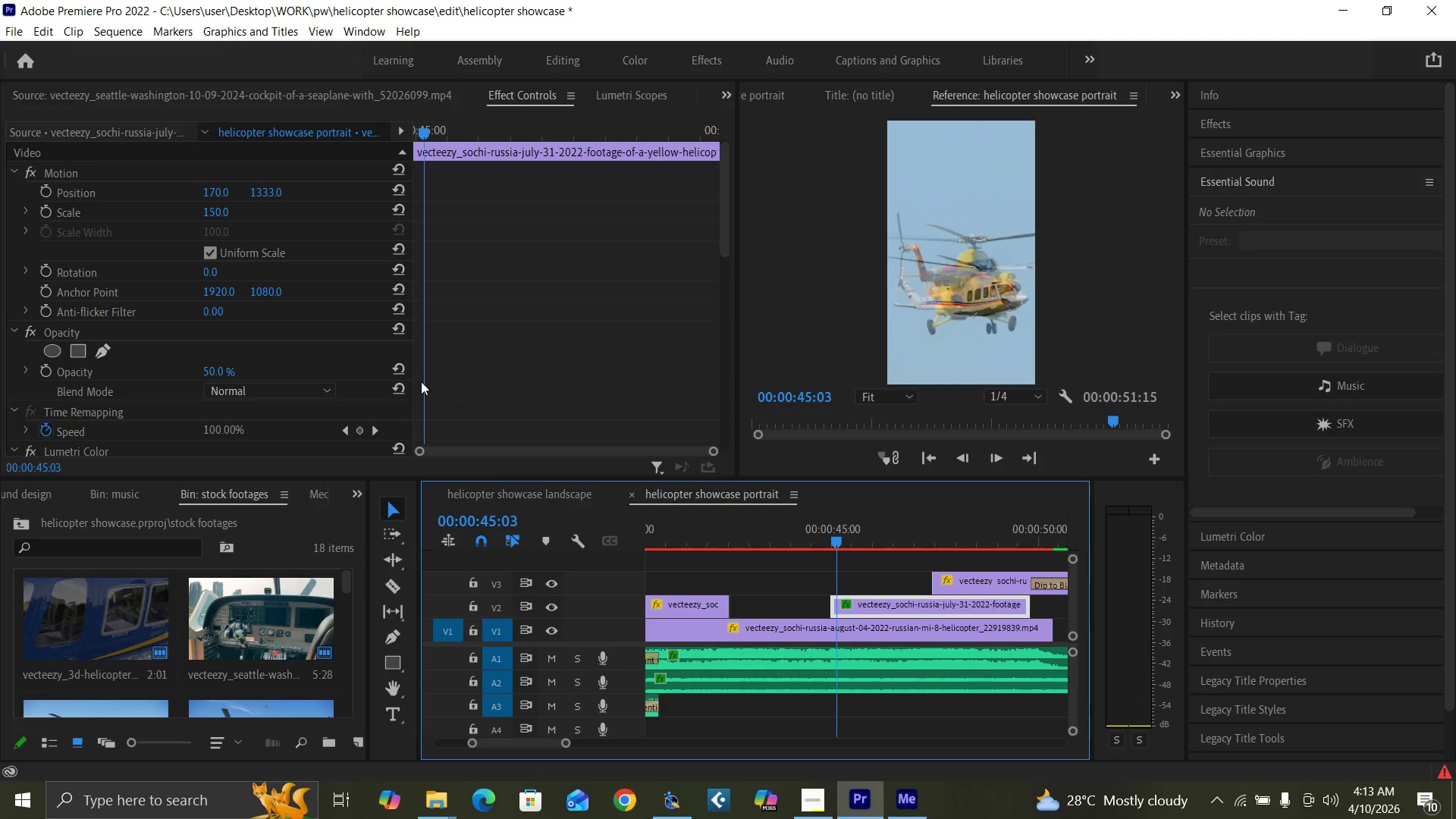 
left_click([400, 368])
 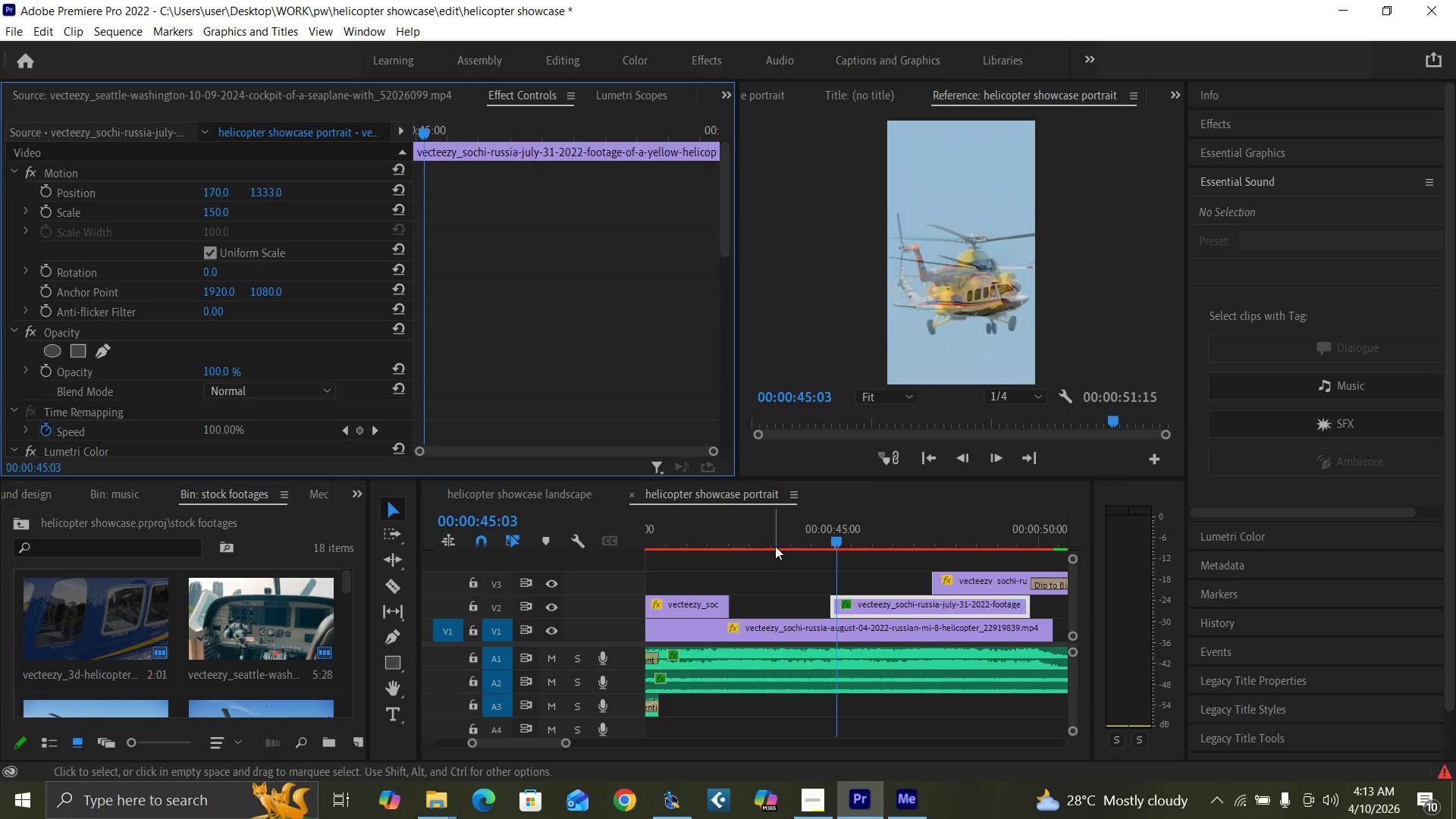 
left_click([778, 538])
 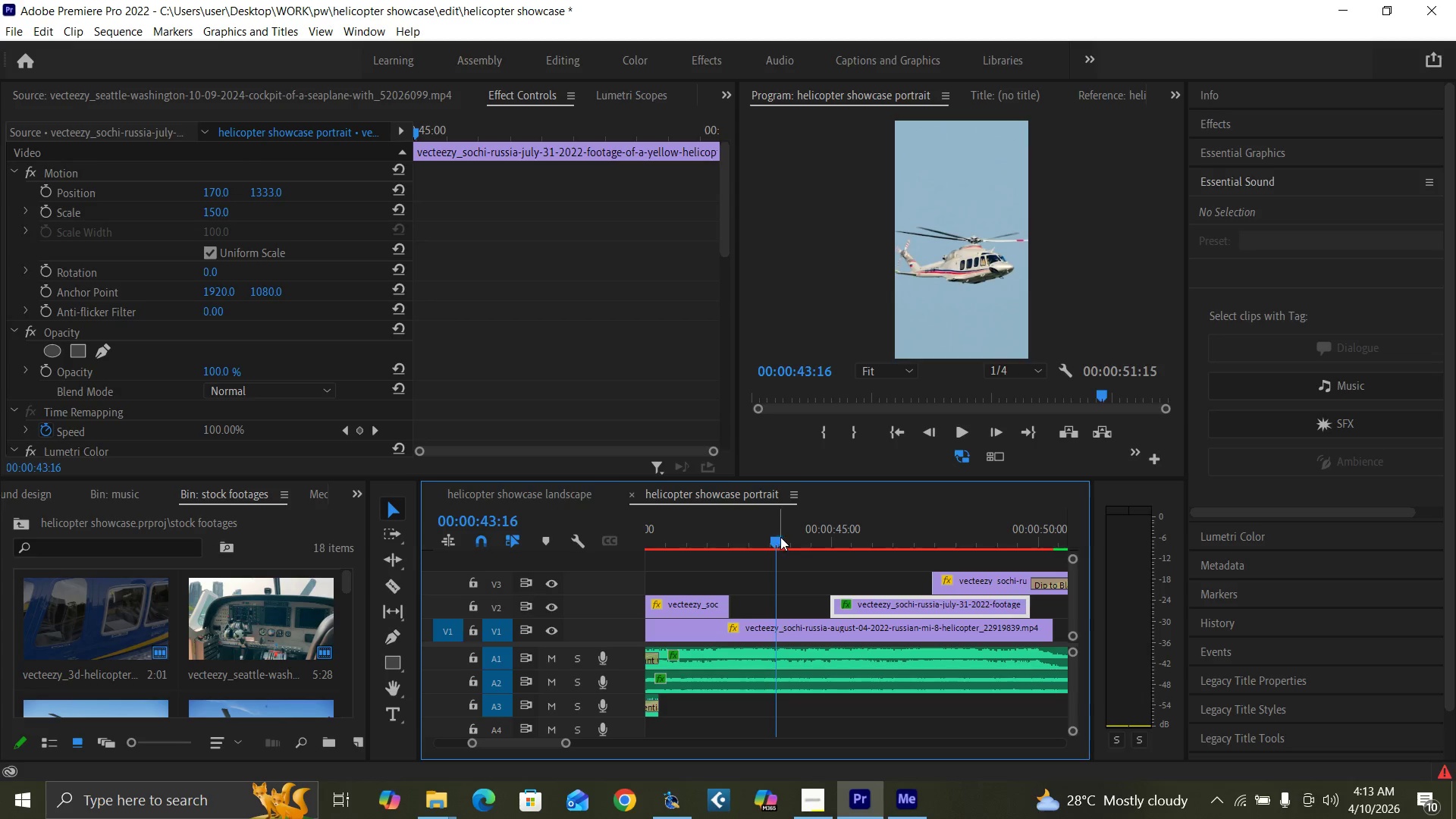 
key(Space)
 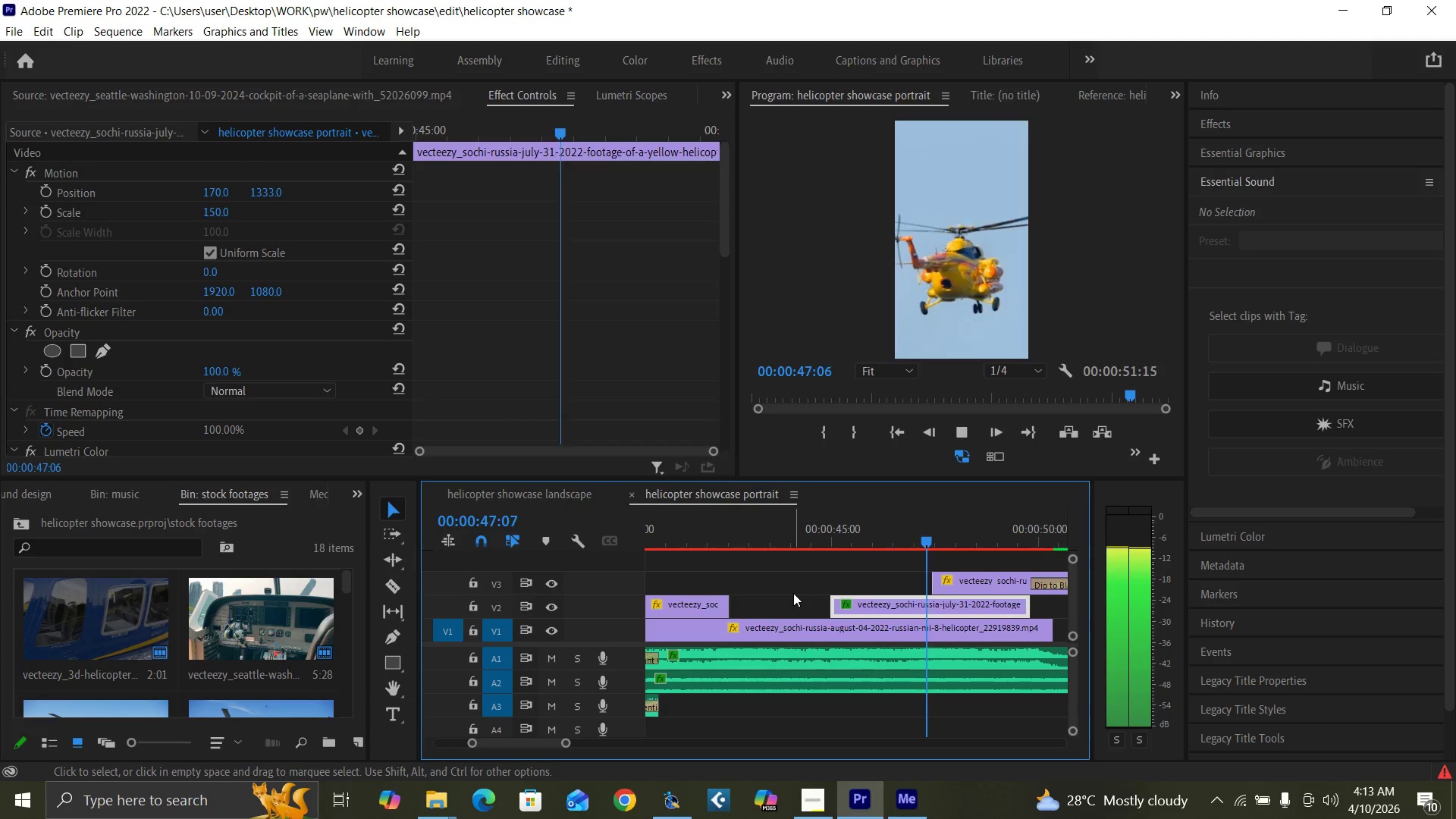 
key(Space)
 